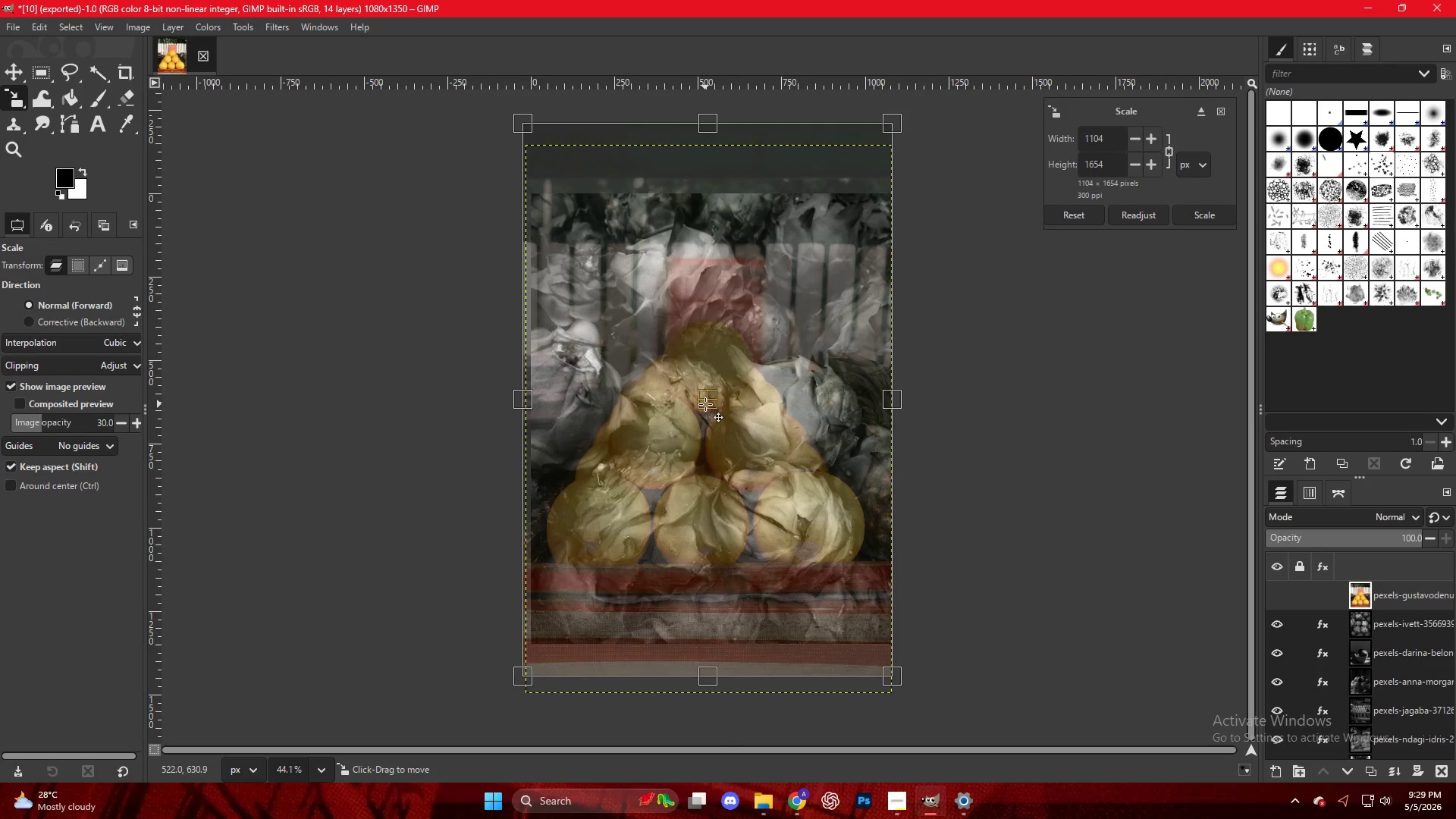 
hold_key(key=M, duration=6.38)
 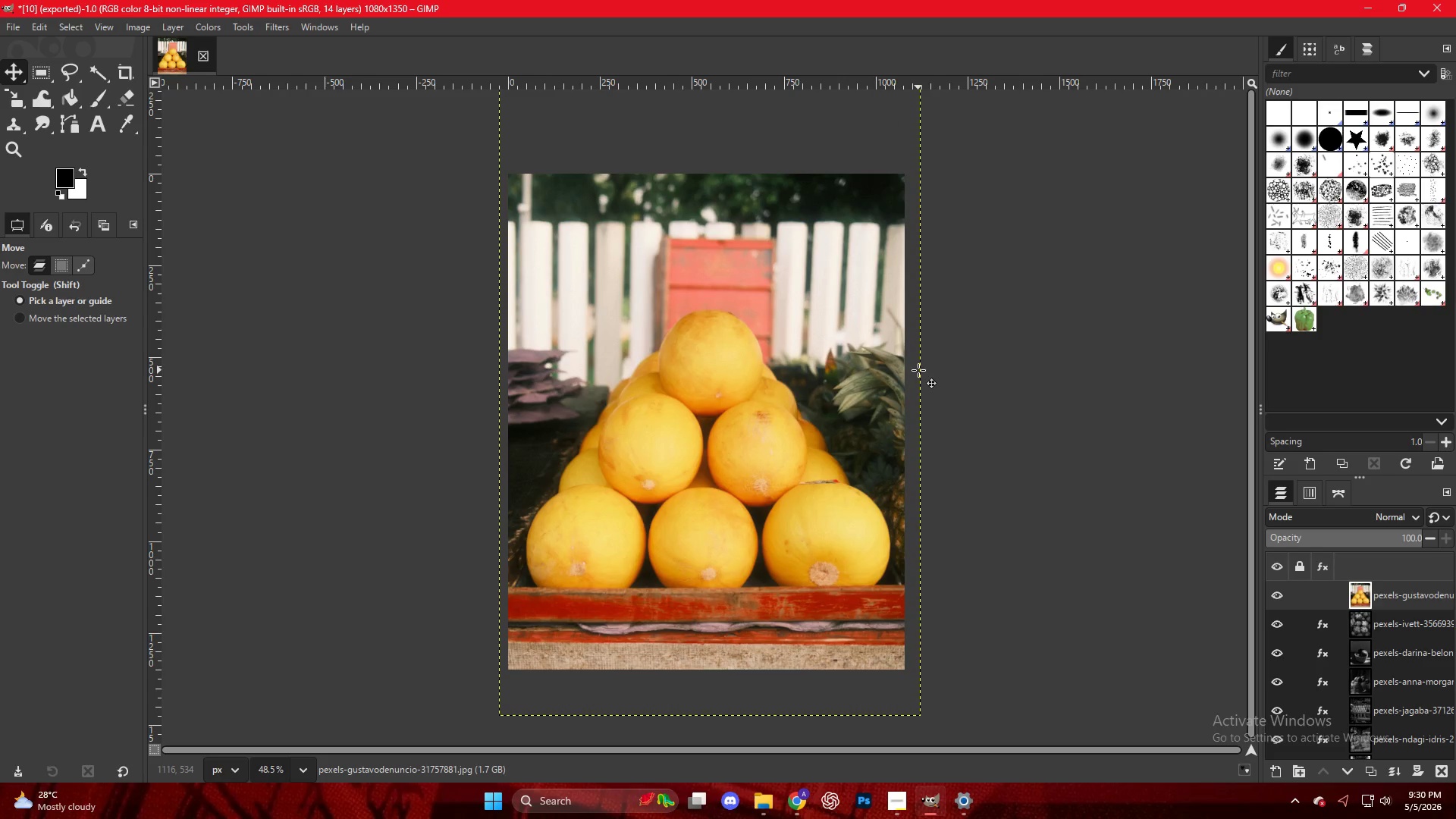 
key(Control+ControlLeft)
 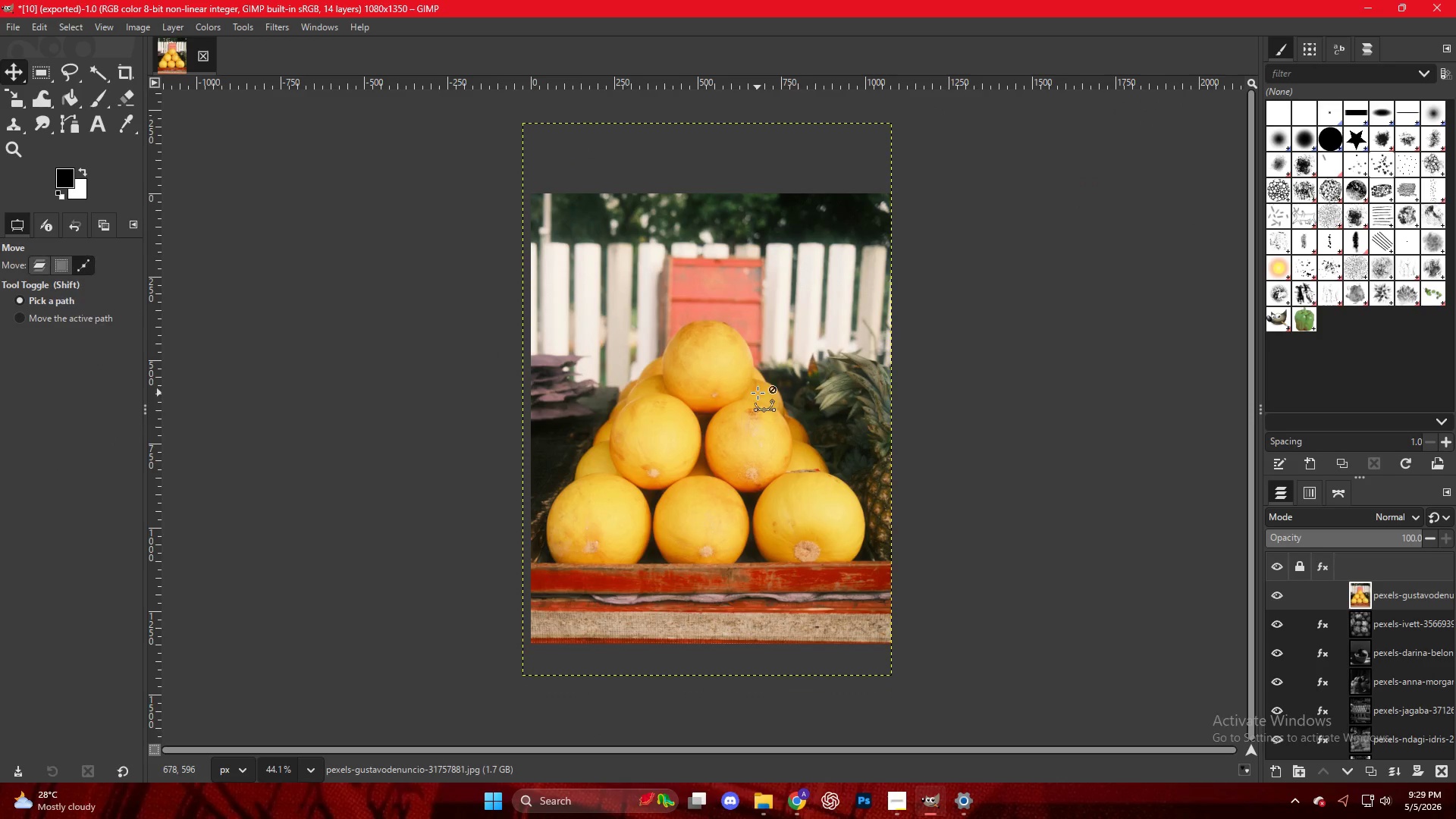 
scroll: coordinate [758, 393], scroll_direction: up, amount: 1.0
 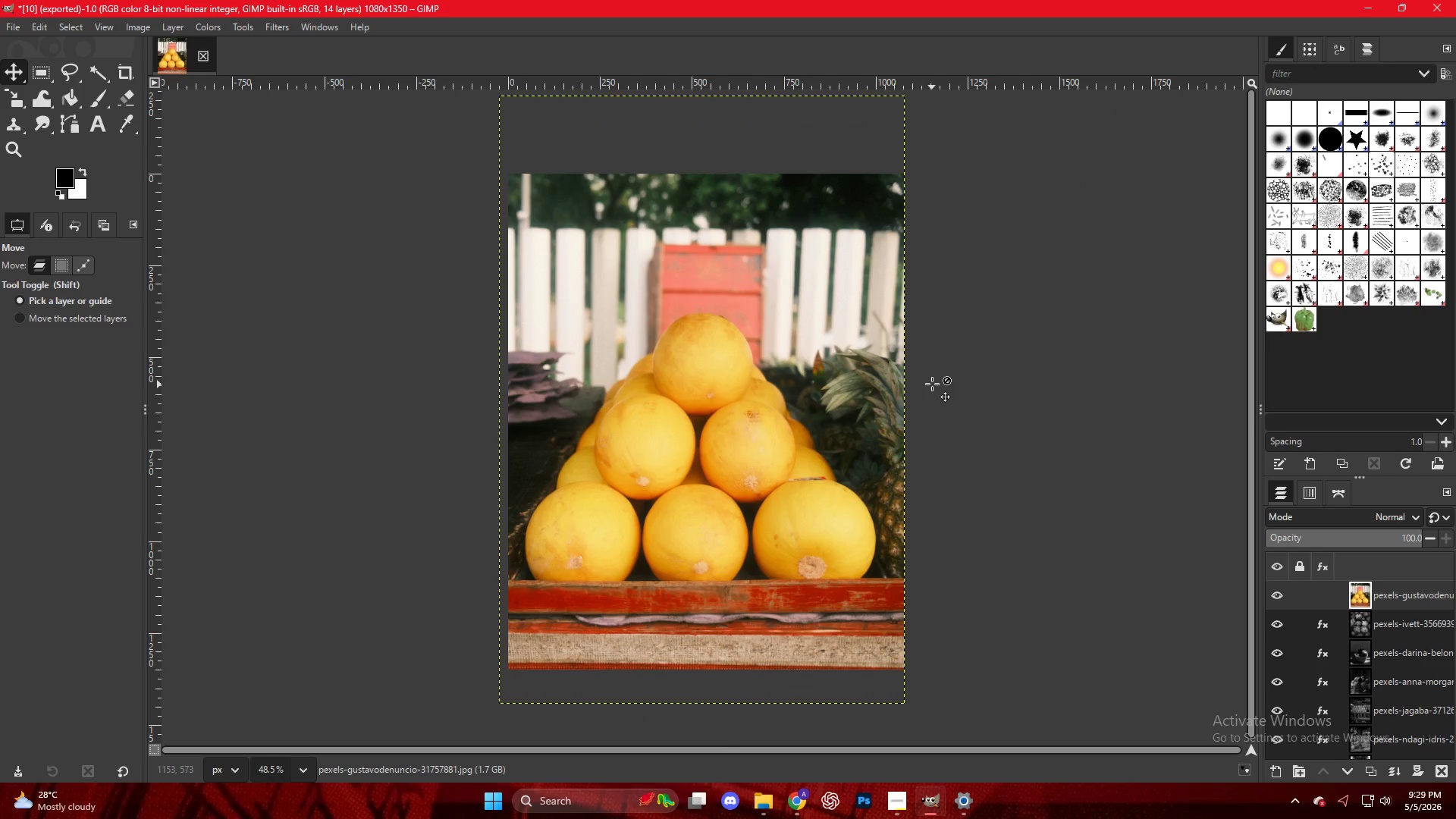 
key(Shift+S)
 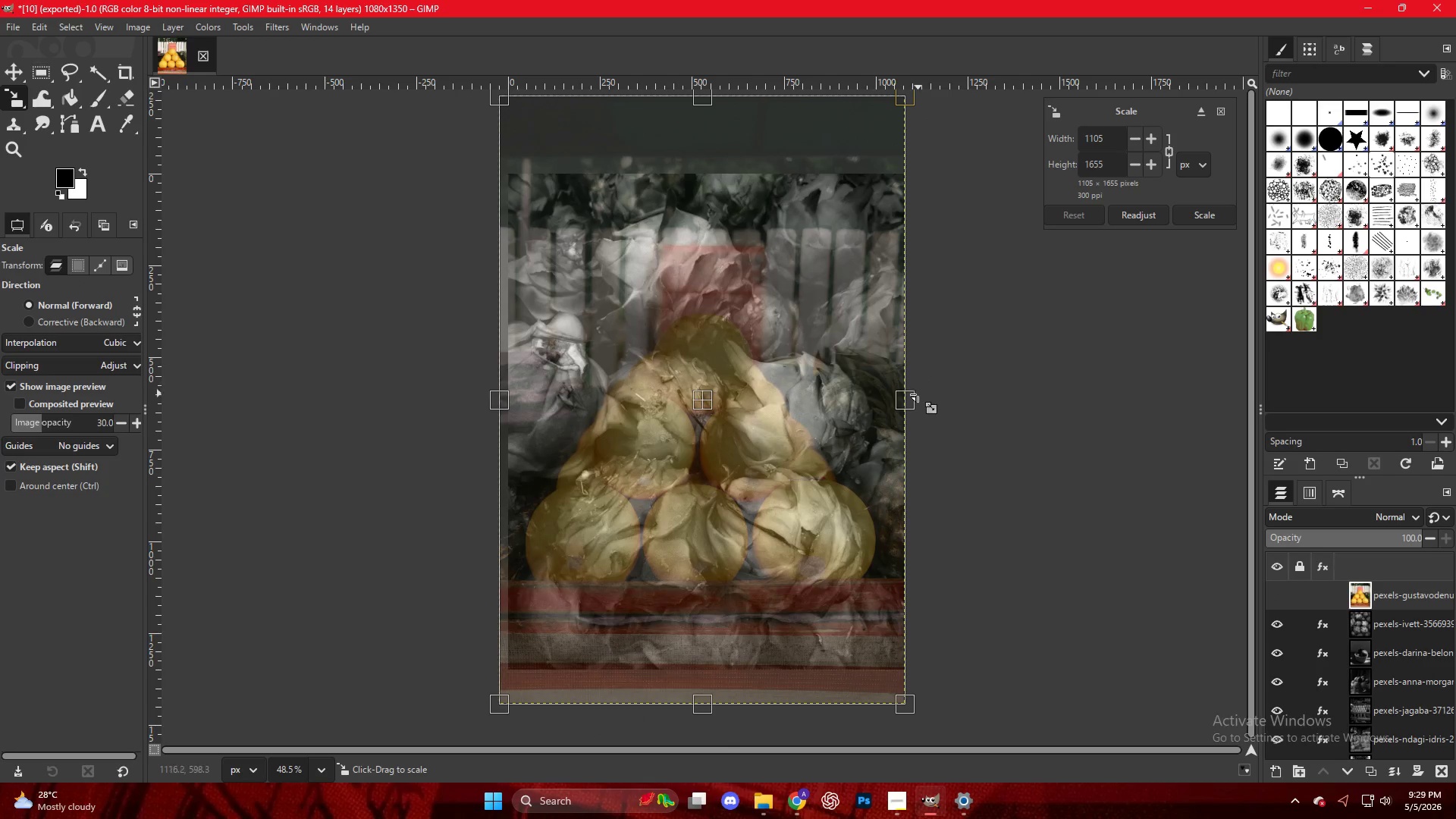 
left_click_drag(start_coordinate=[912, 396], to_coordinate=[928, 395])
 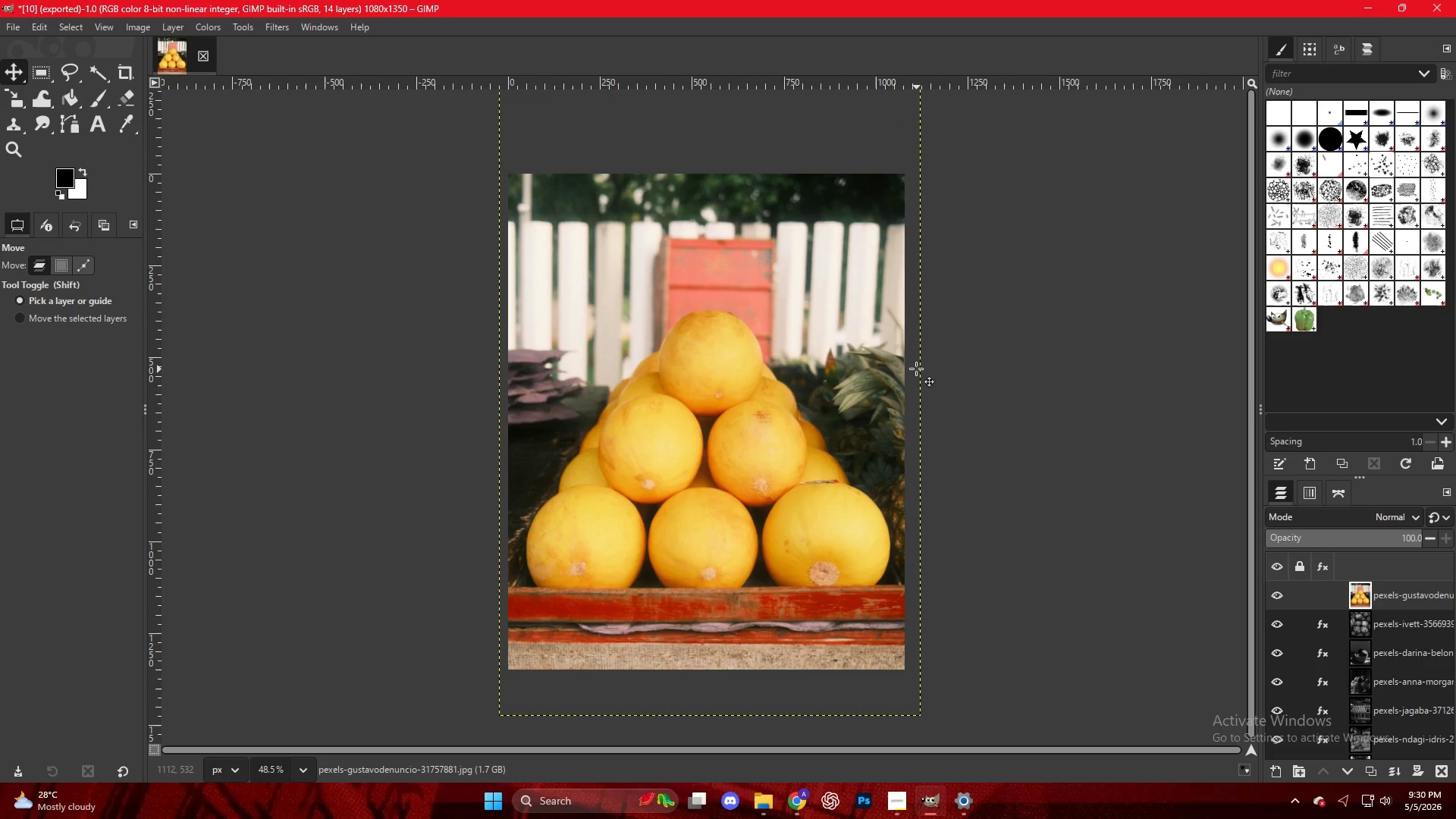 
key(Control+ControlLeft)
 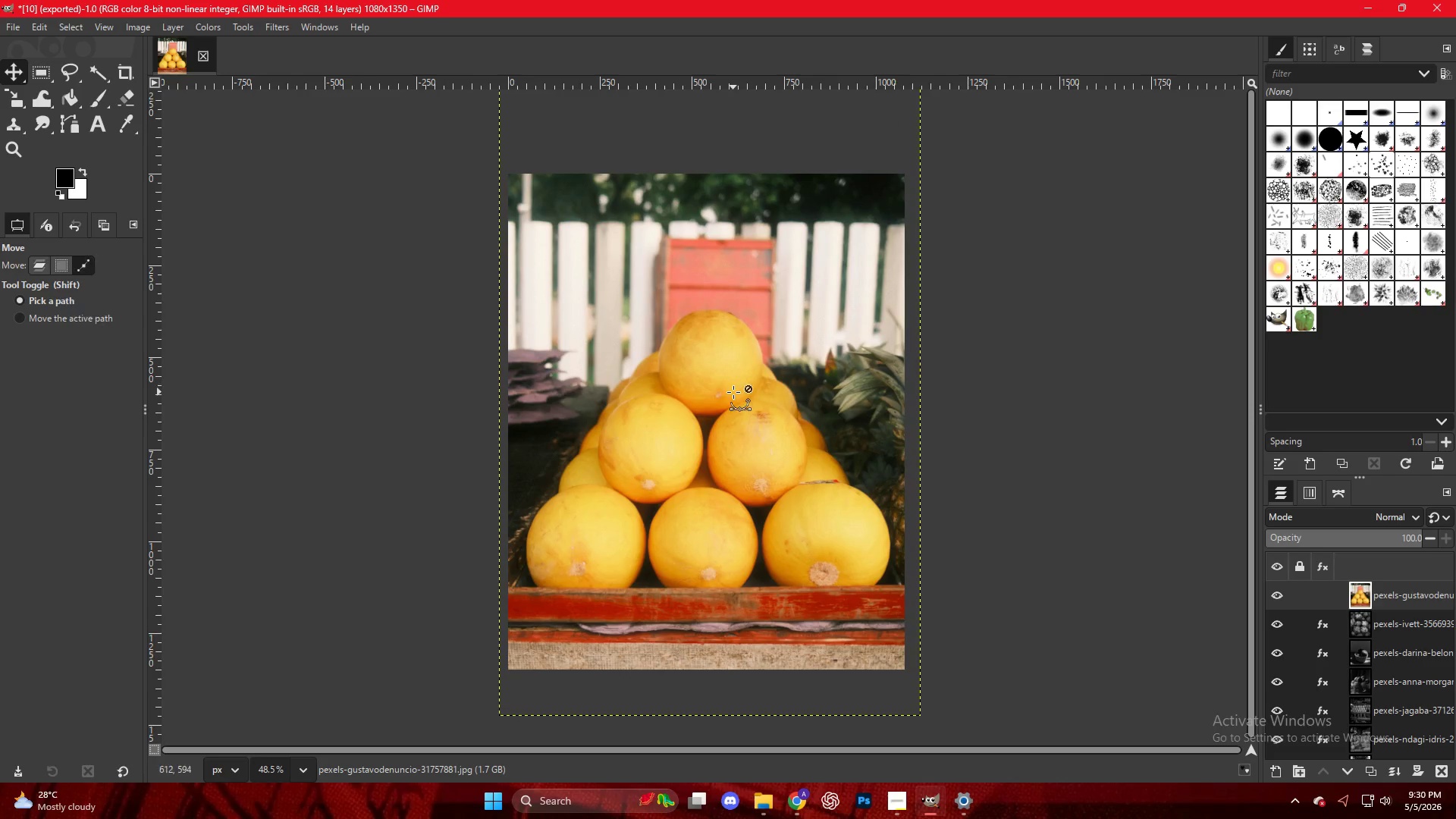 
scroll: coordinate [733, 392], scroll_direction: up, amount: 1.0
 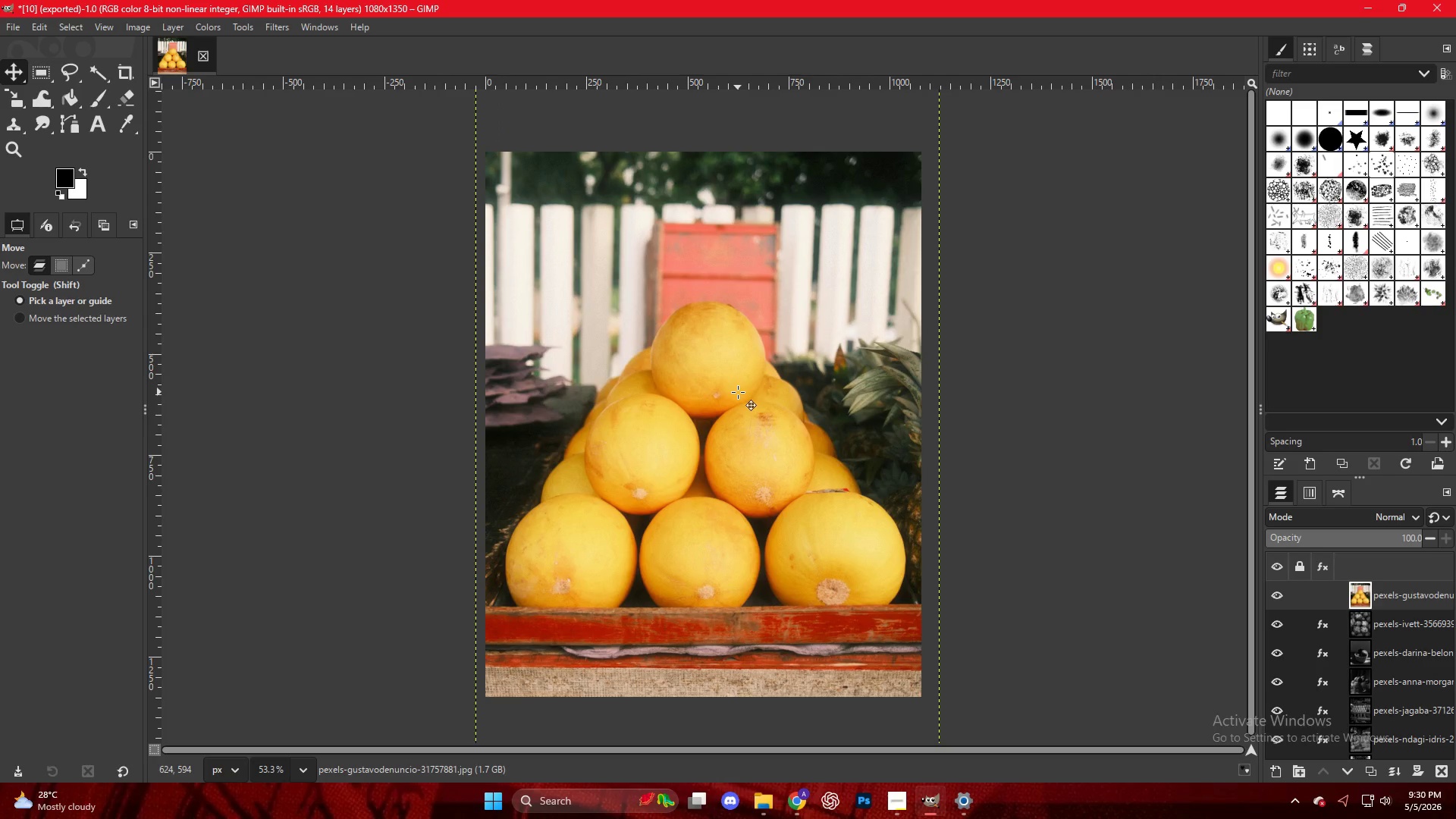 
right_click([700, 326])
 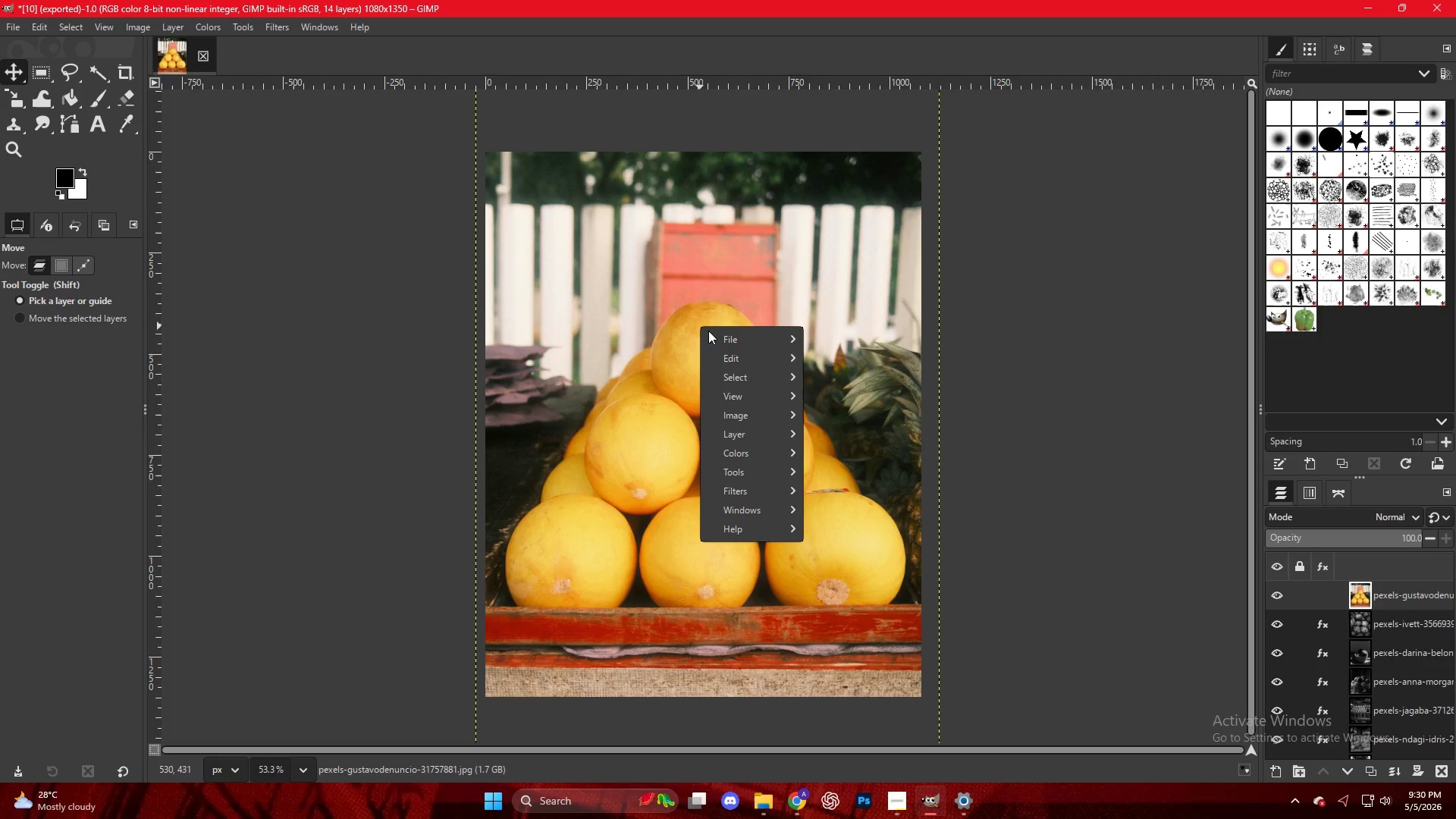 
mouse_move([799, 435])
 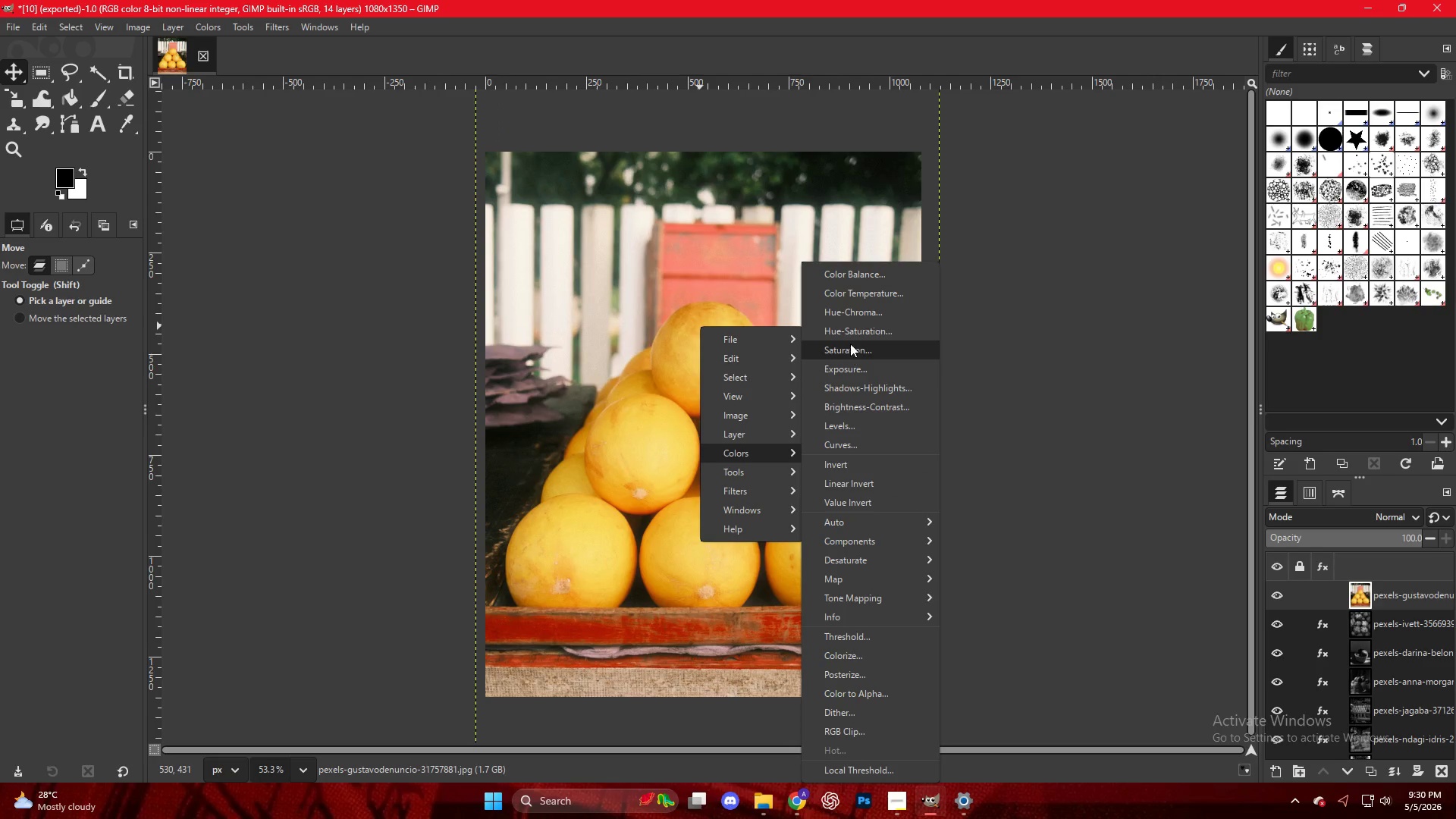 
left_click([850, 336])
 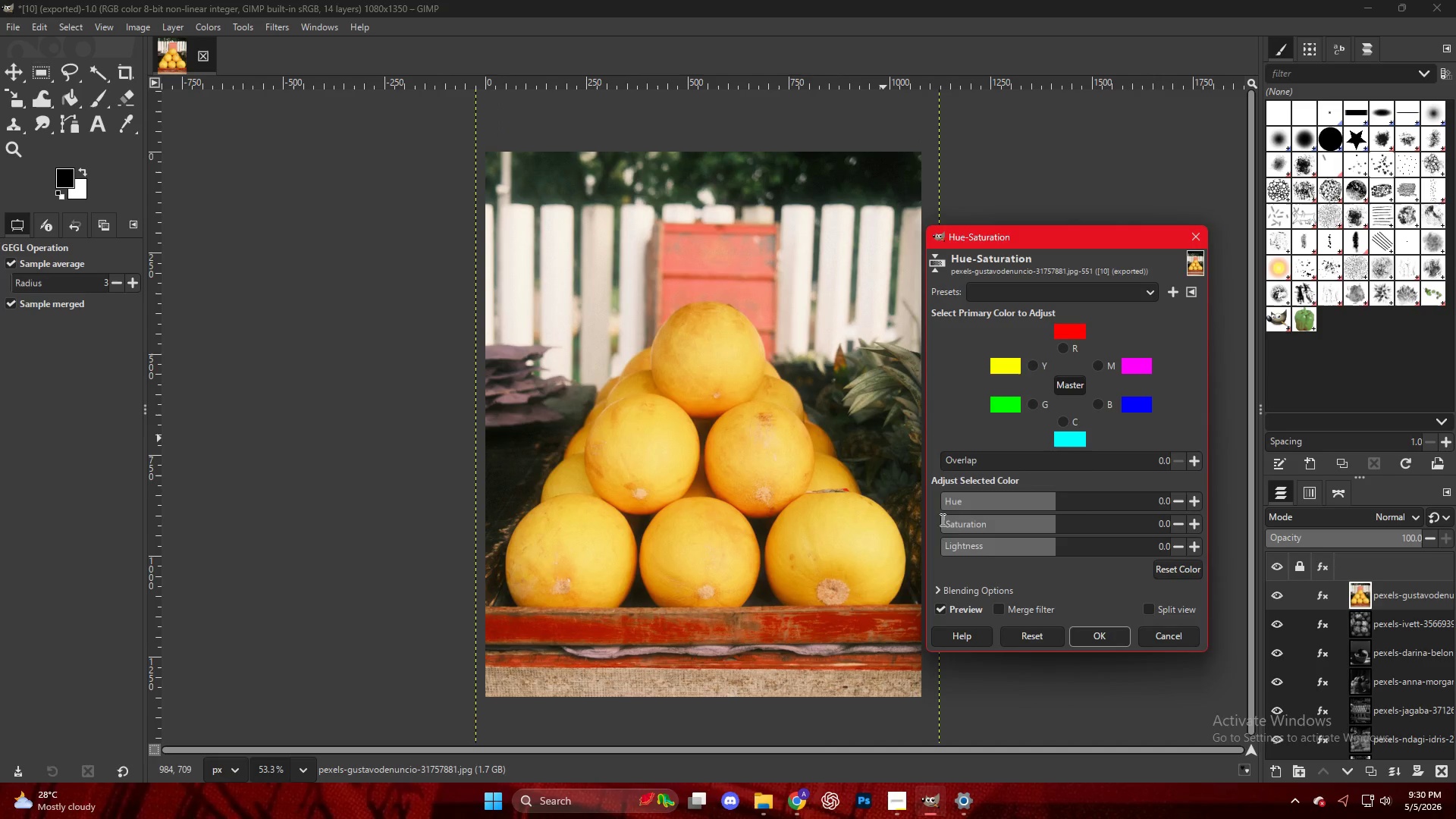 
left_click_drag(start_coordinate=[949, 523], to_coordinate=[843, 505])
 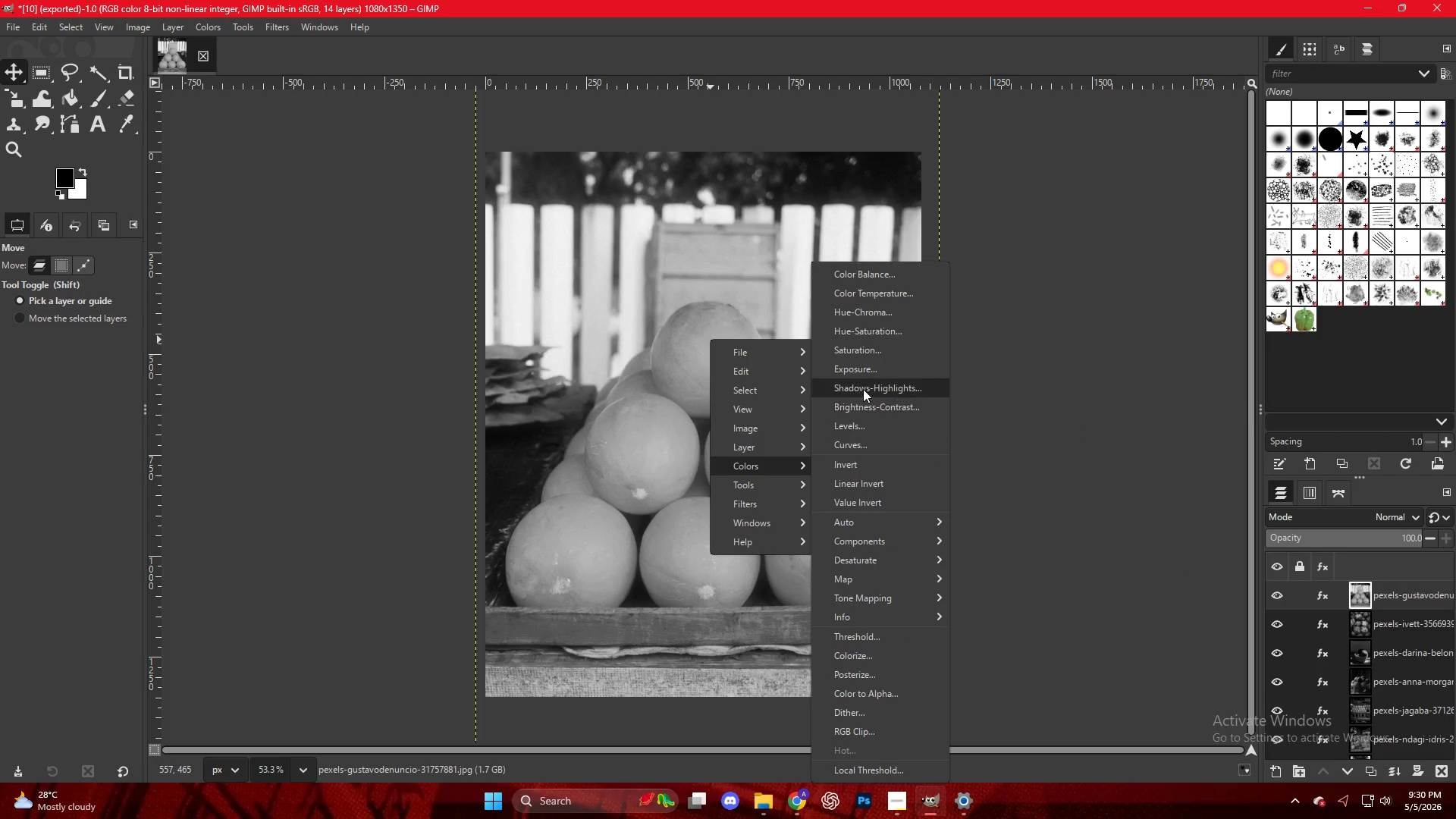 
left_click([860, 429])
 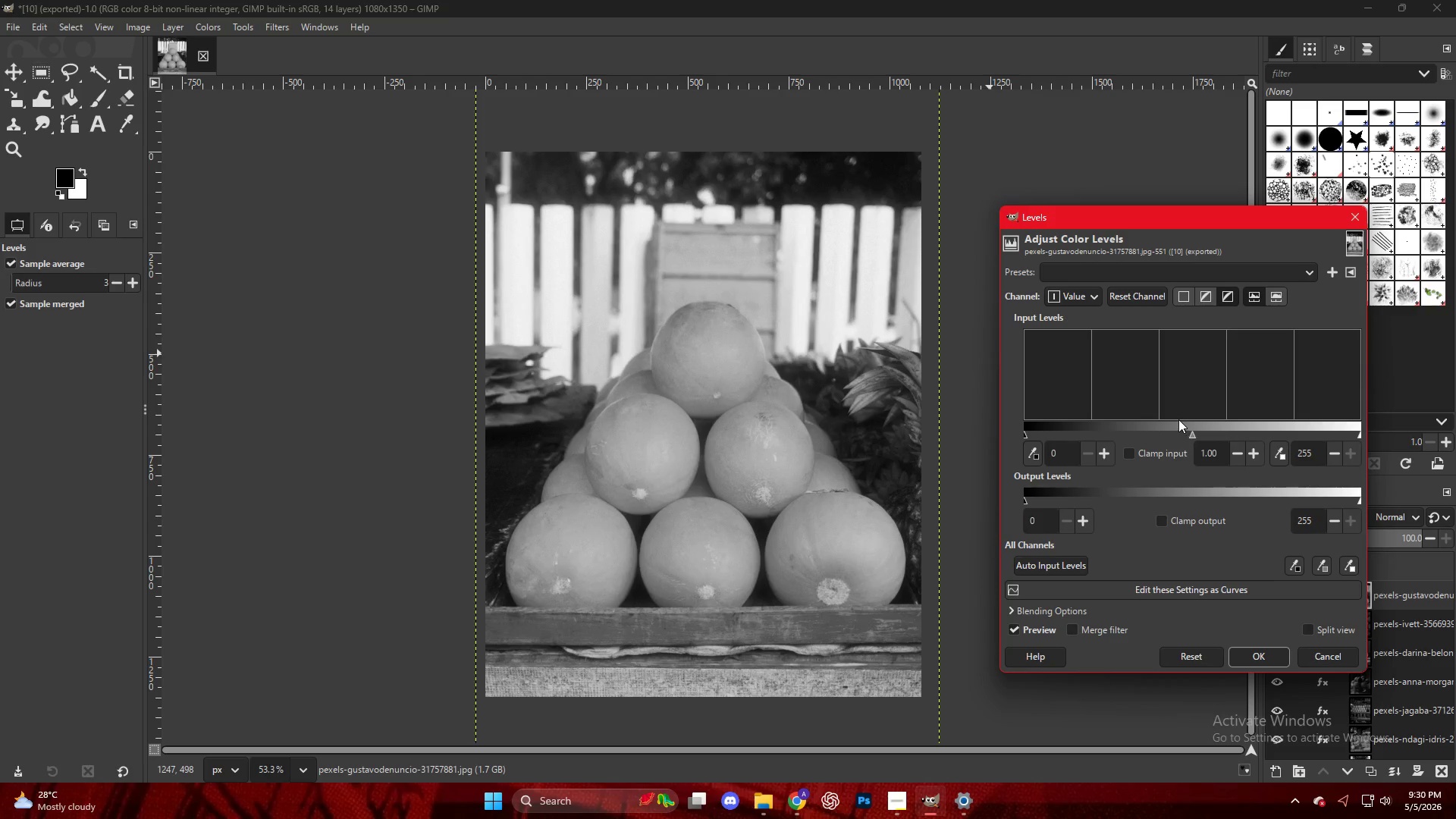 
left_click_drag(start_coordinate=[1189, 434], to_coordinate=[1231, 441])
 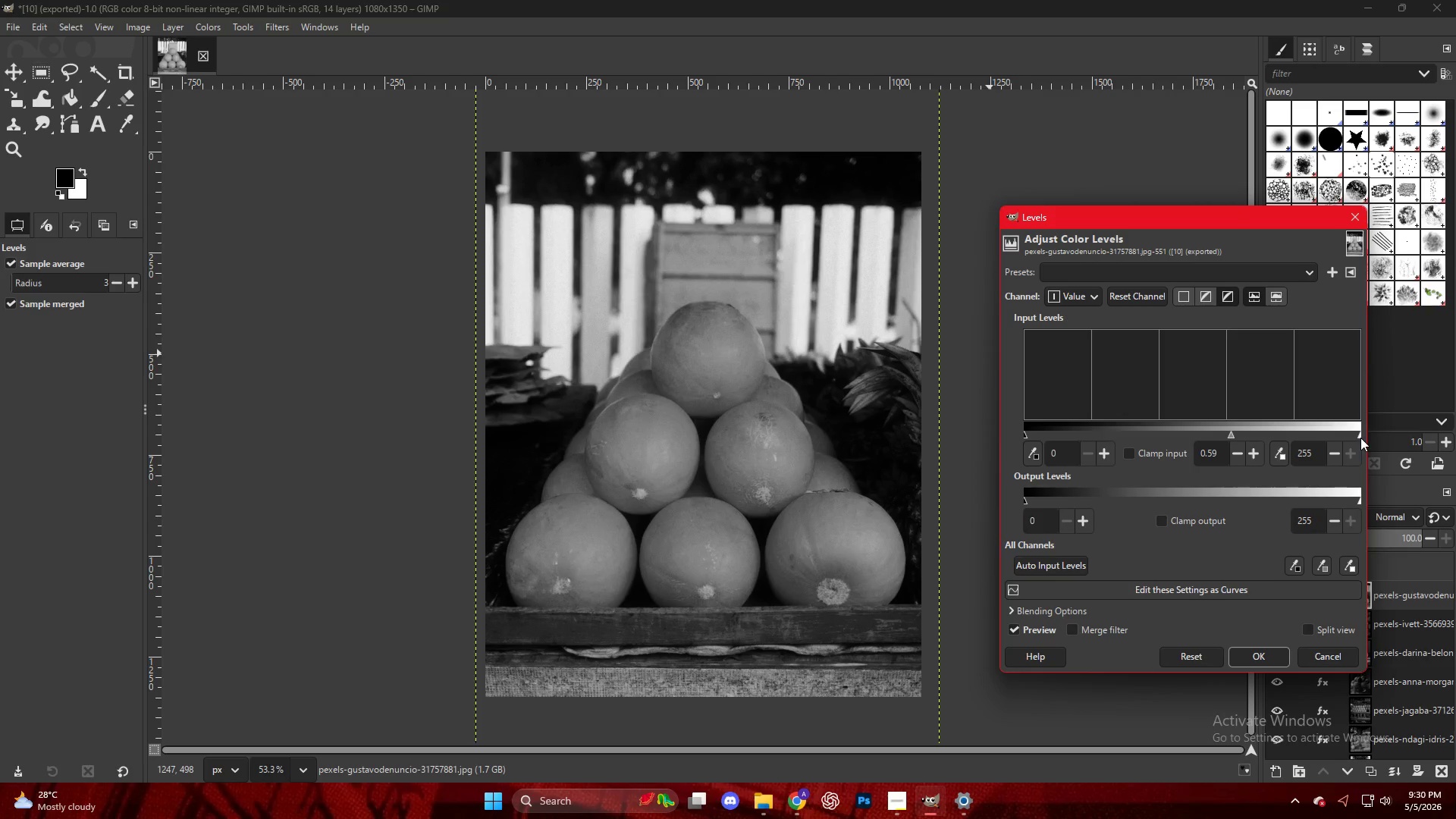 
left_click_drag(start_coordinate=[1357, 438], to_coordinate=[1329, 437])
 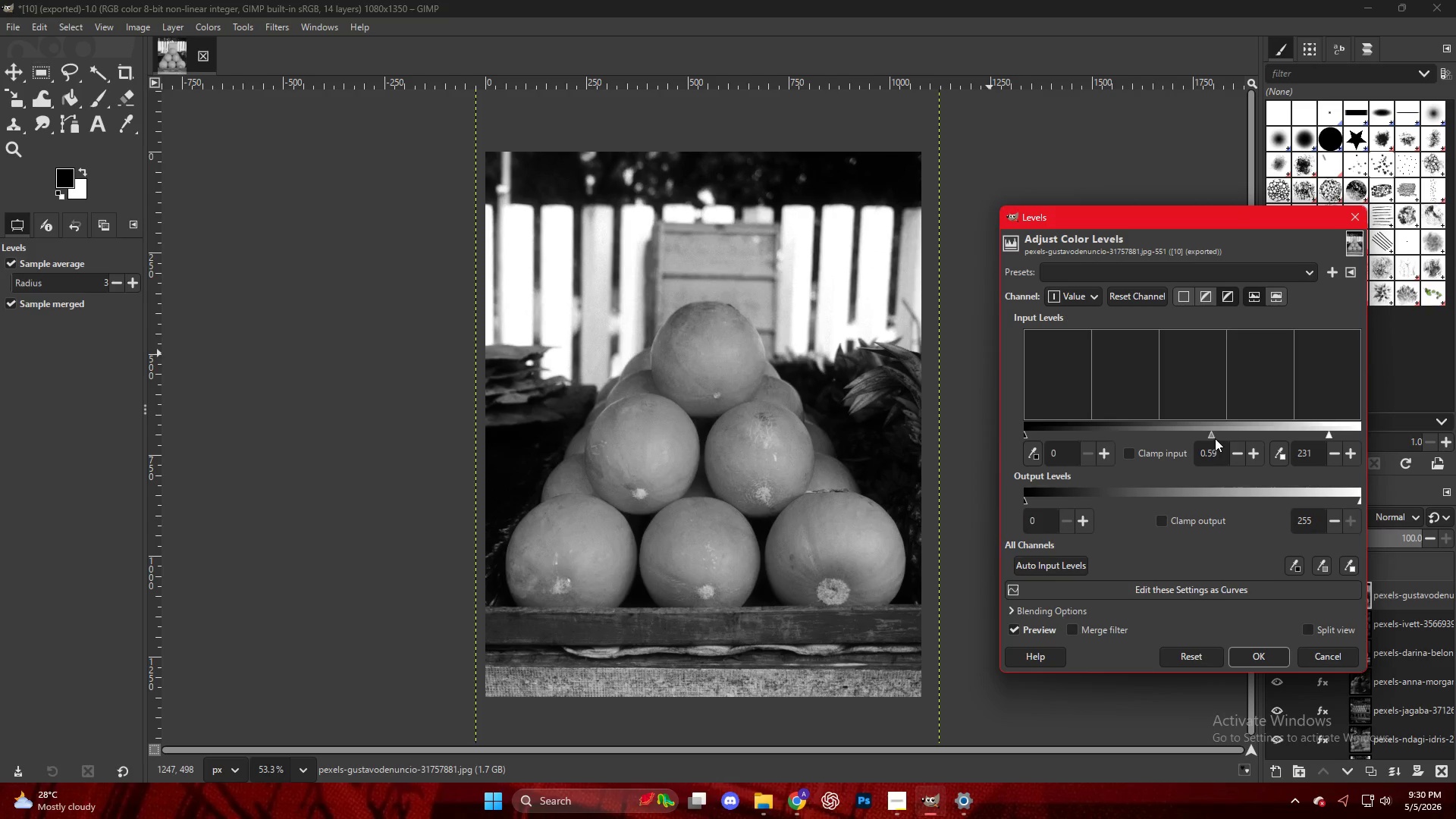 
left_click_drag(start_coordinate=[1215, 438], to_coordinate=[1221, 439])
 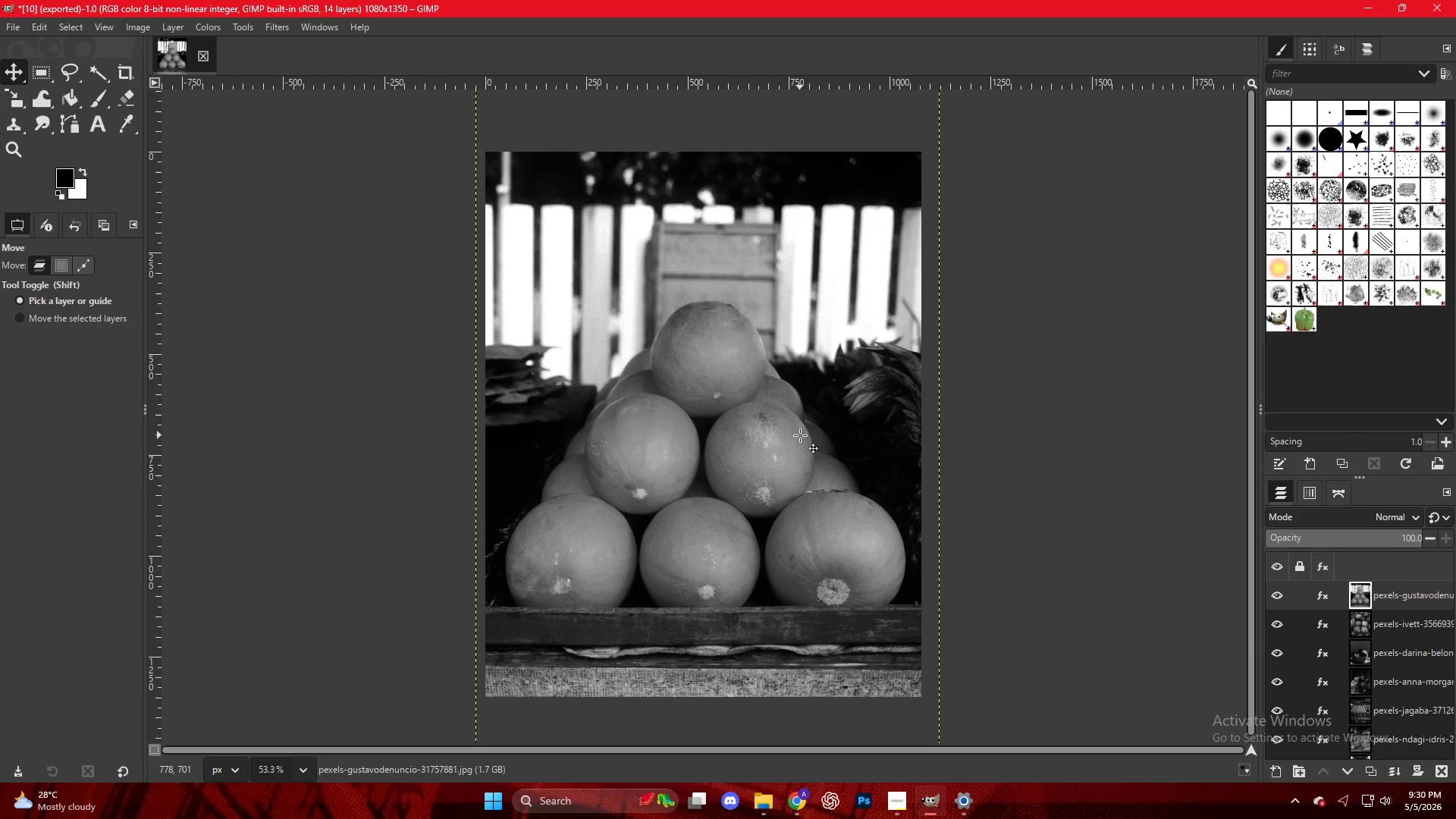 
key(Control+Shift+E)
 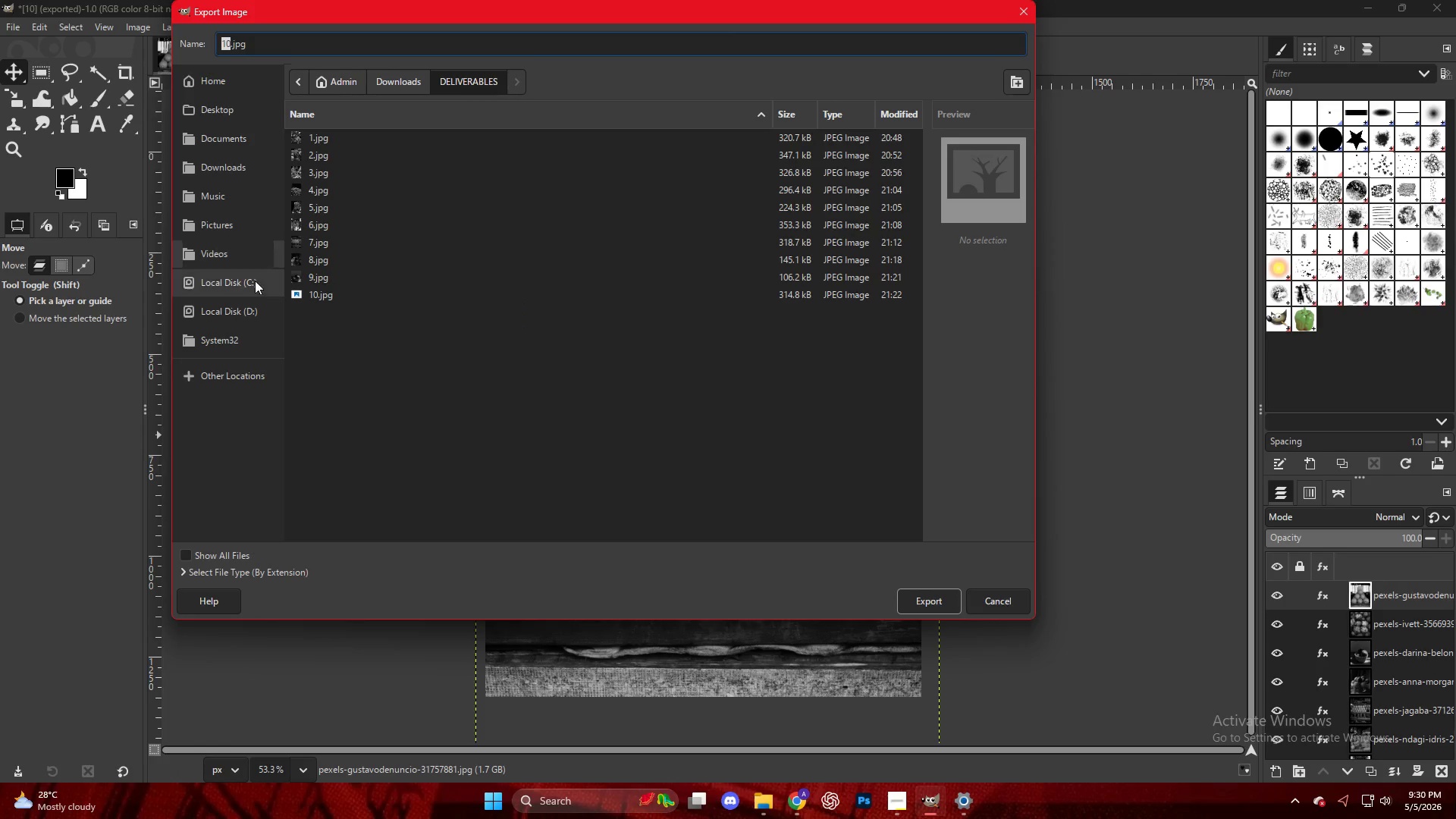 
left_click([322, 303])
 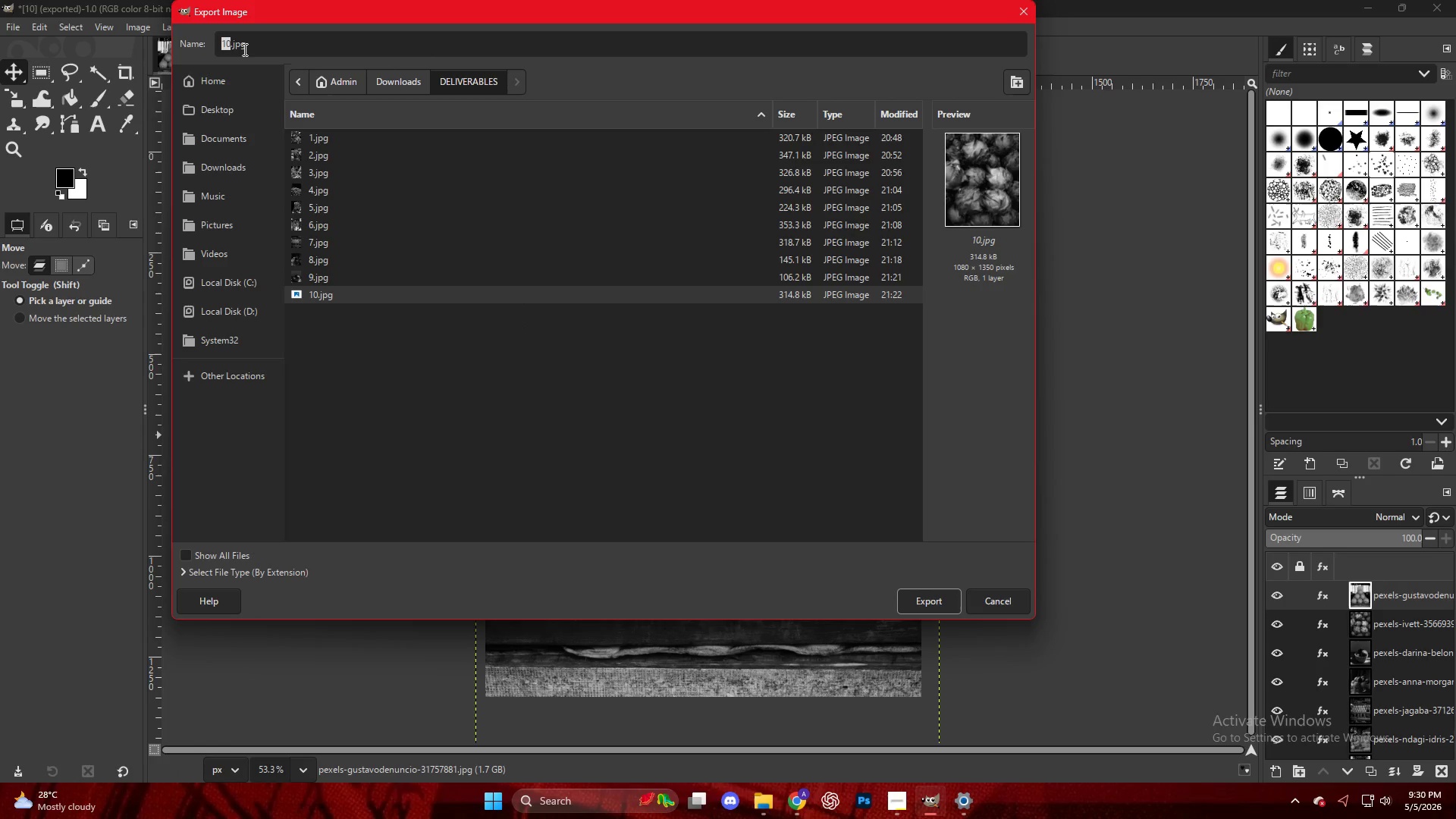 
left_click([228, 39])
 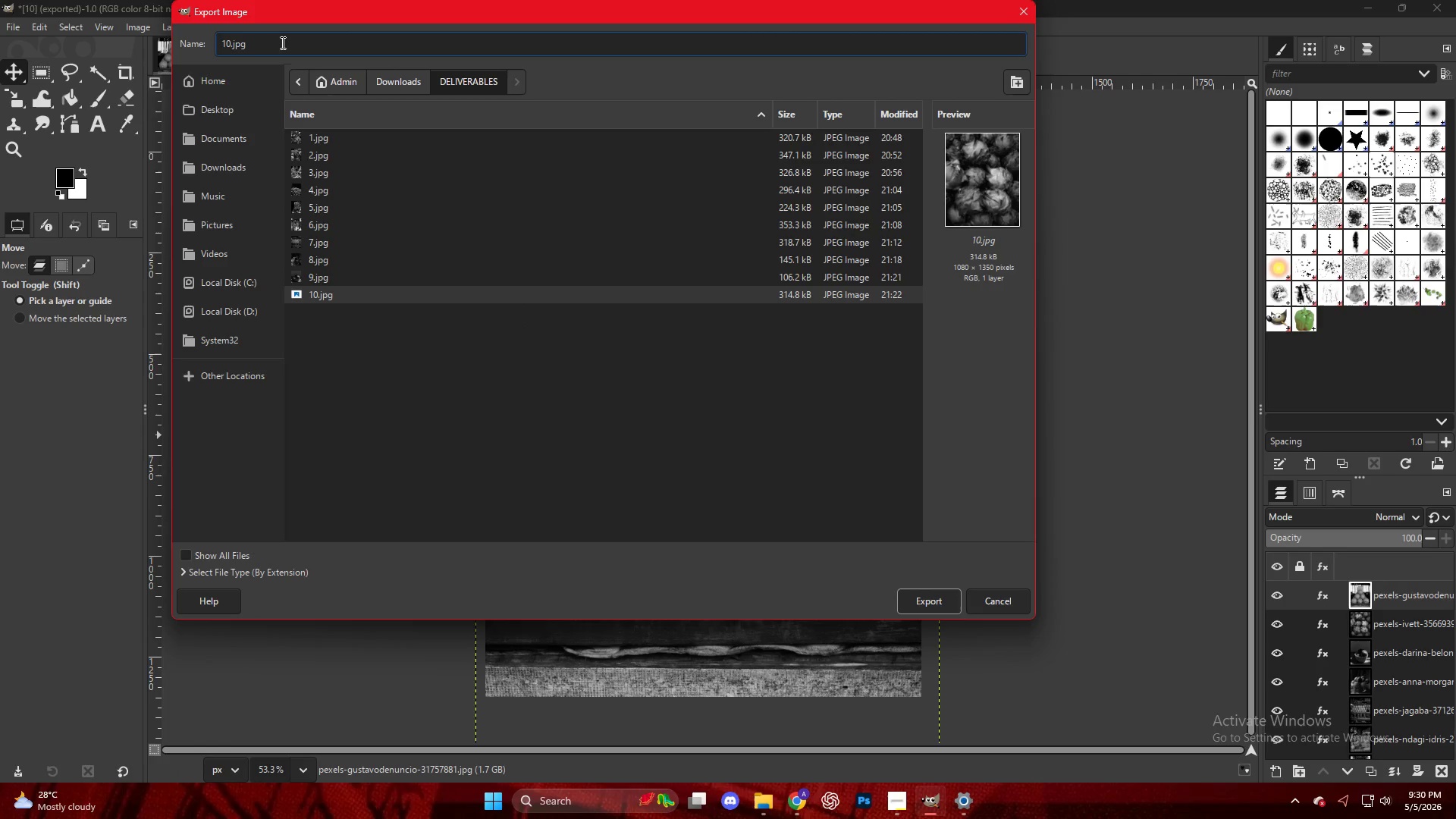 
key(Backspace)
 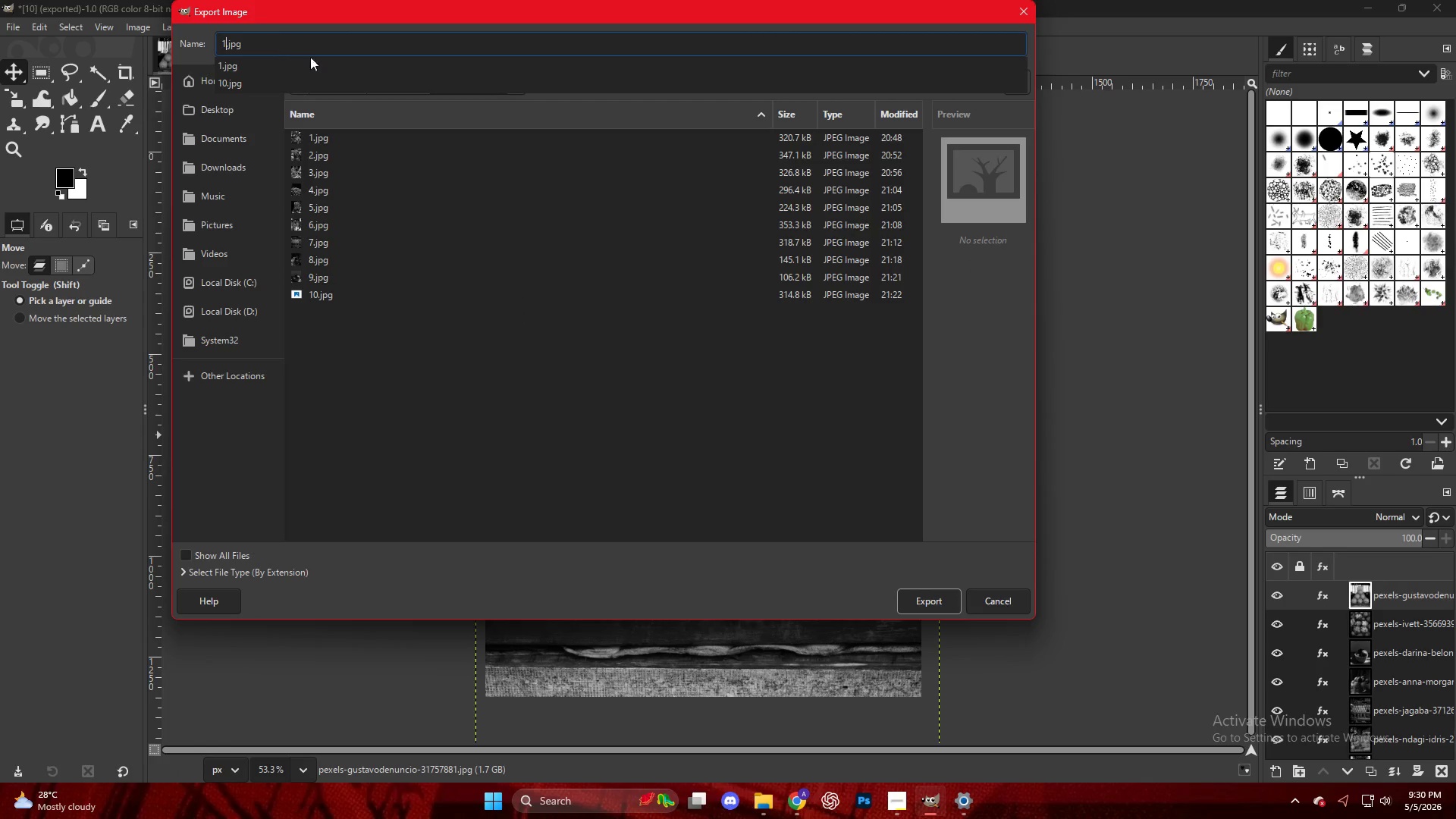 
key(1)
 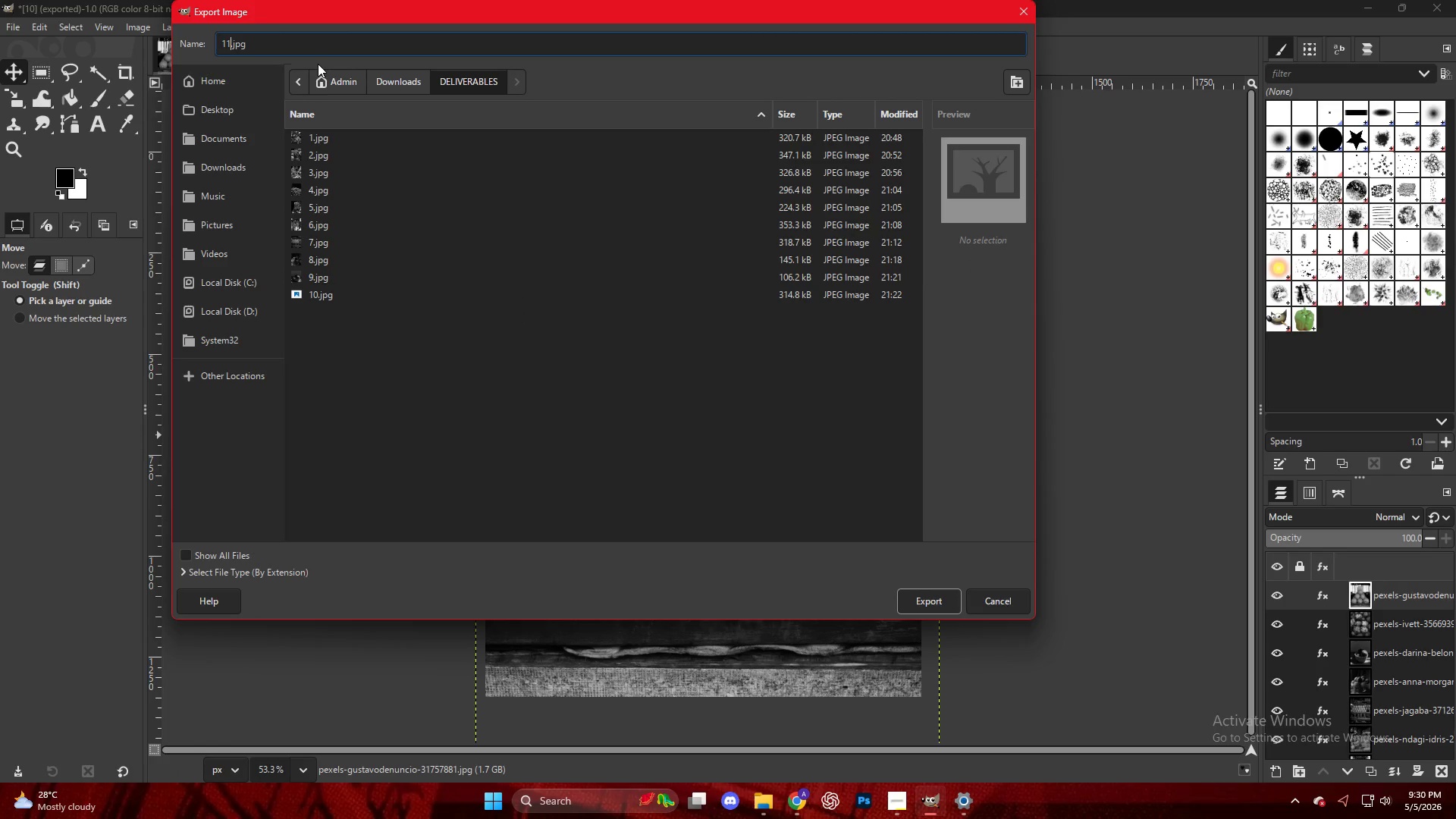 
key(NumpadEnter)
 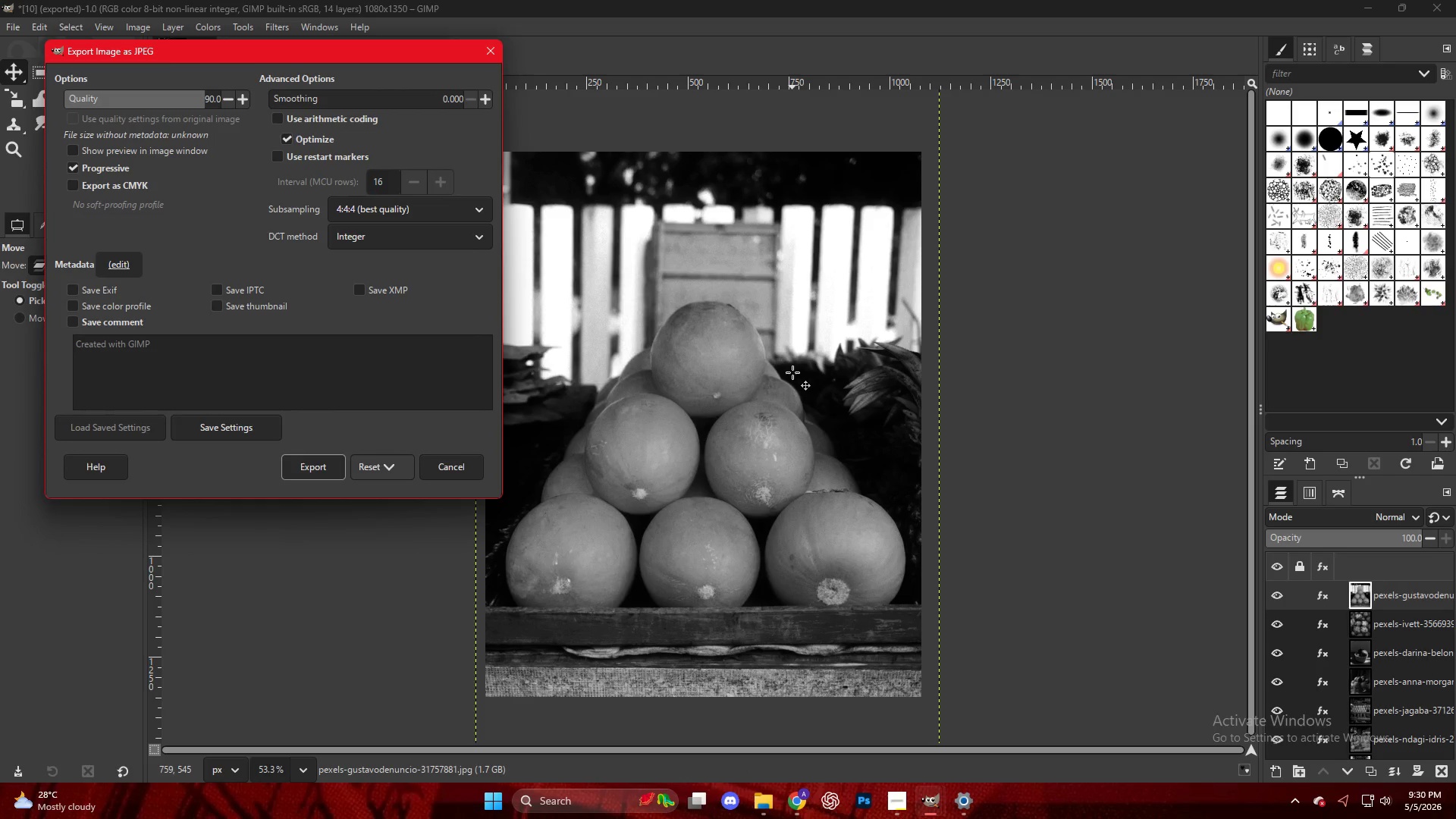 
wait(19.77)
 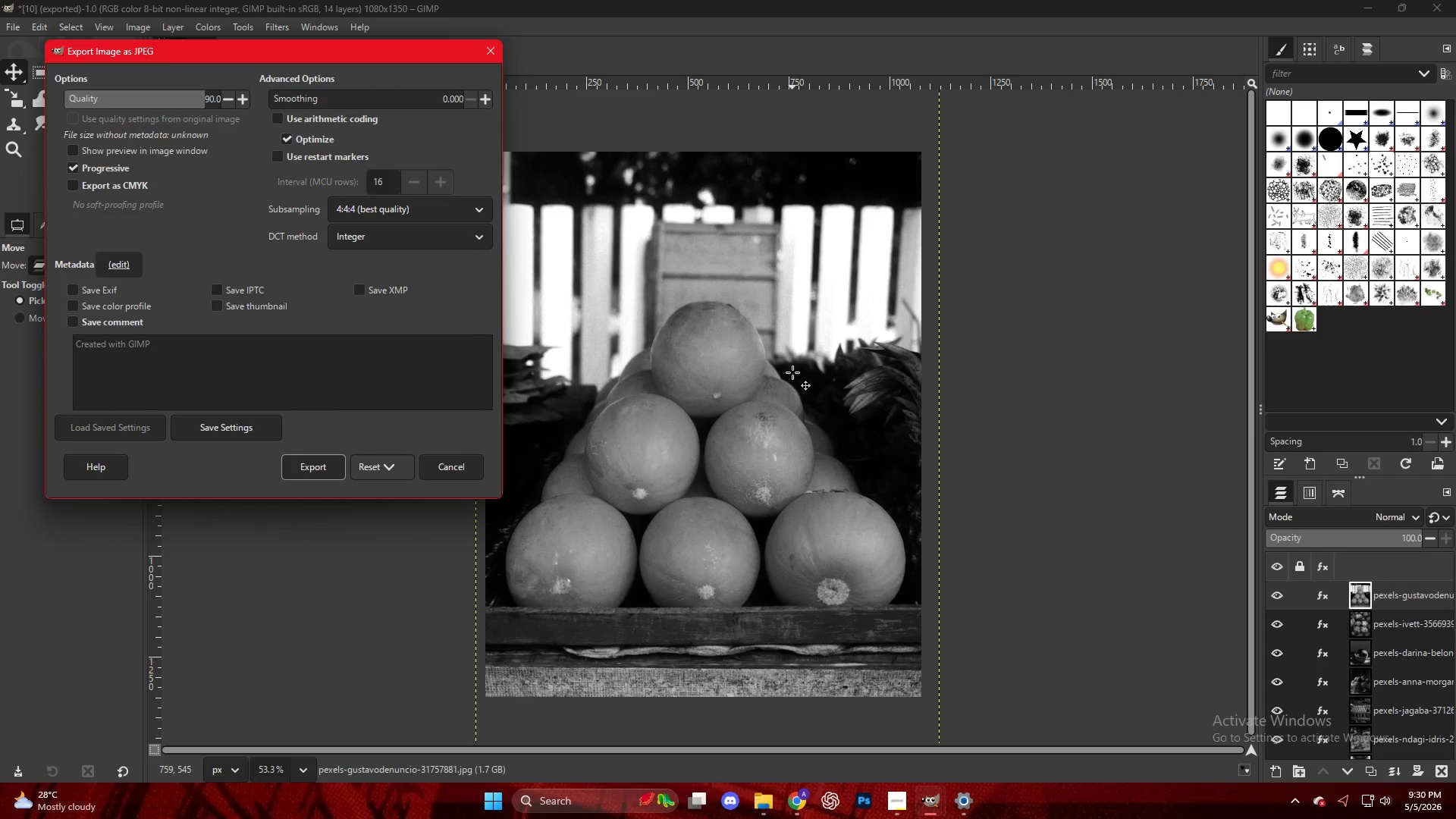 
left_click([287, 467])
 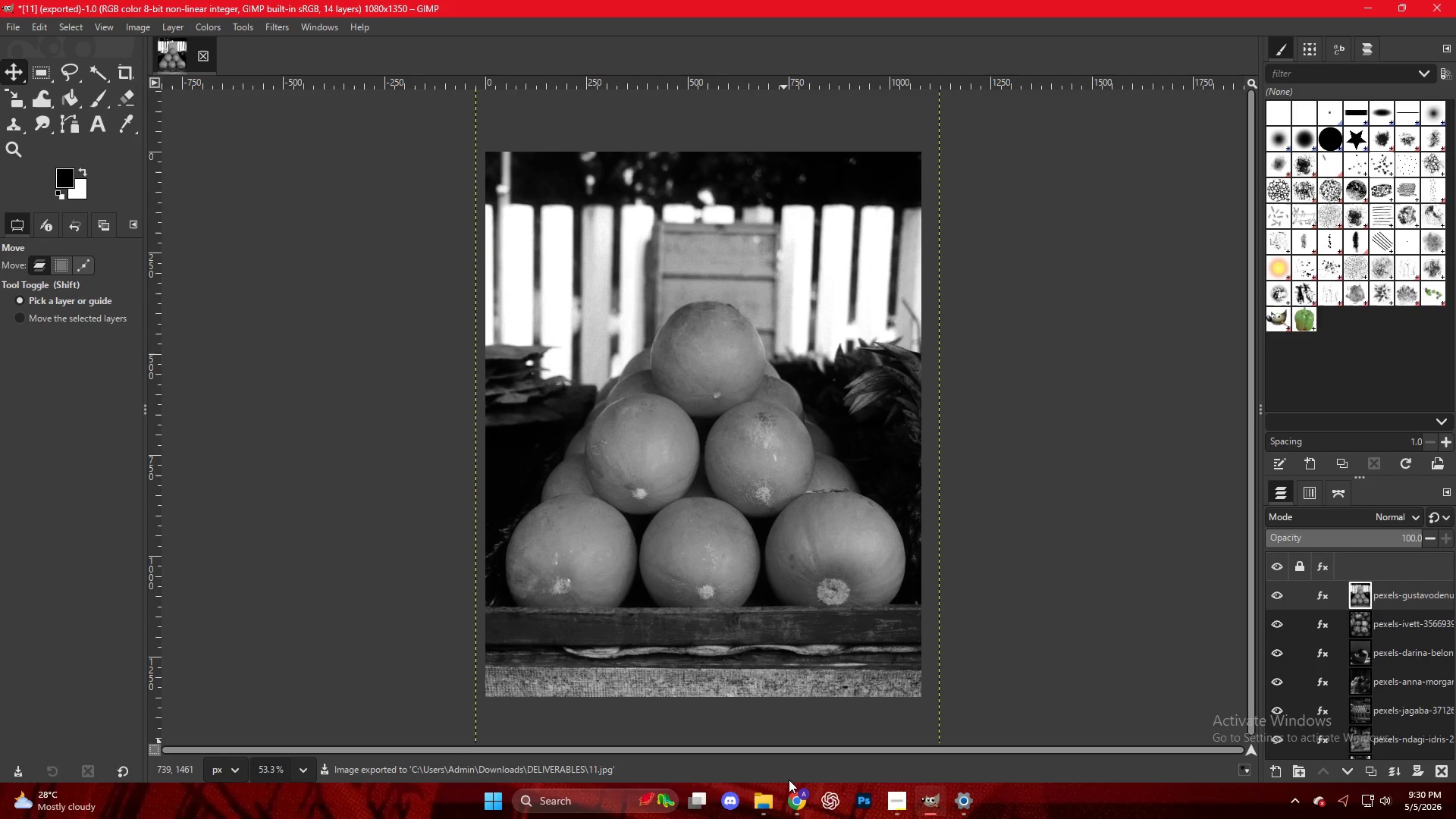 
left_click([791, 783])
 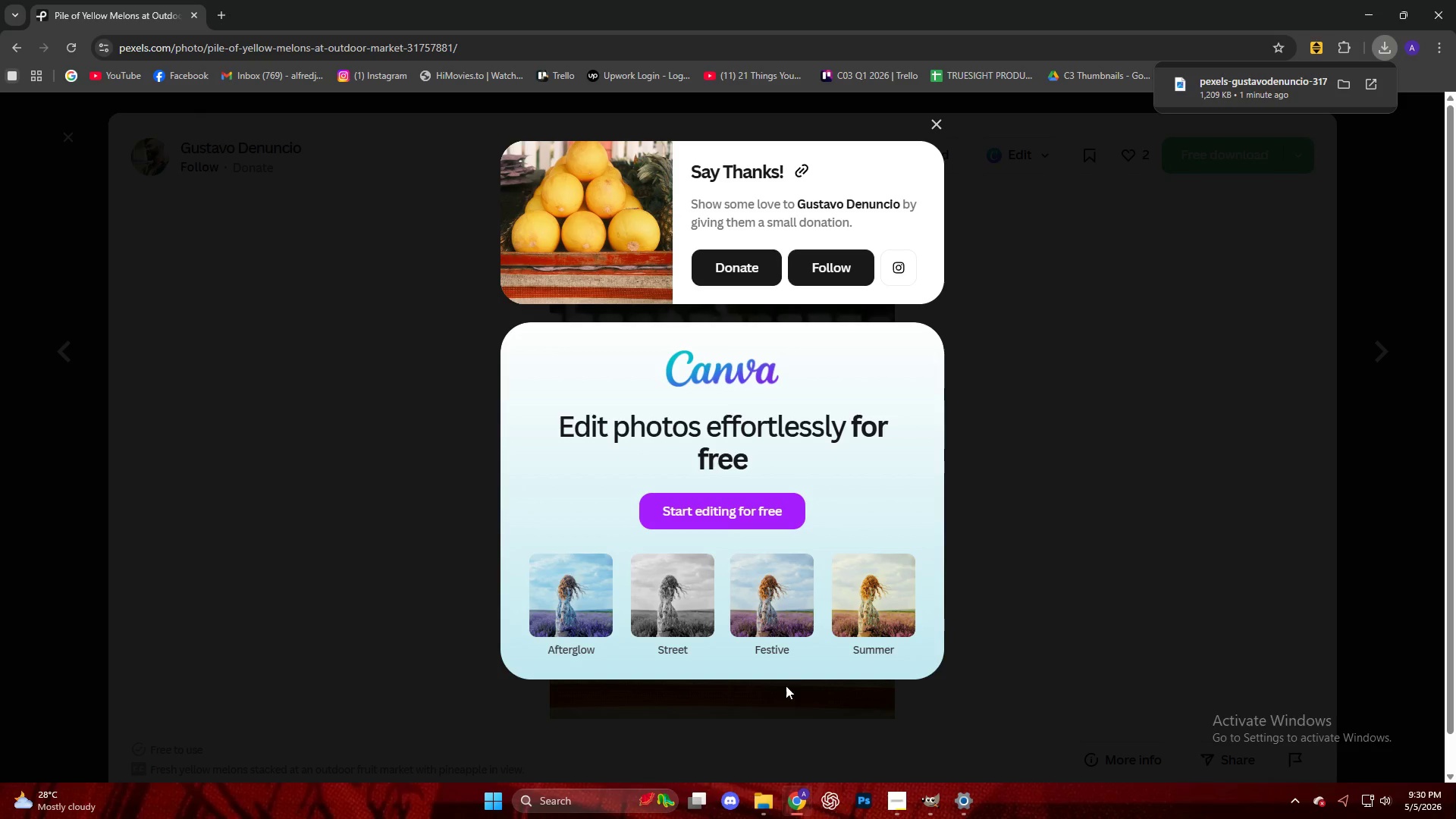 
left_click([1081, 548])
 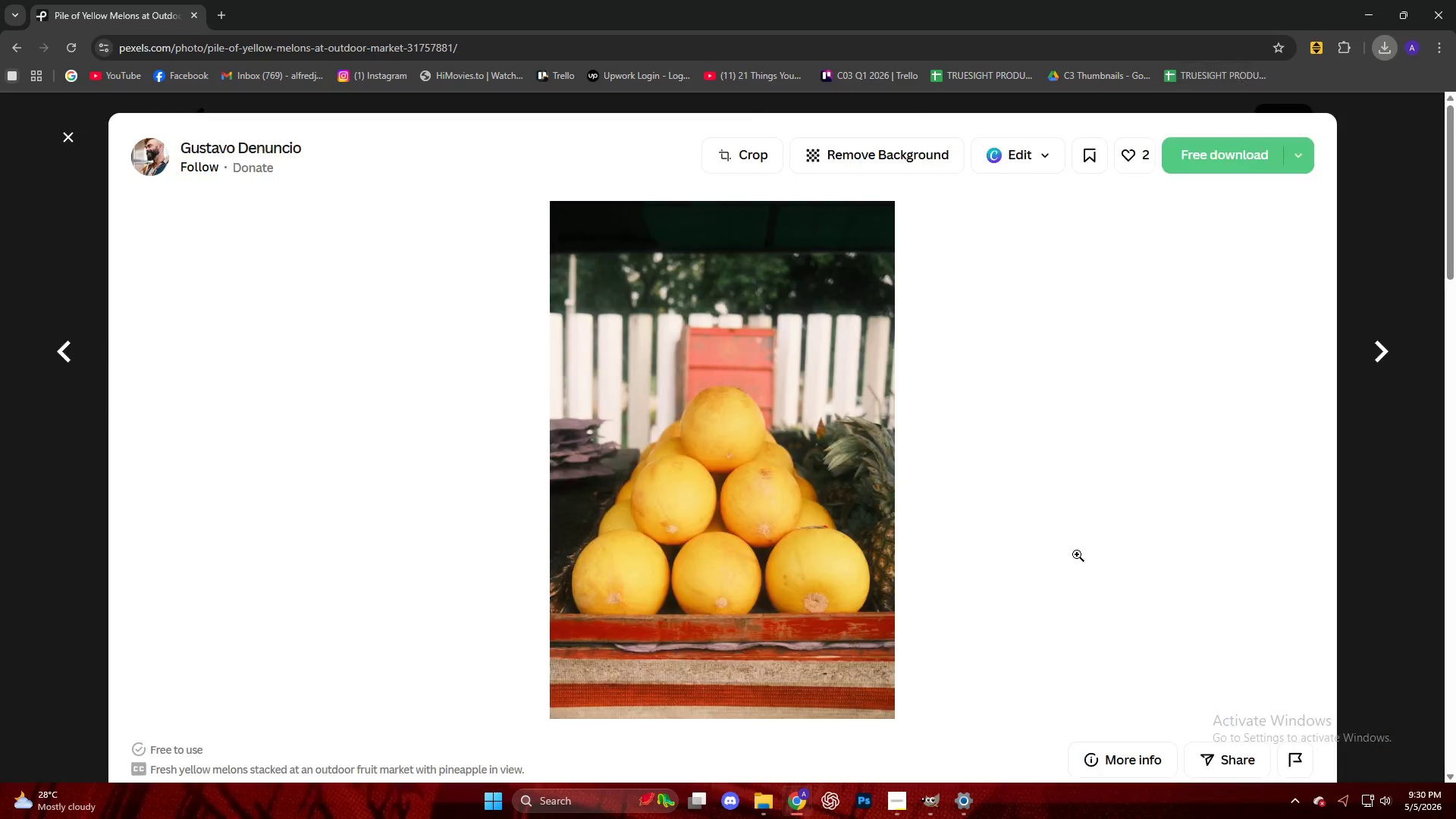 
scroll: coordinate [302, 463], scroll_direction: down, amount: 26.0
 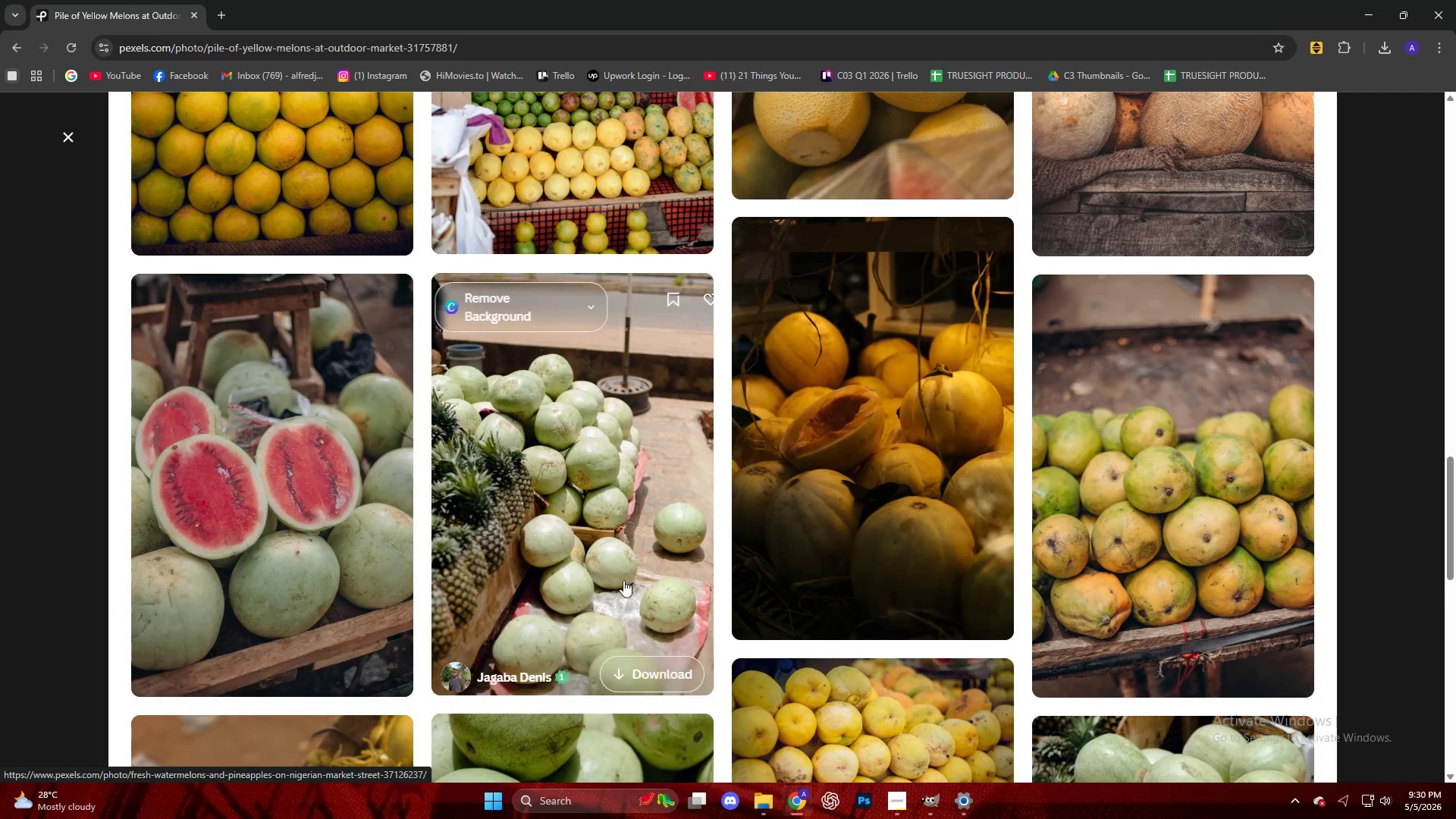 
left_click([641, 489])
 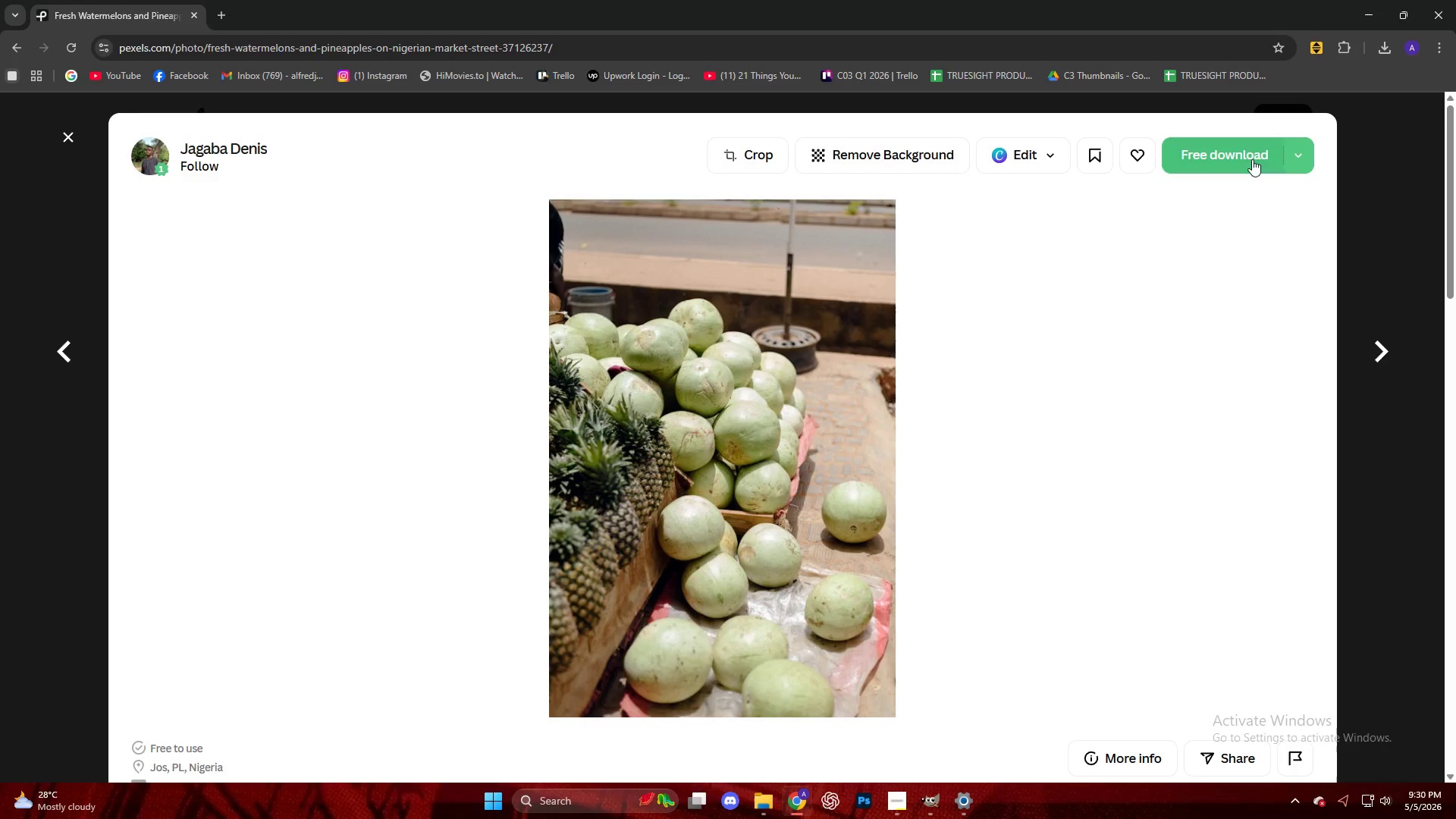 
left_click([1219, 165])
 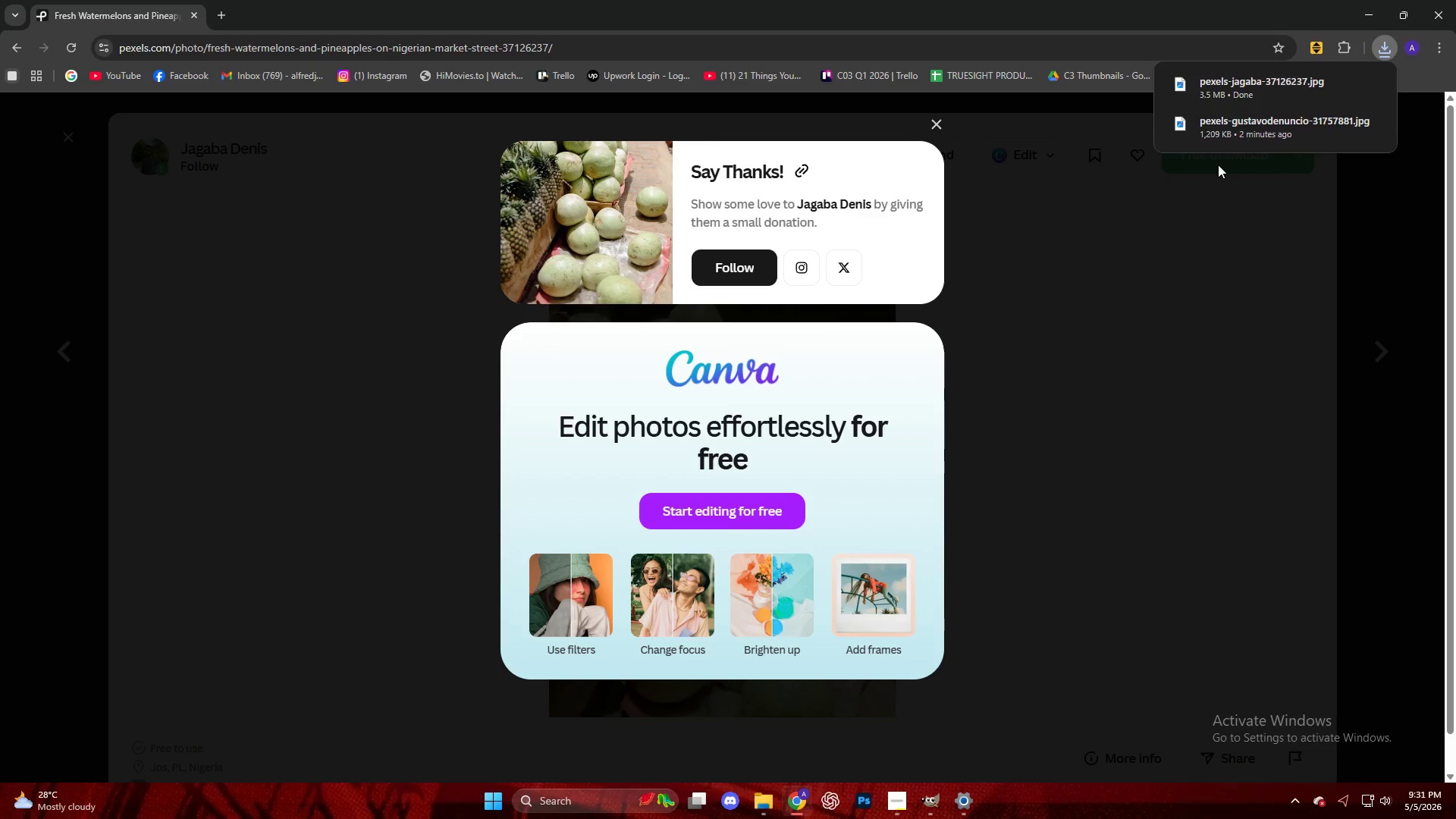 
wait(5.41)
 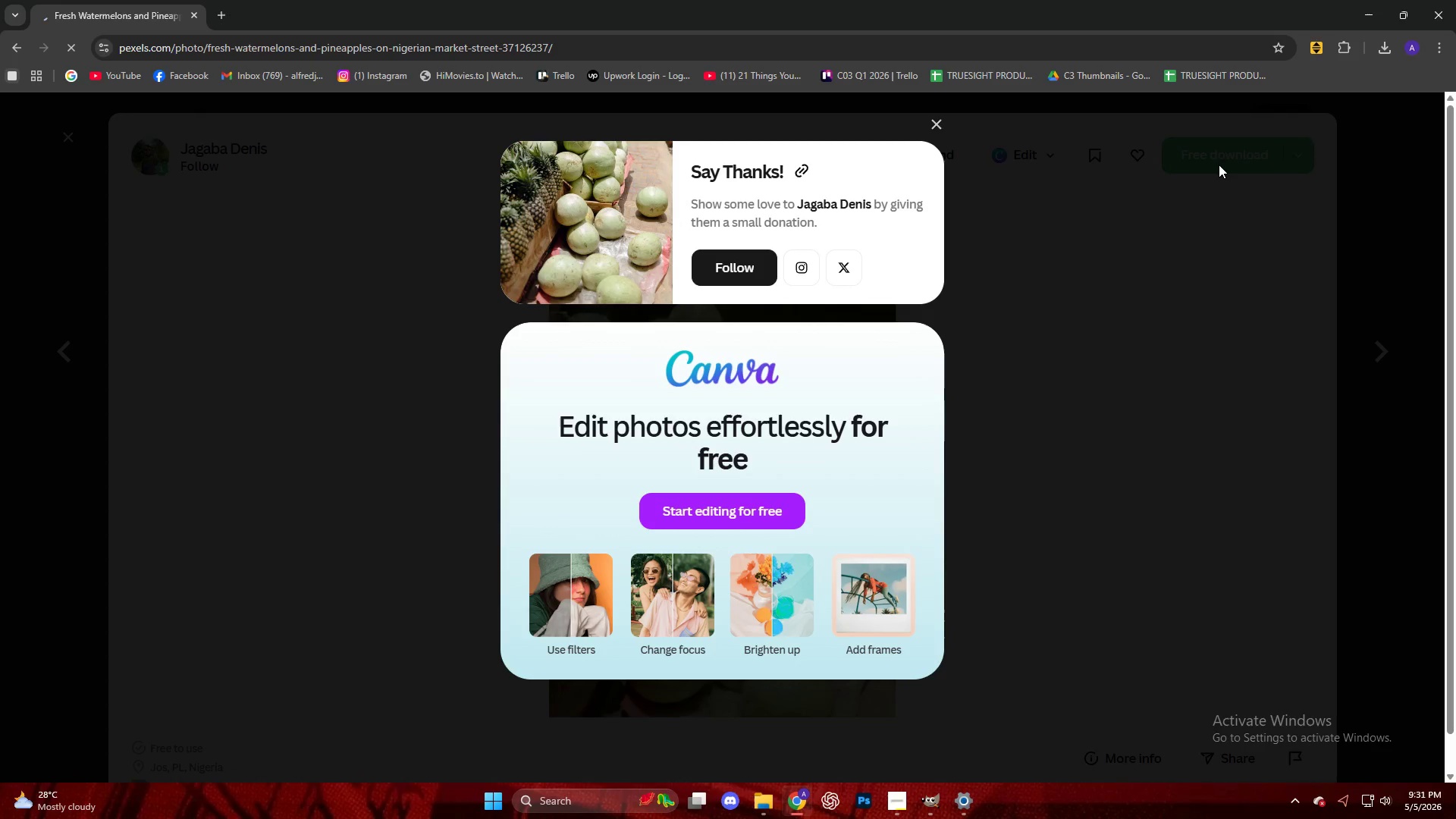 
left_click_drag(start_coordinate=[1248, 84], to_coordinate=[739, 281])
 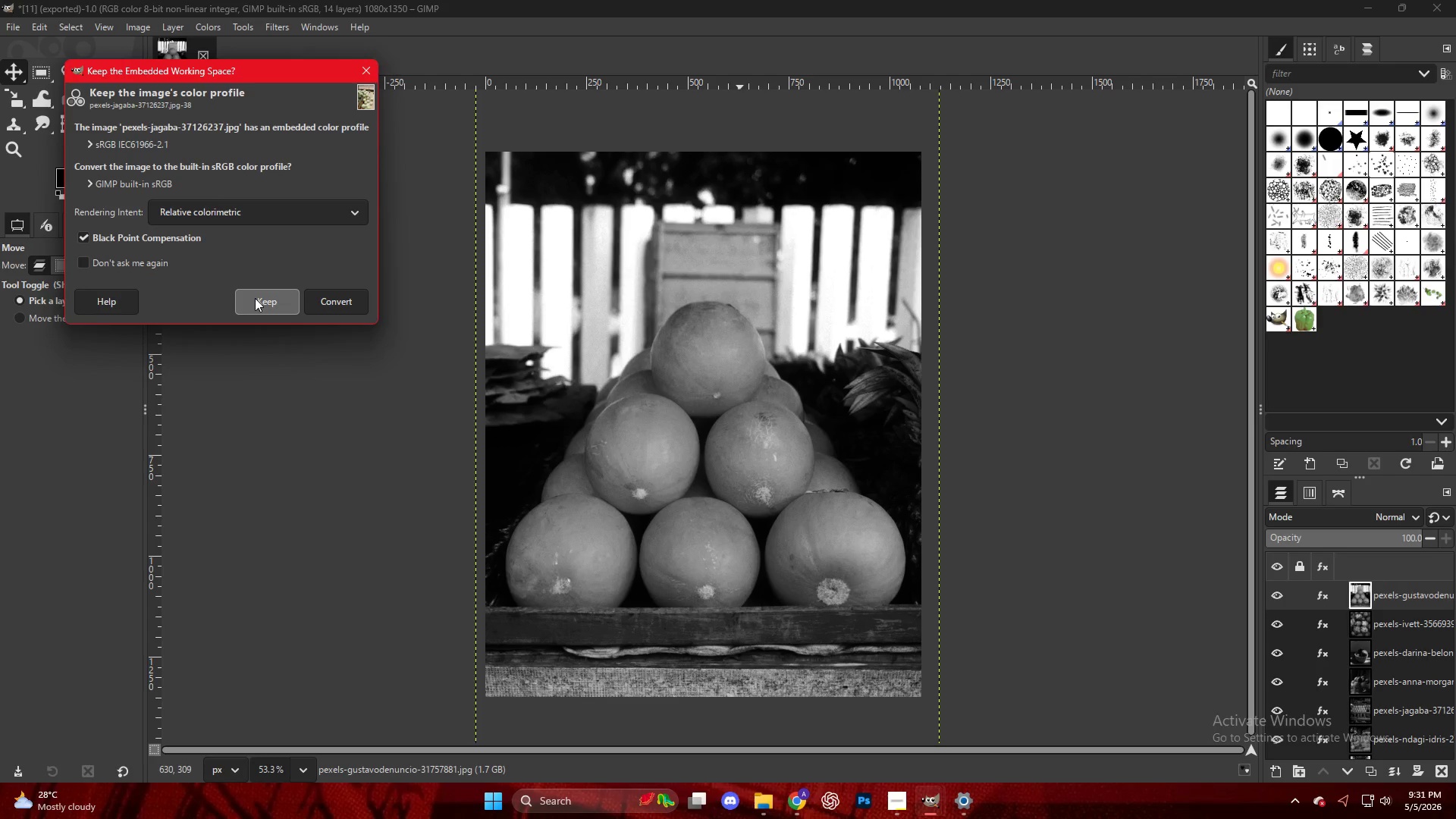 
wait(5.31)
 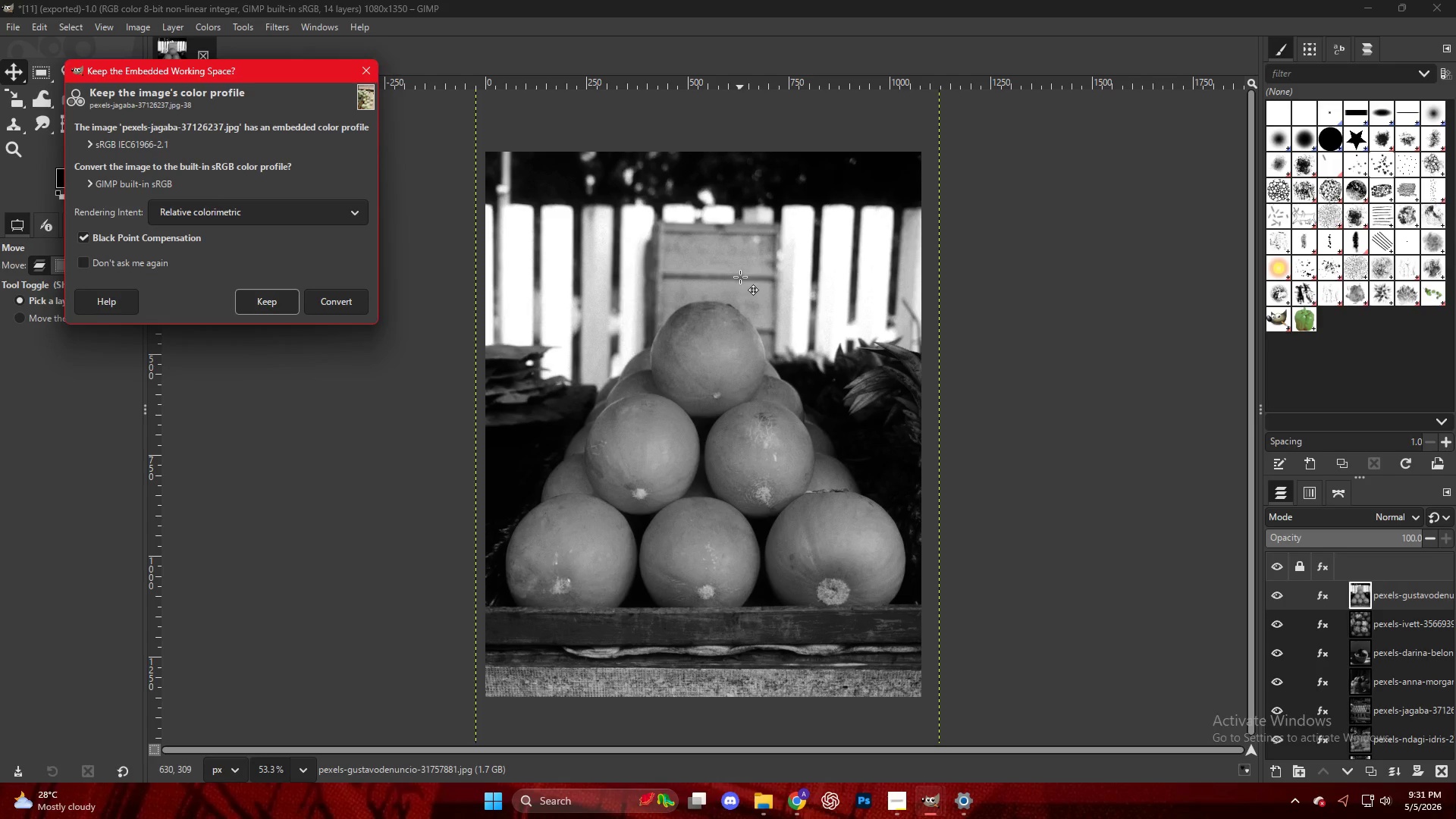 
left_click([116, 259])
 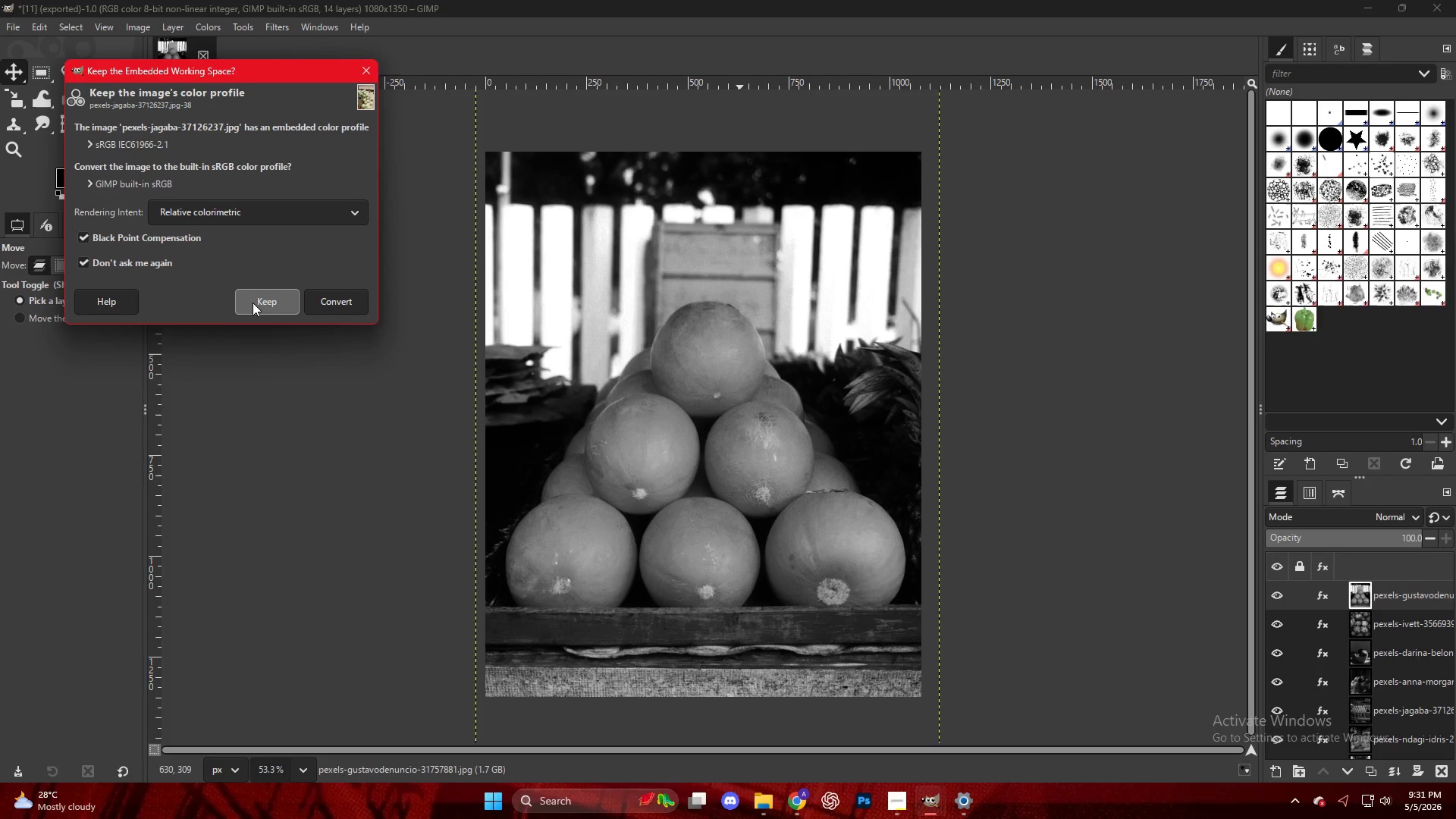 
left_click([253, 303])
 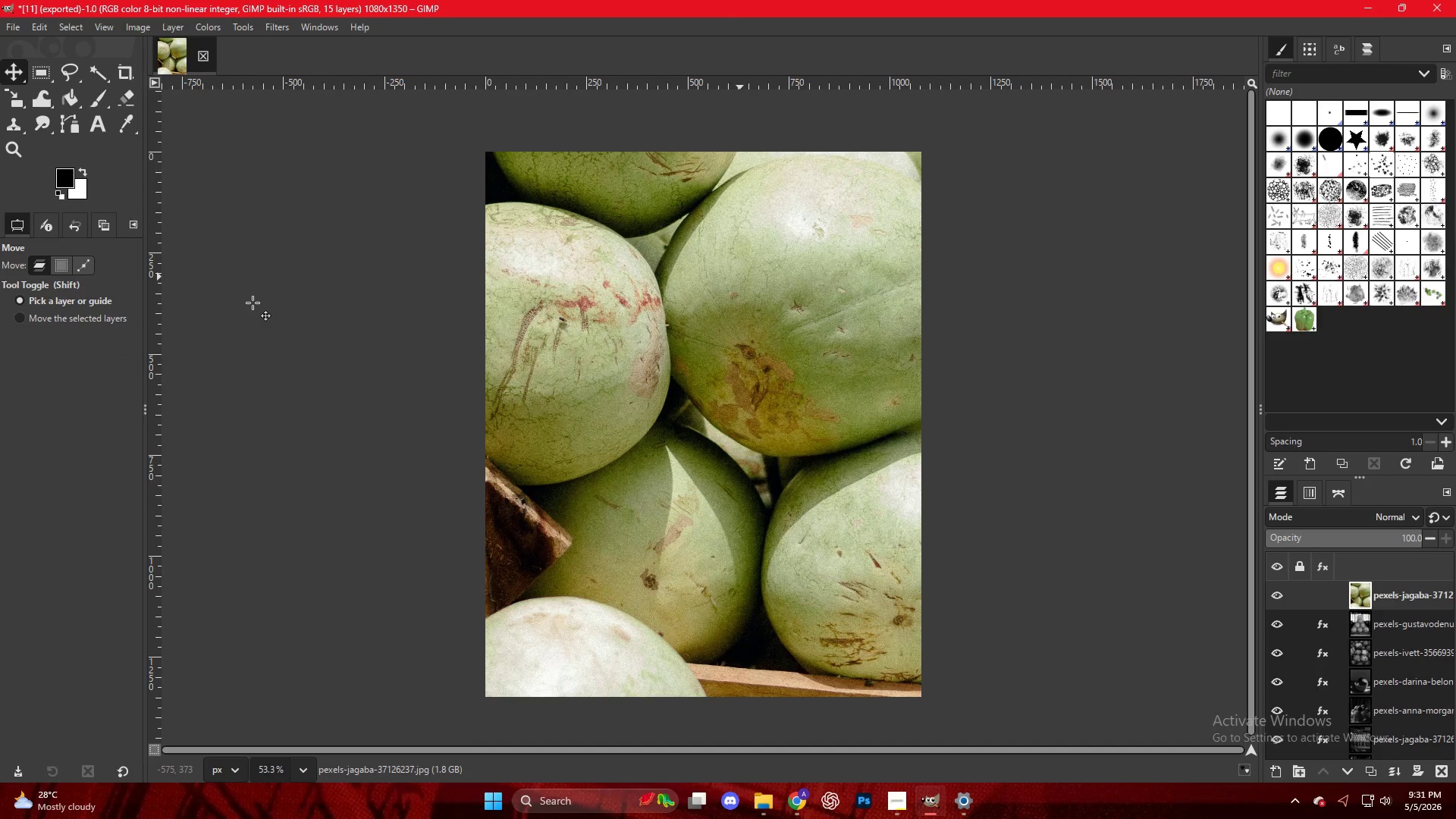 
wait(39.36)
 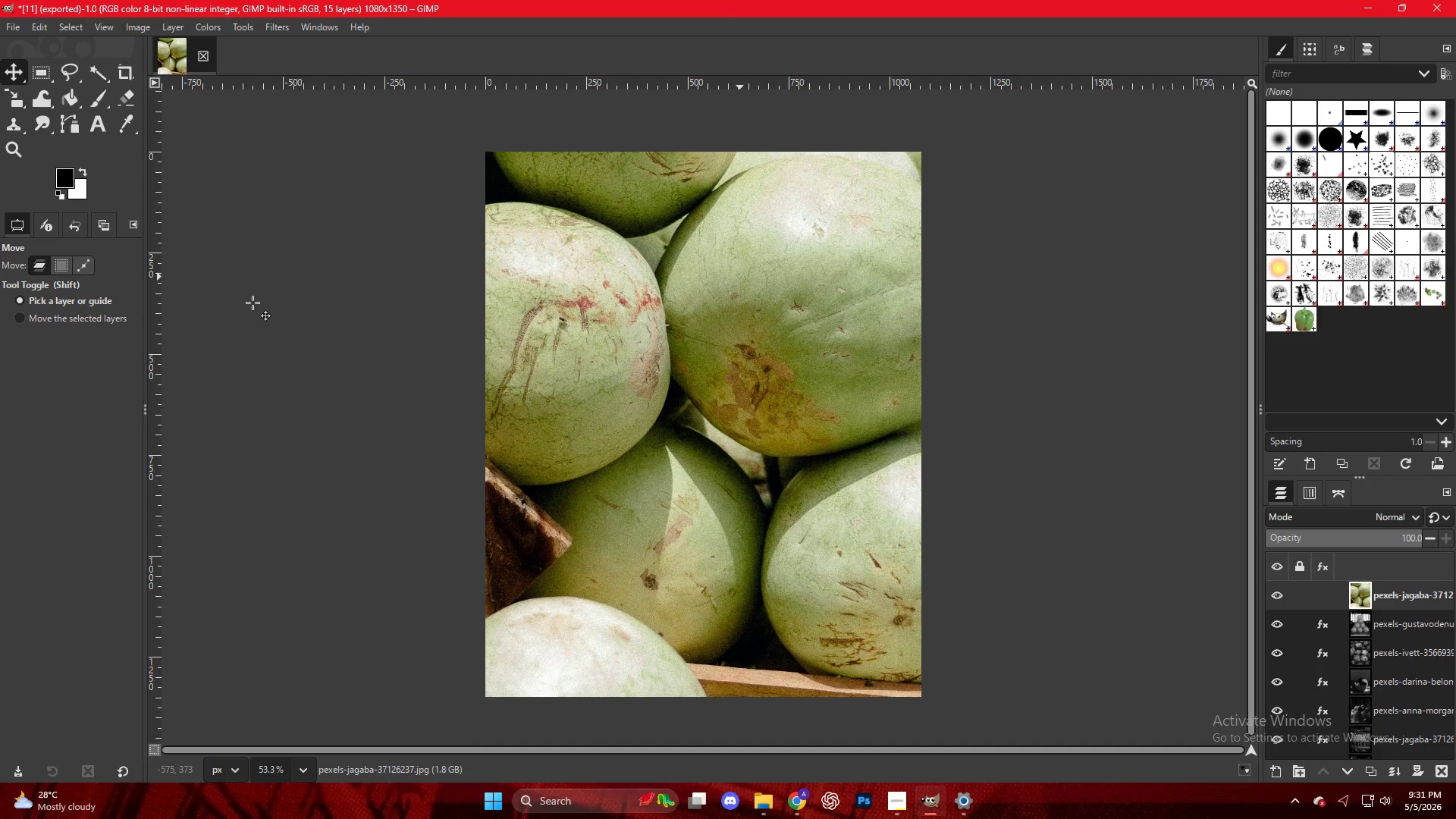 
key(Shift+S)
 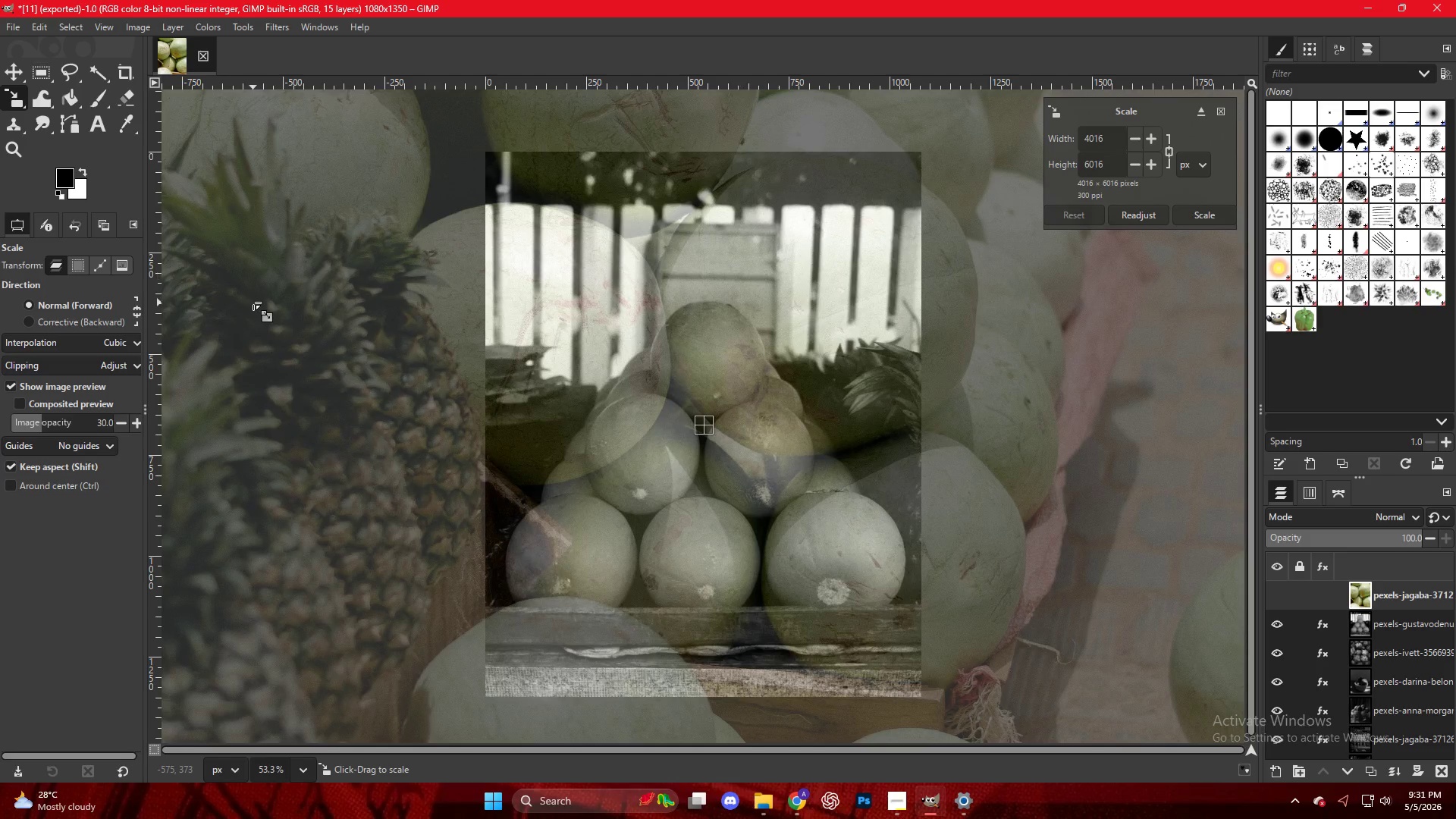 
hold_key(key=ControlLeft, duration=0.36)
scroll: coordinate [265, 308], scroll_direction: down, amount: 5.0
 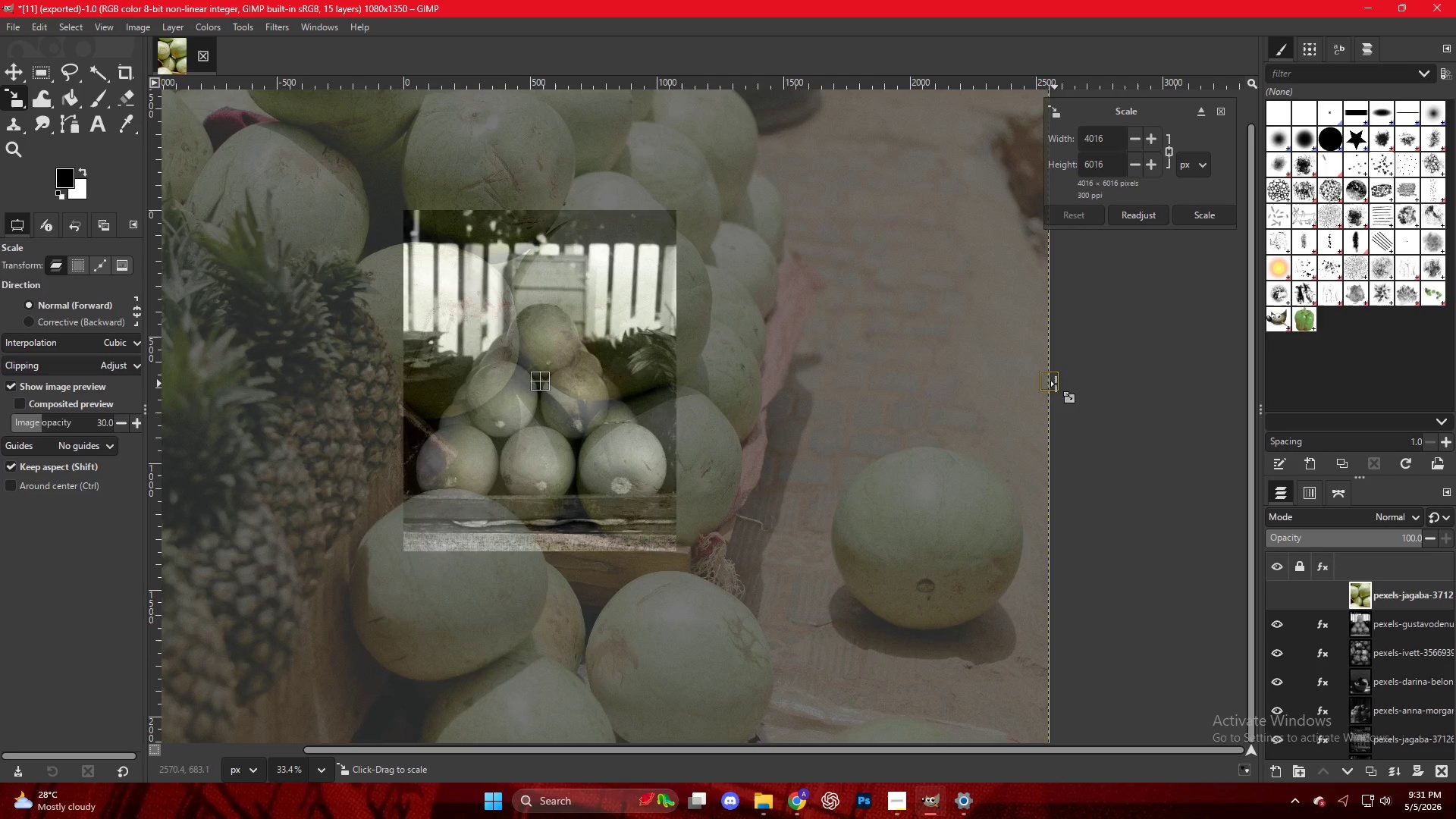 
left_click_drag(start_coordinate=[1054, 382], to_coordinate=[682, 334])
 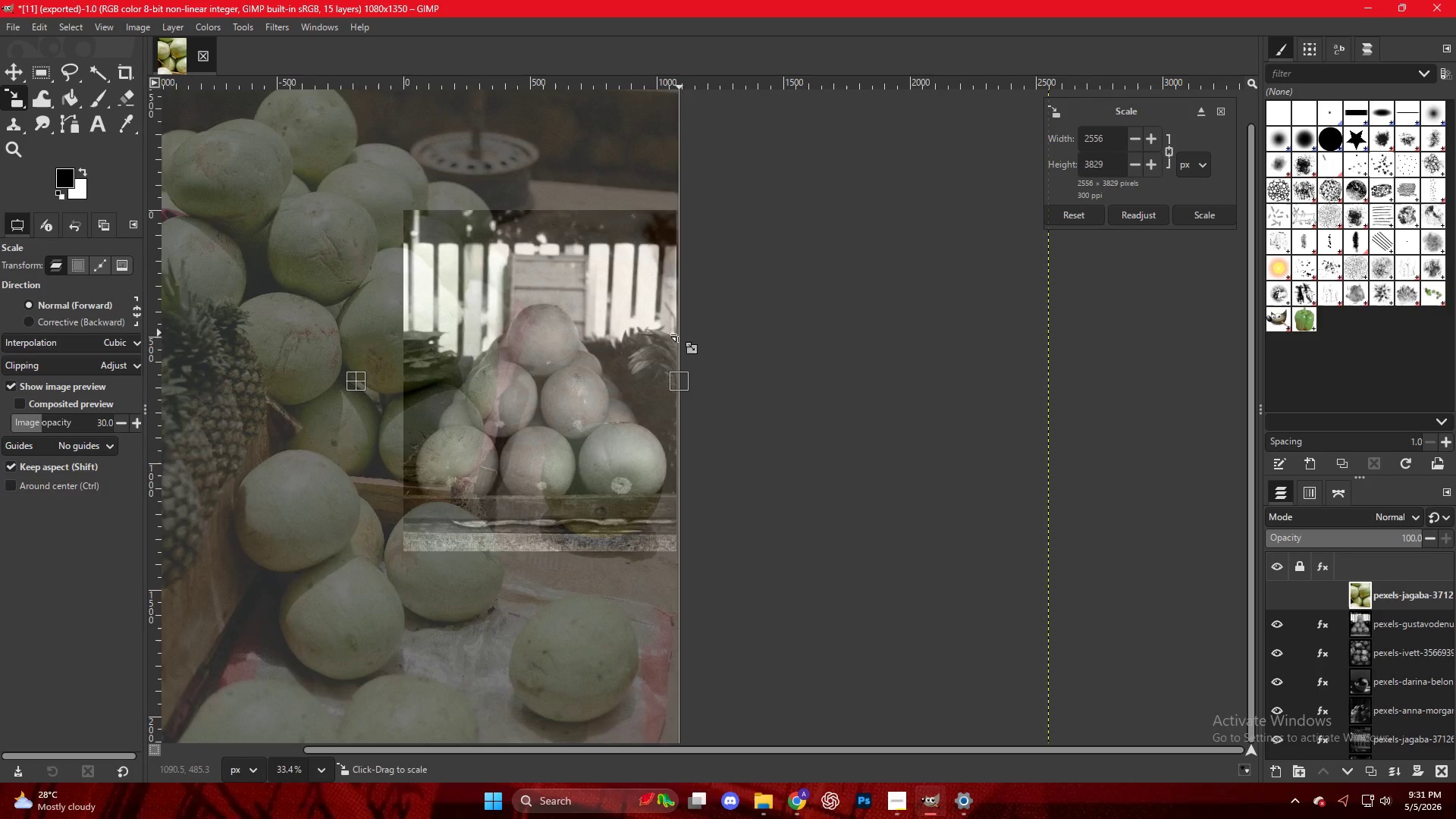 
key(Control+ControlLeft)
 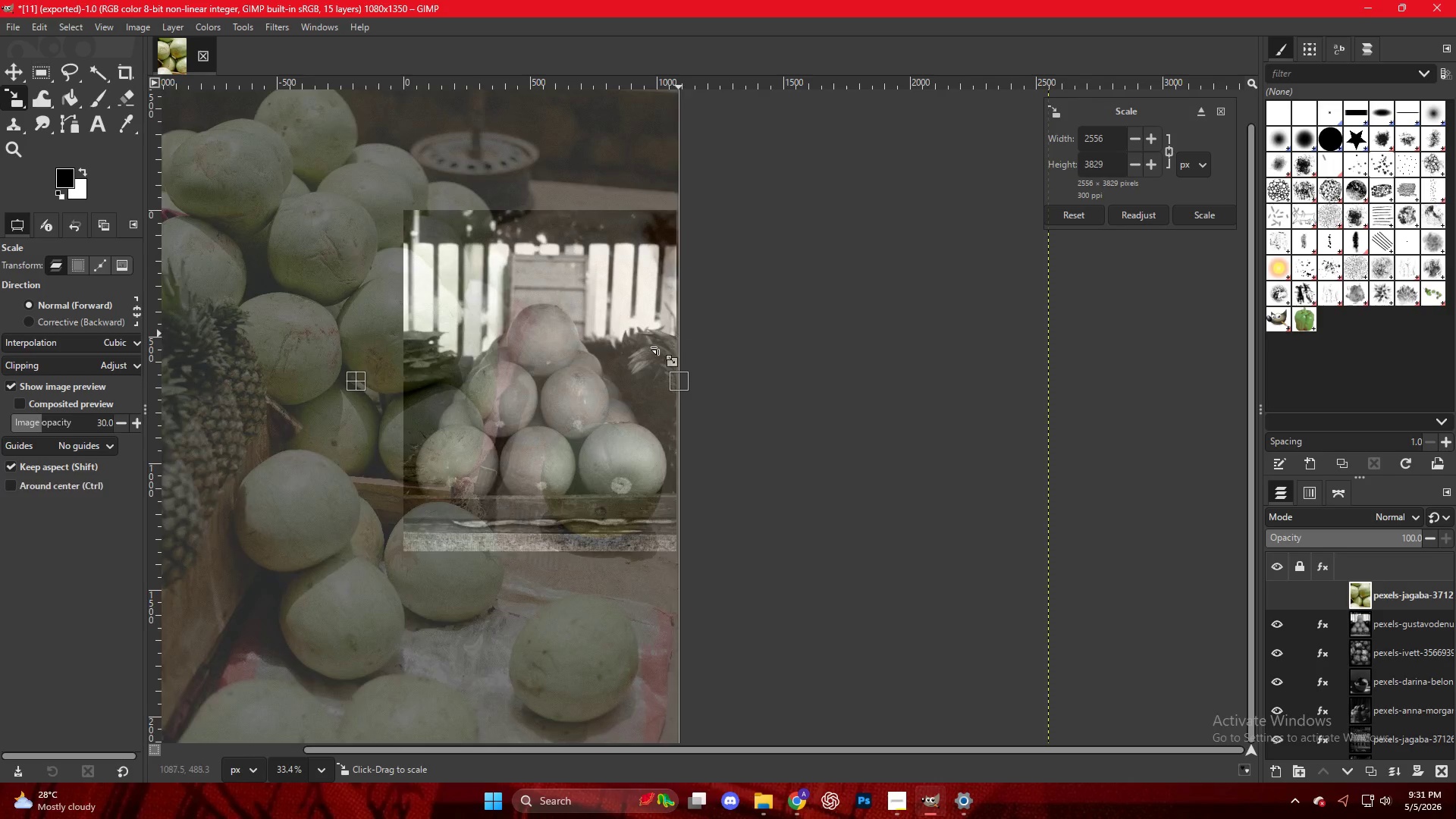 
scroll: coordinate [667, 341], scroll_direction: down, amount: 4.0
 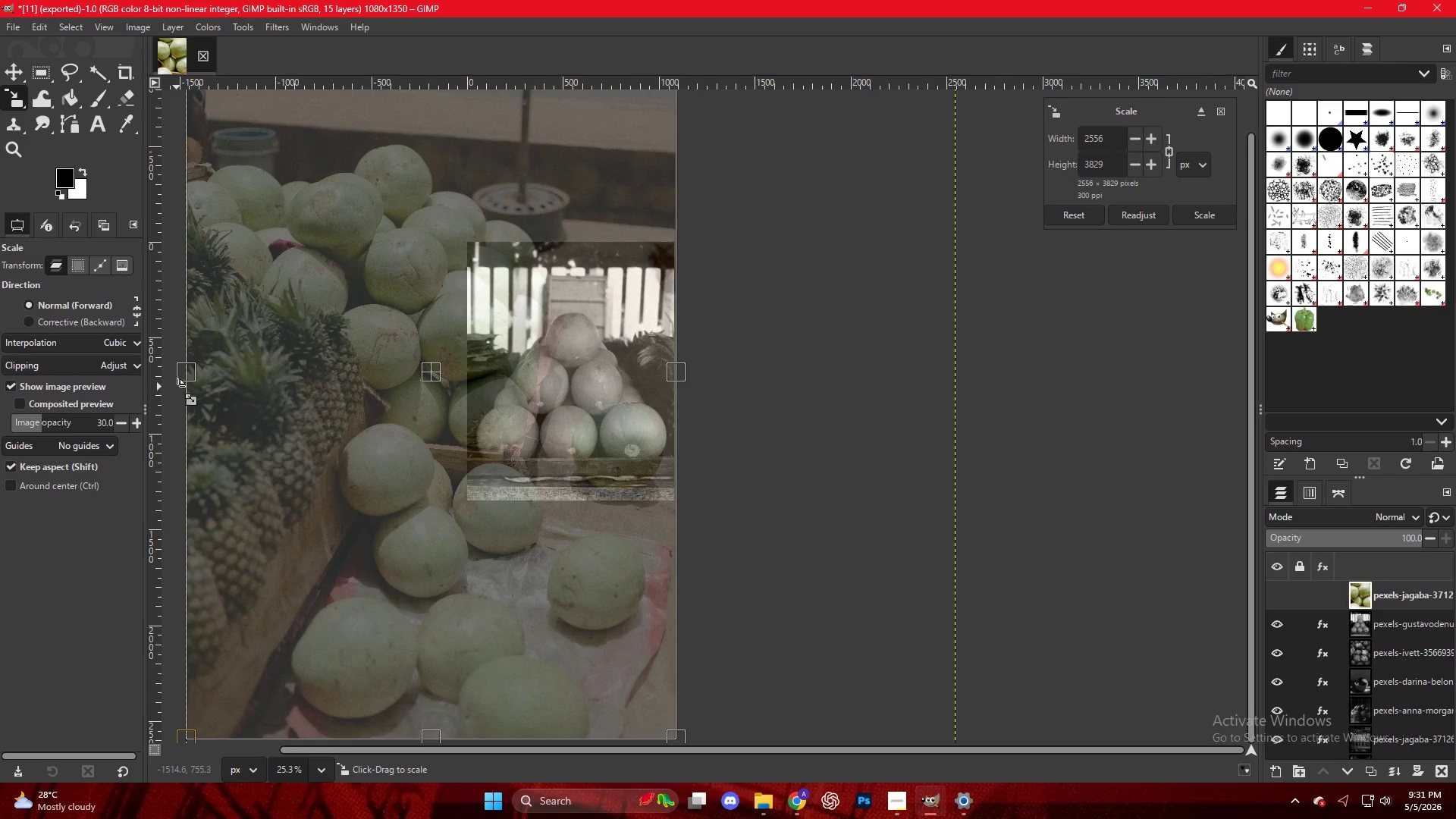 
left_click_drag(start_coordinate=[183, 376], to_coordinate=[459, 369])
 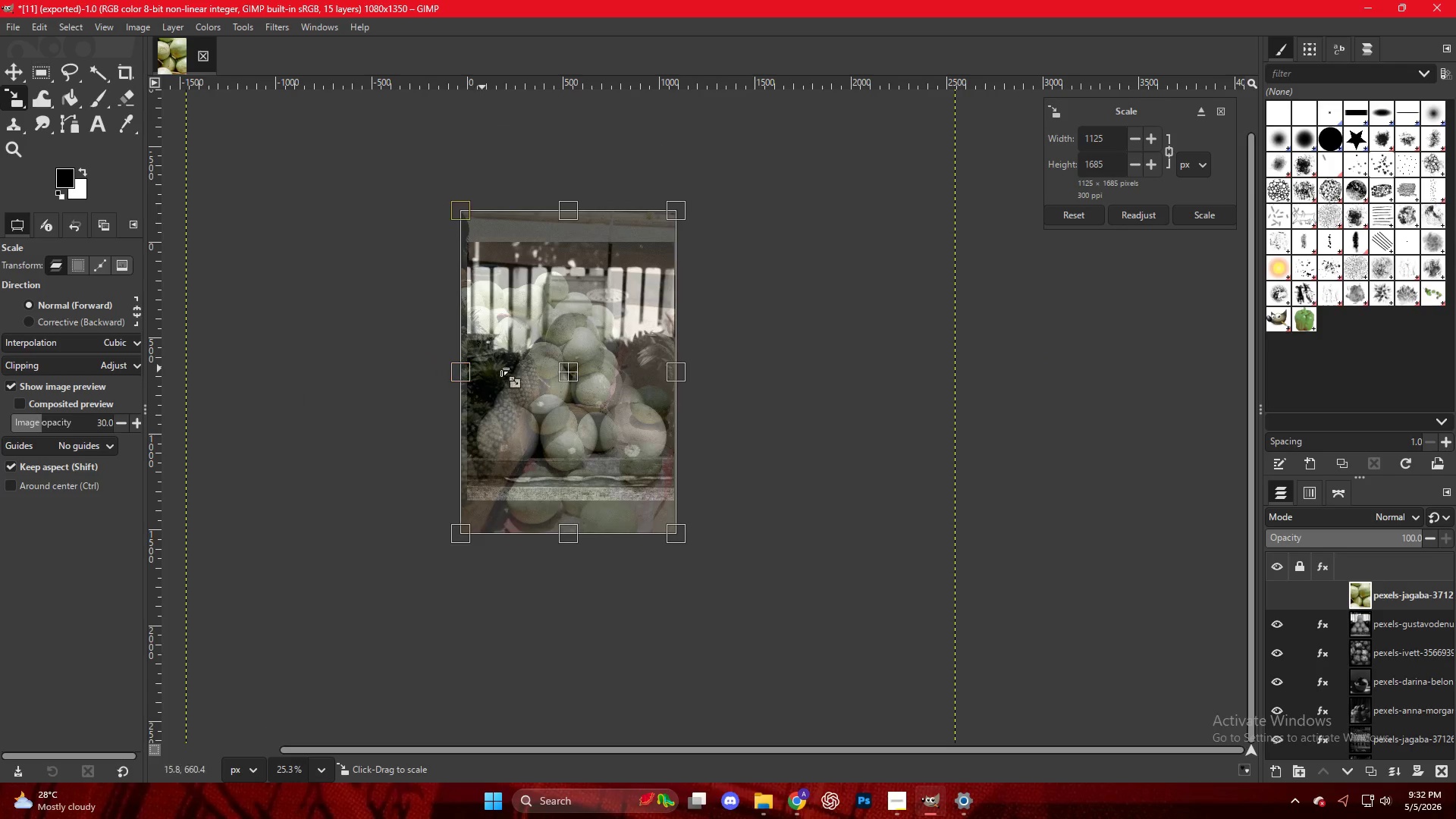 
hold_key(key=ControlLeft, duration=0.72)
 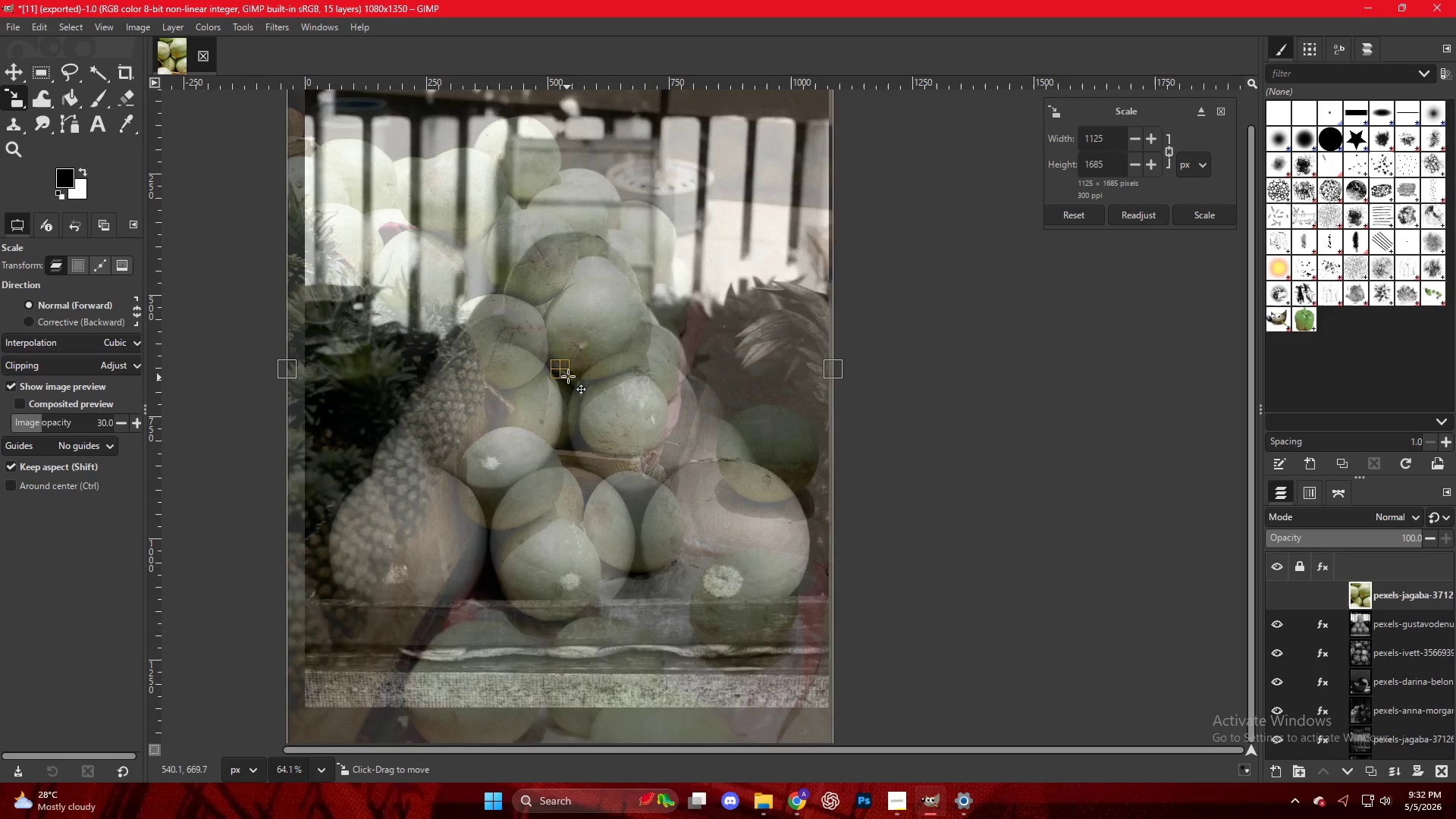 
left_click_drag(start_coordinate=[568, 389], to_coordinate=[581, 360])
 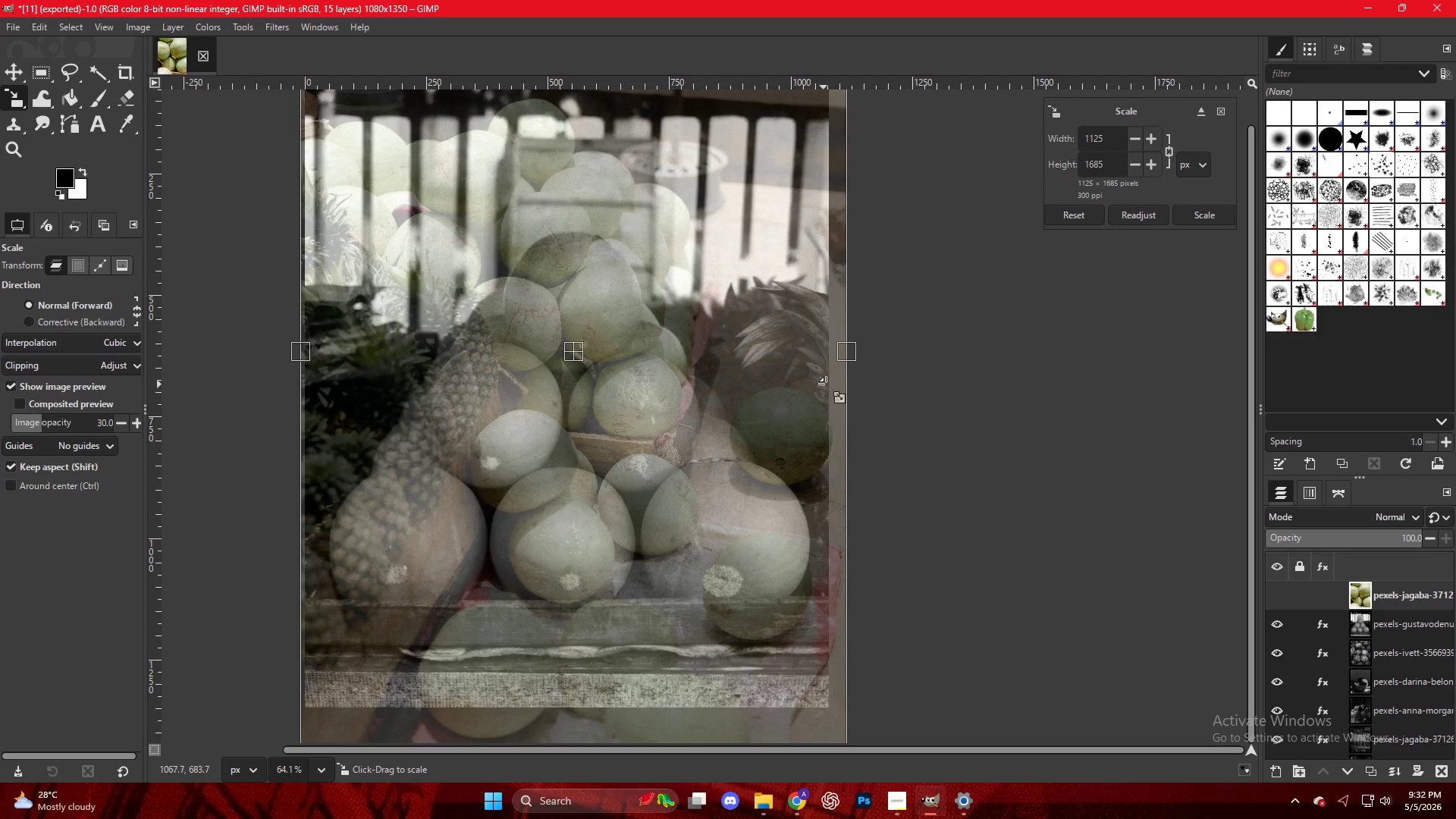 
scroll: coordinate [568, 366], scroll_direction: up, amount: 10.0
 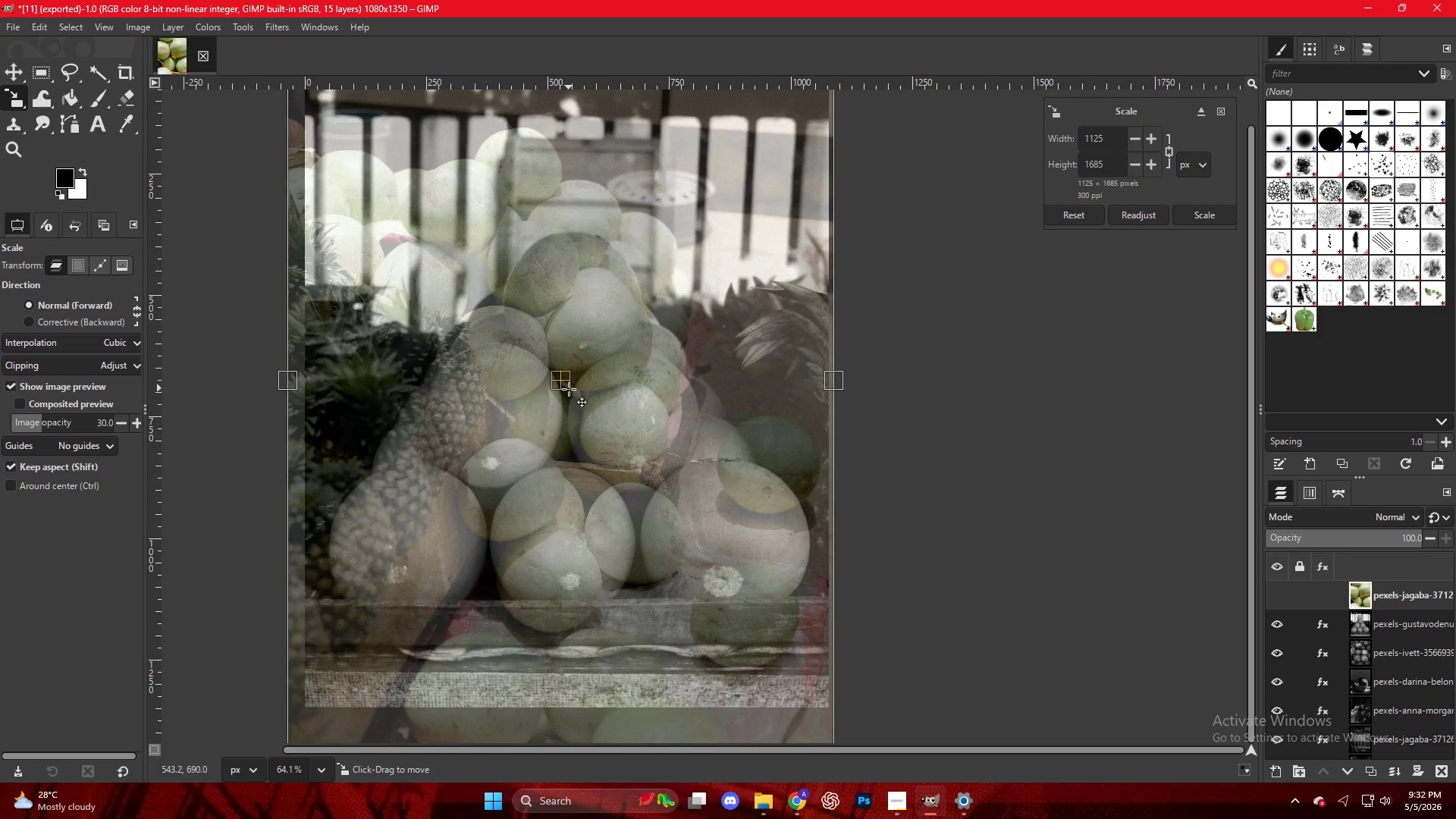 
left_click_drag(start_coordinate=[856, 353], to_coordinate=[844, 359])
 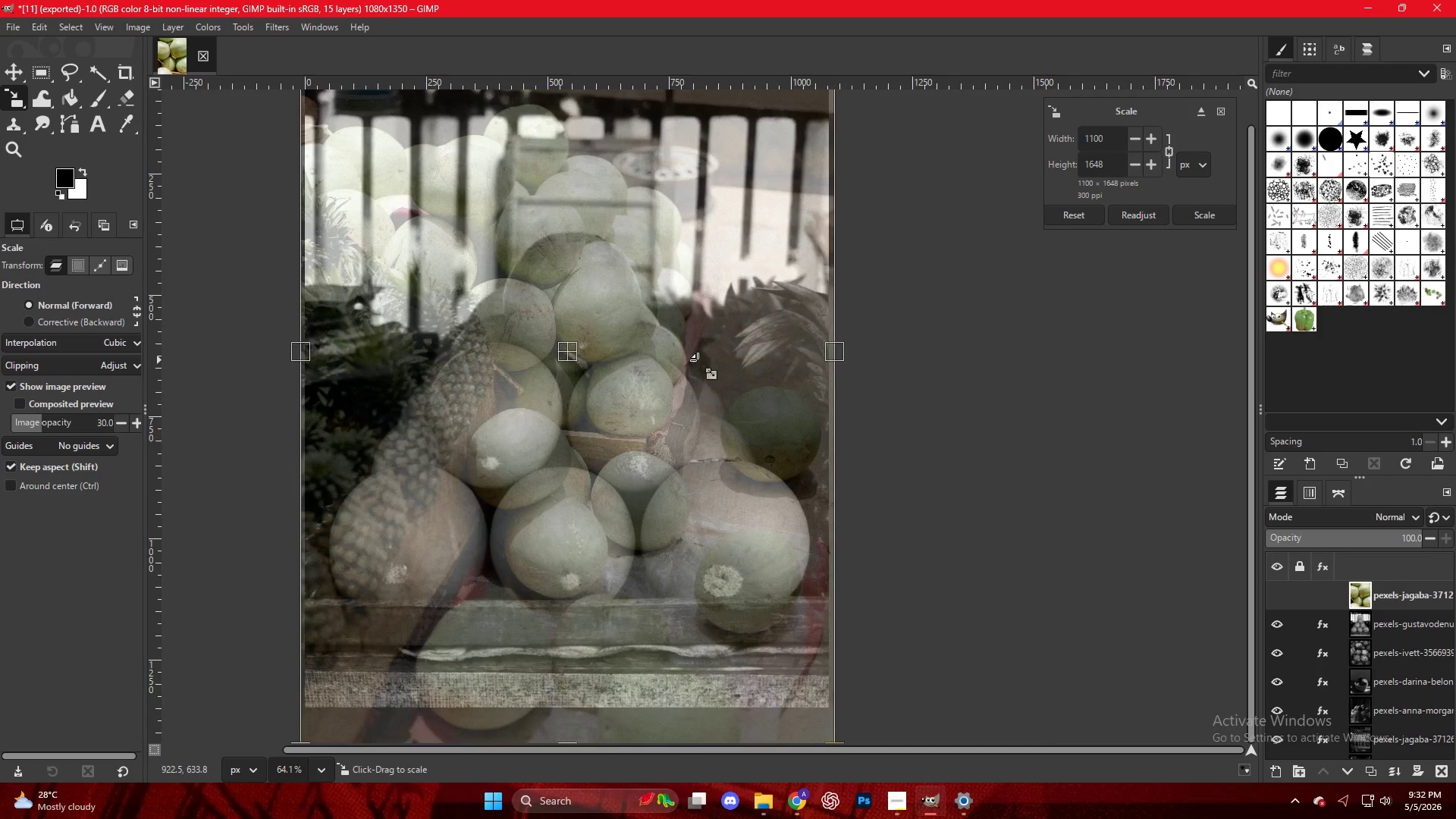 
key(Control+ControlLeft)
 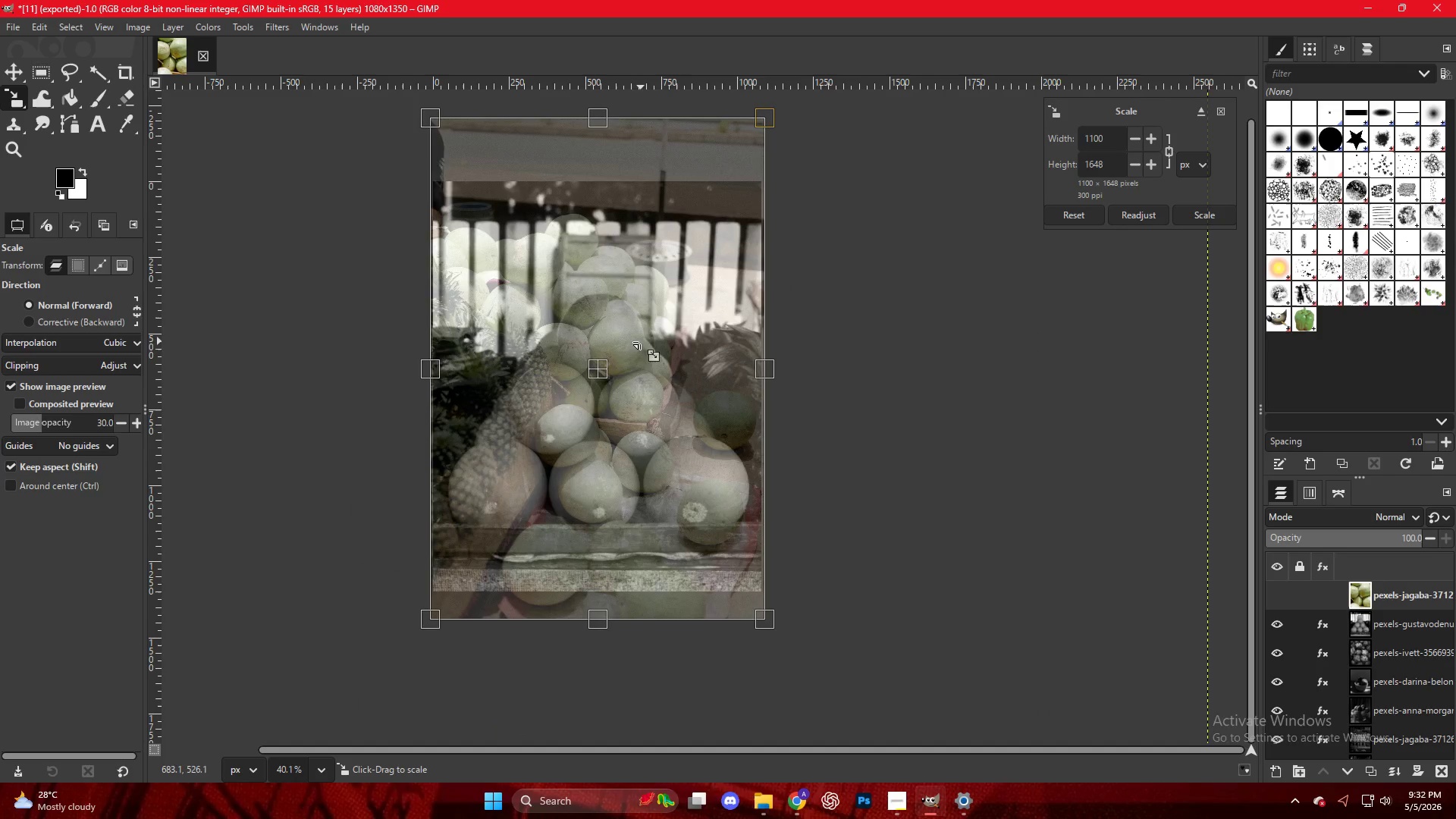 
scroll: coordinate [643, 337], scroll_direction: none, amount: 0.0
 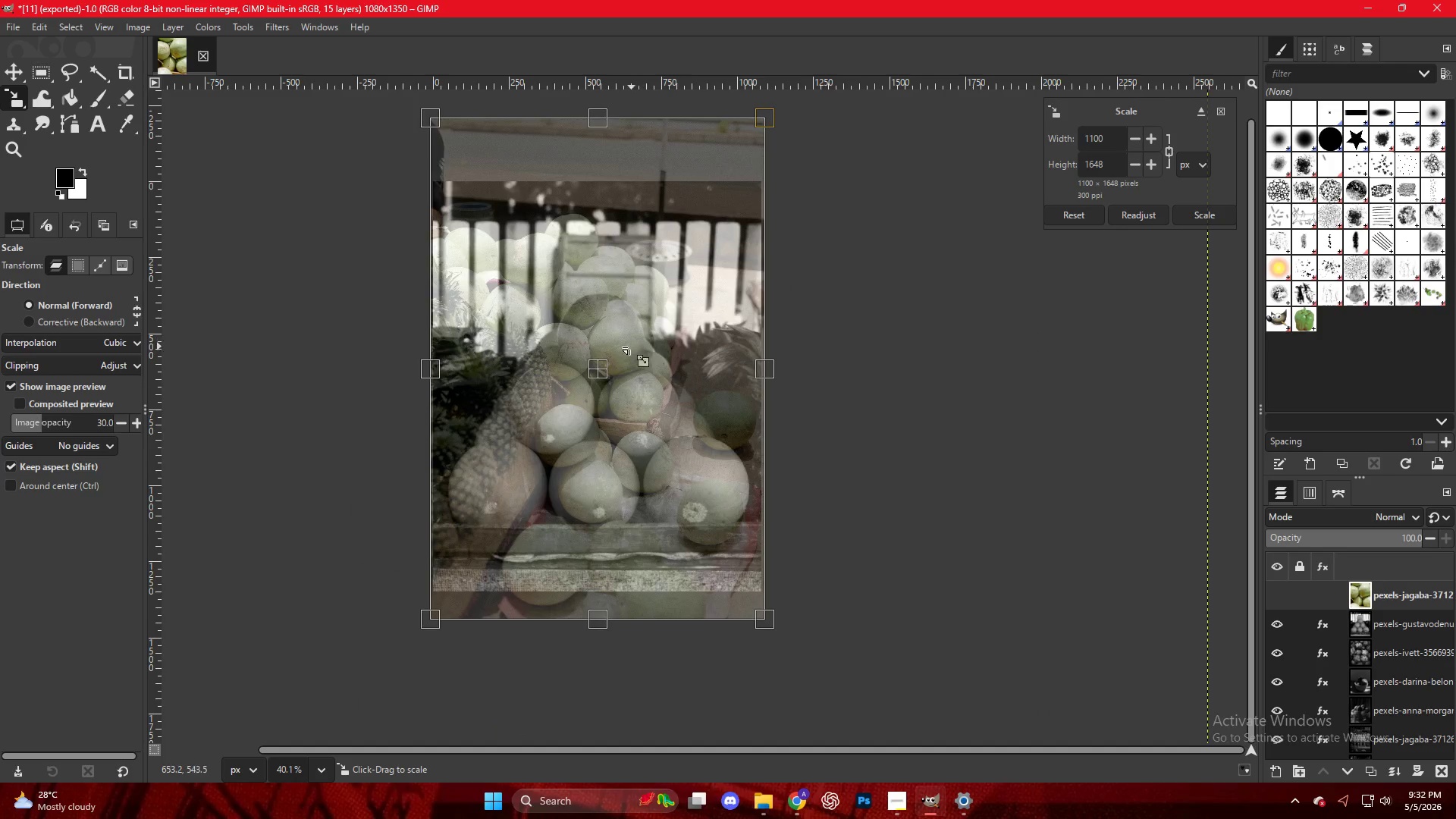 
key(Control+ControlLeft)
 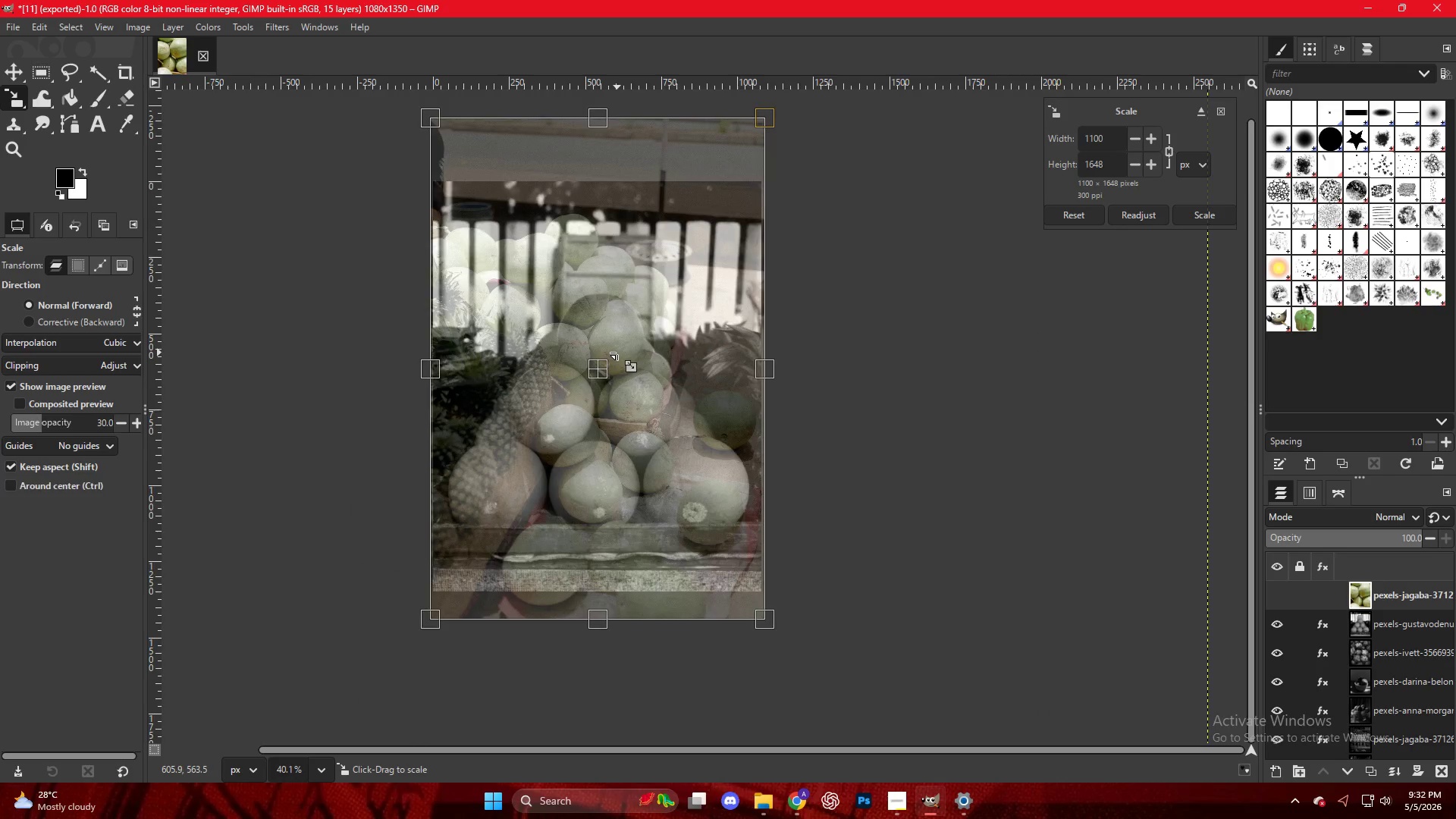 
scroll: coordinate [617, 353], scroll_direction: up, amount: 1.0
 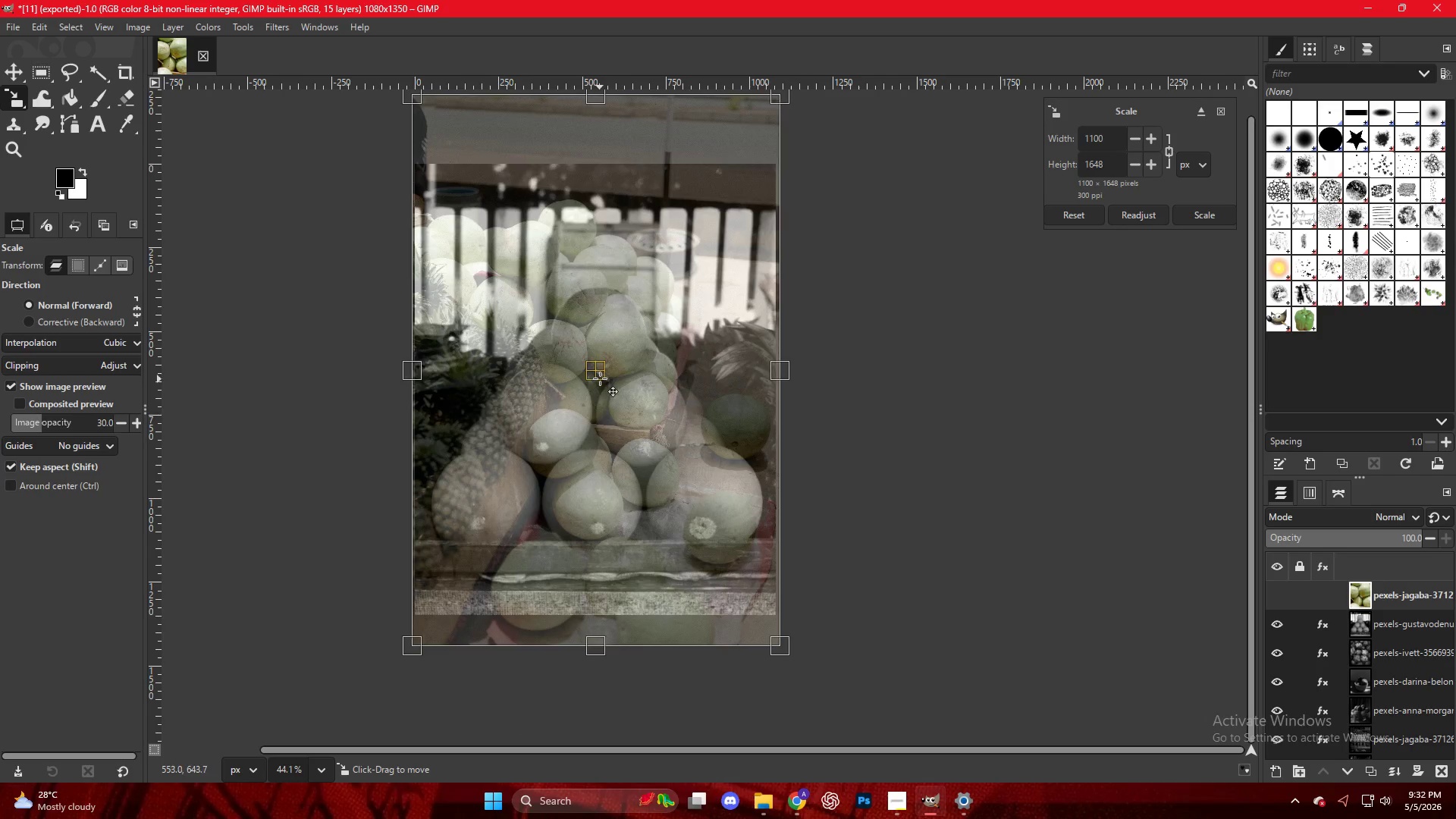 
left_click_drag(start_coordinate=[601, 375], to_coordinate=[601, 356])
 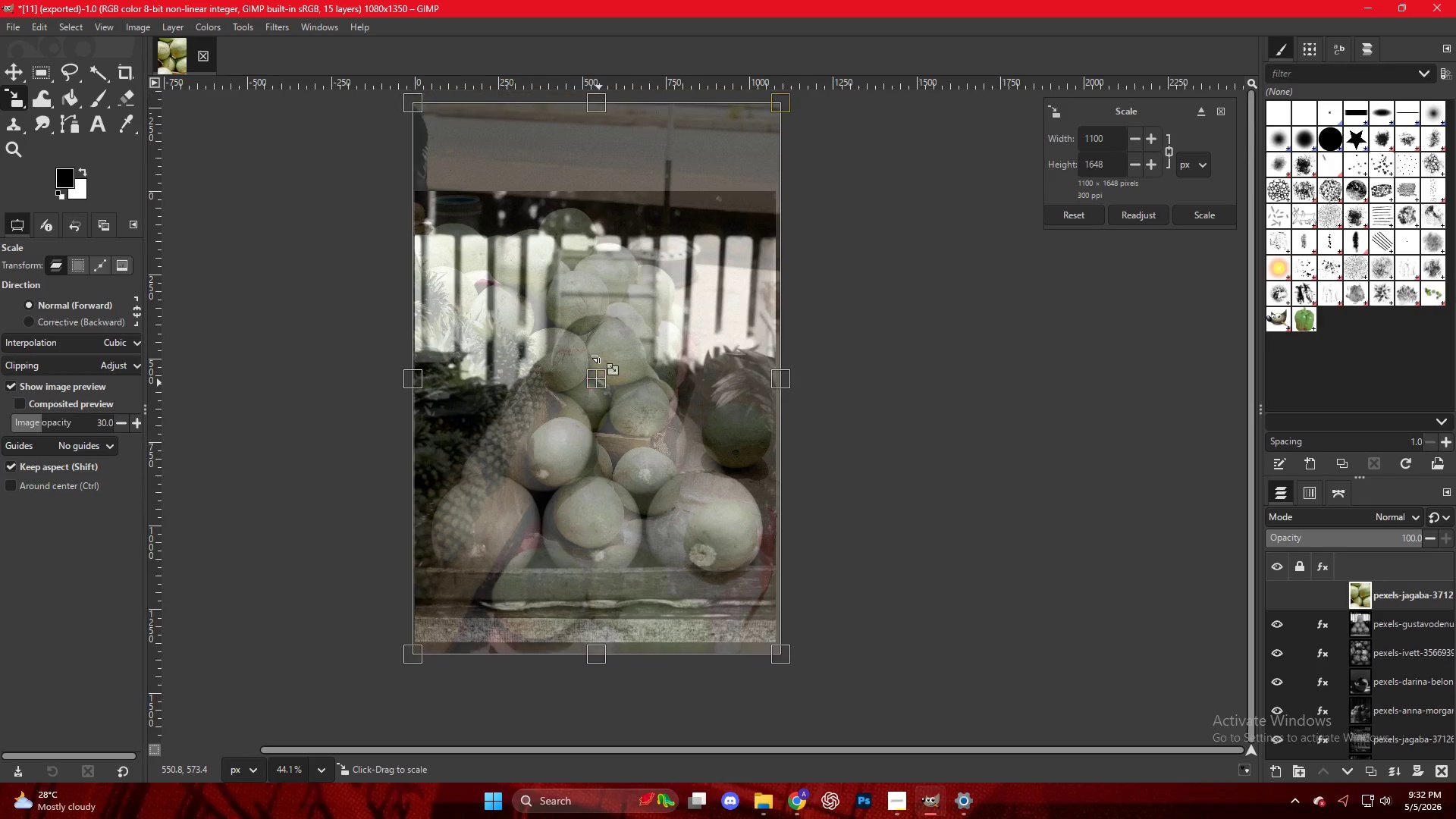 
left_click([599, 356])
 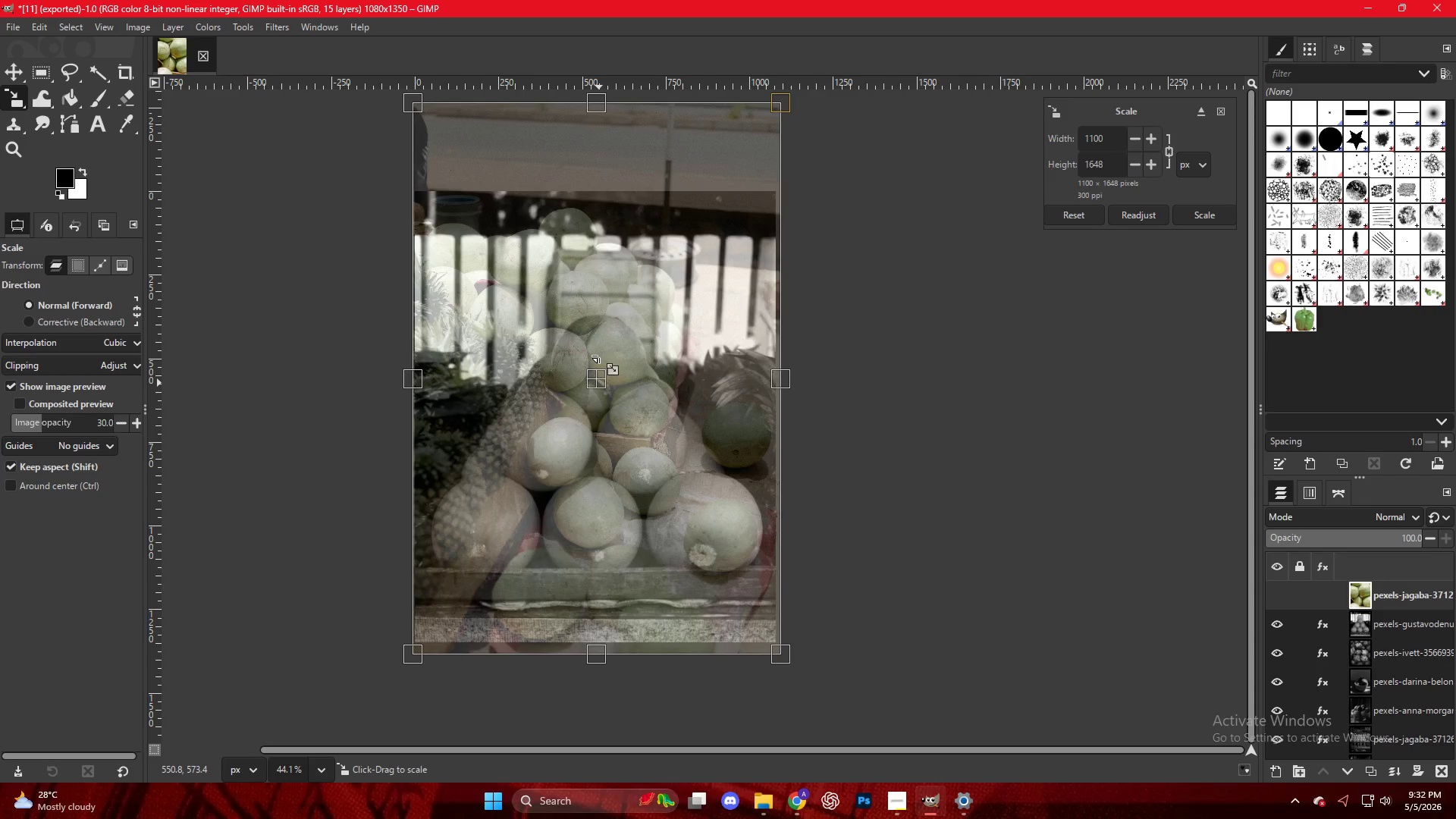 
scroll: coordinate [599, 356], scroll_direction: up, amount: 4.0
 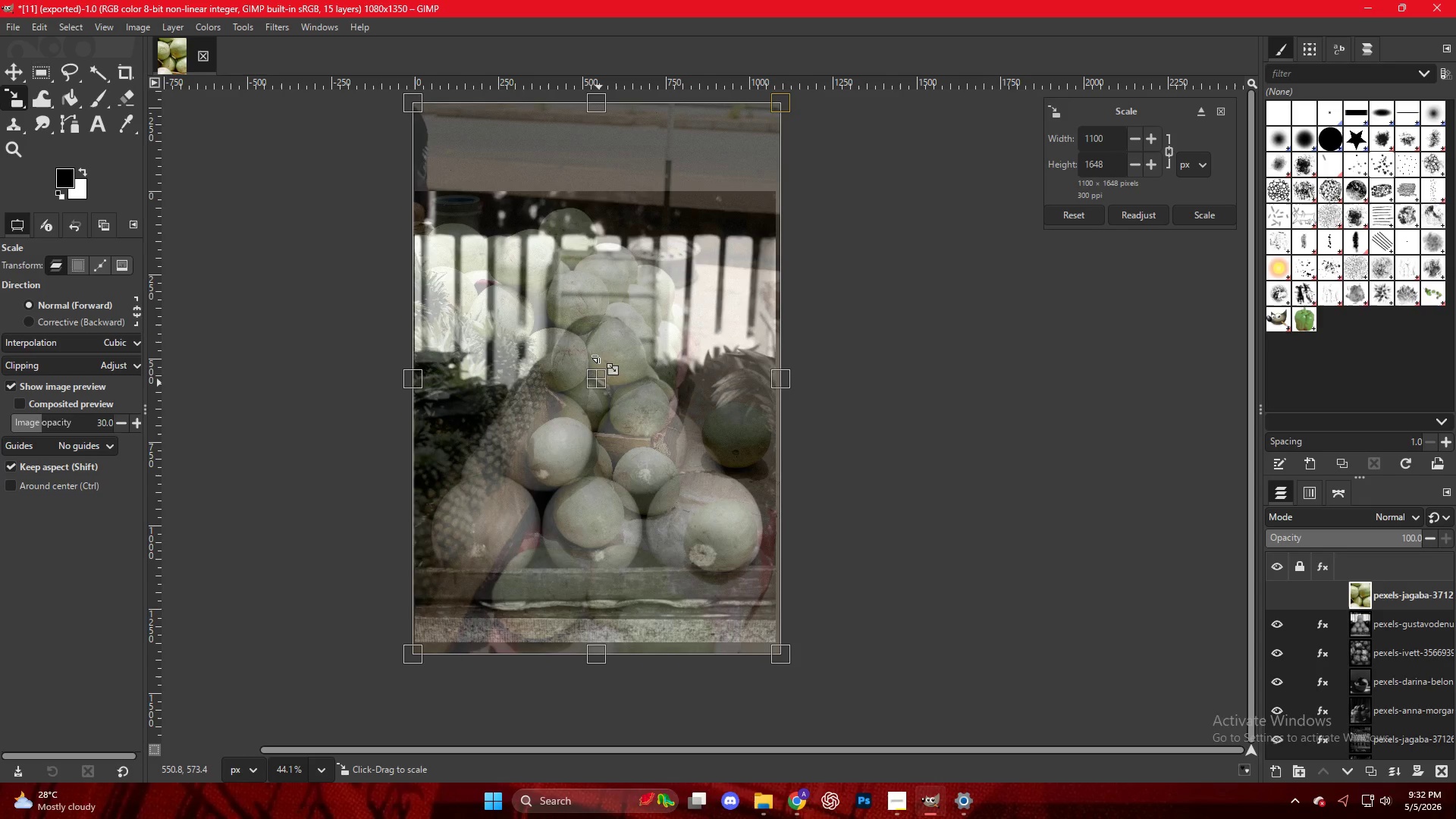 
key(NumpadEnter)
 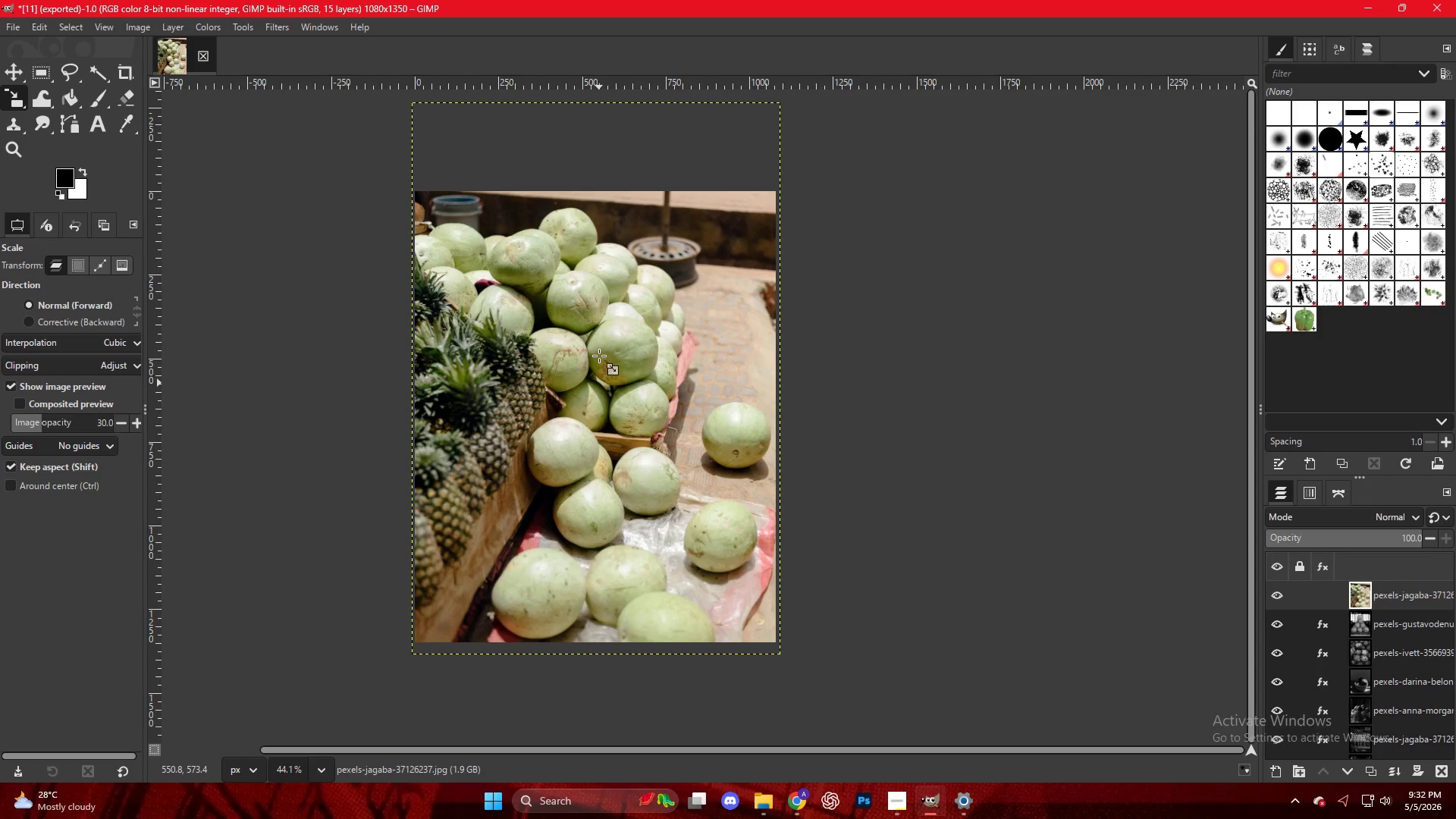 
key(Control+ControlLeft)
 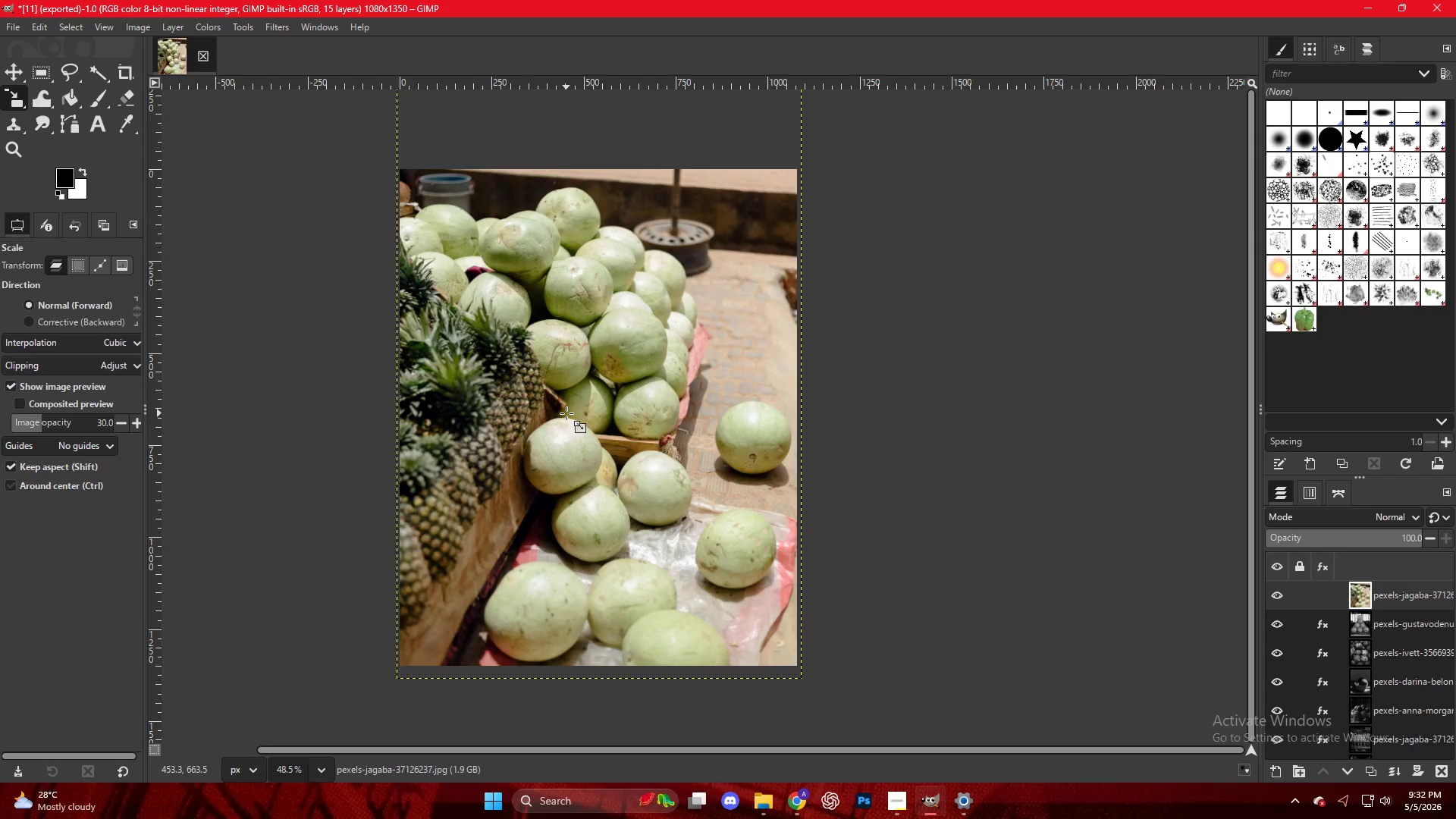 
key(Control+ControlLeft)
 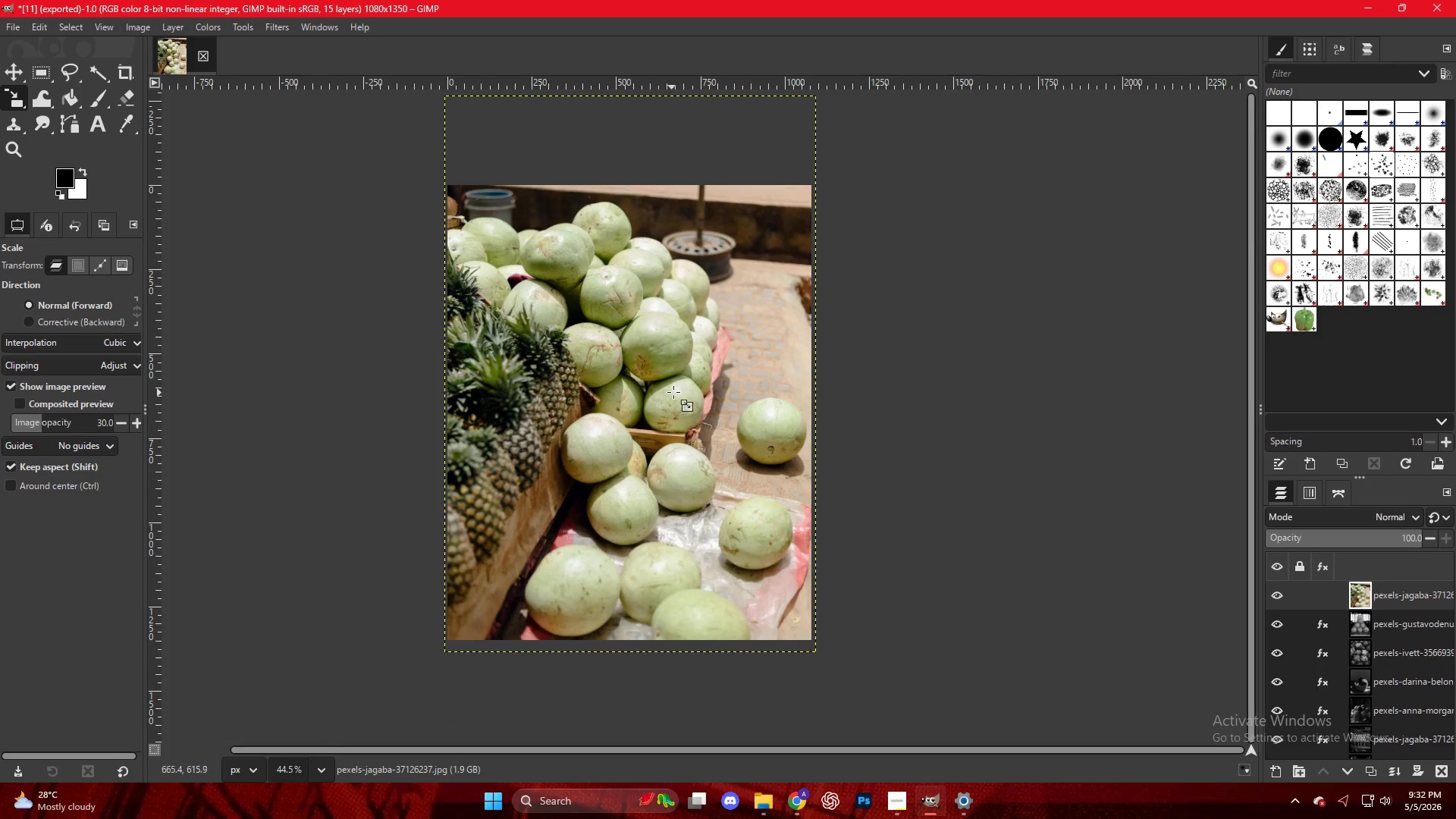 
scroll: coordinate [657, 402], scroll_direction: none, amount: 0.0
 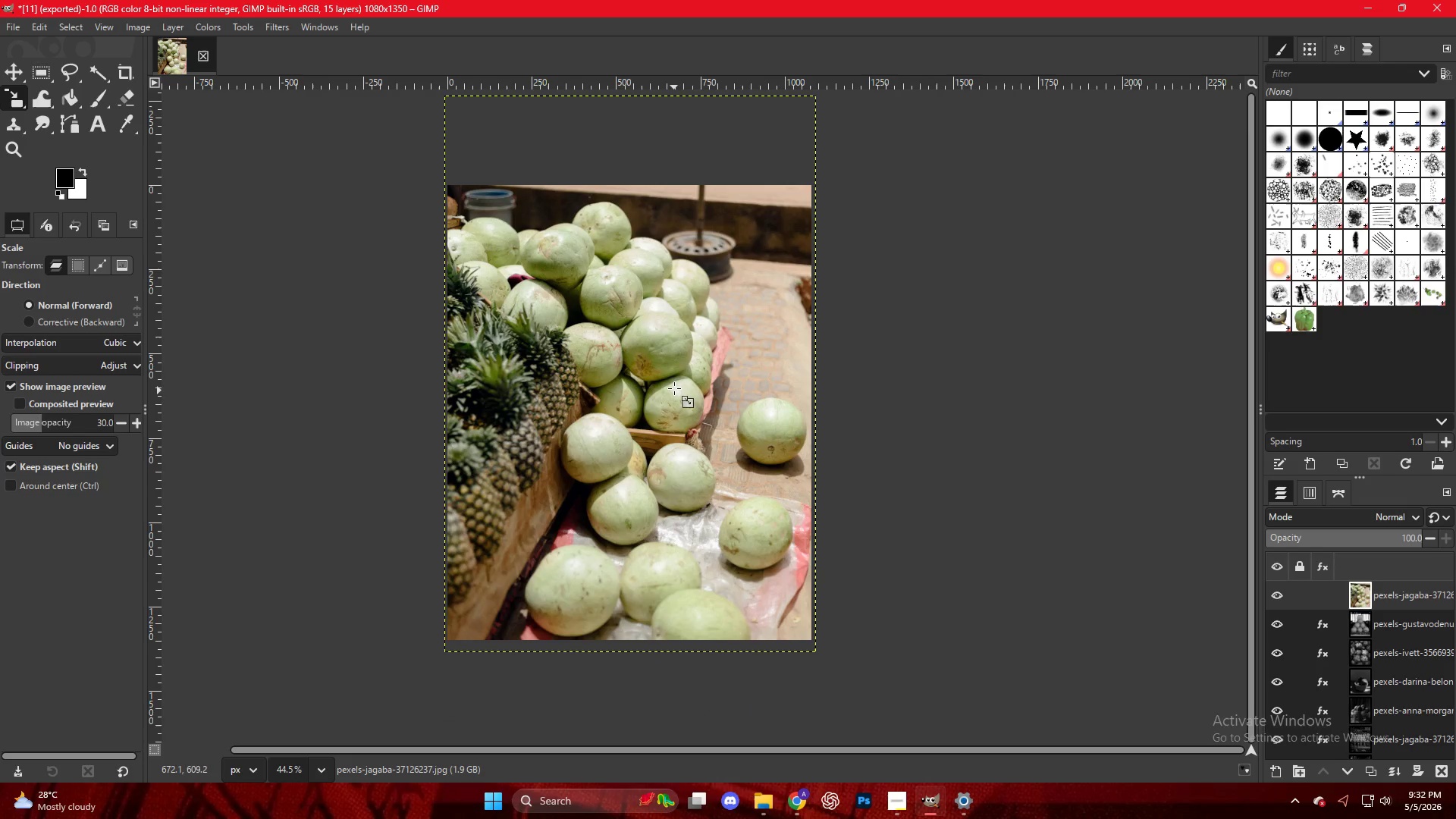 
key(Control+ControlLeft)
 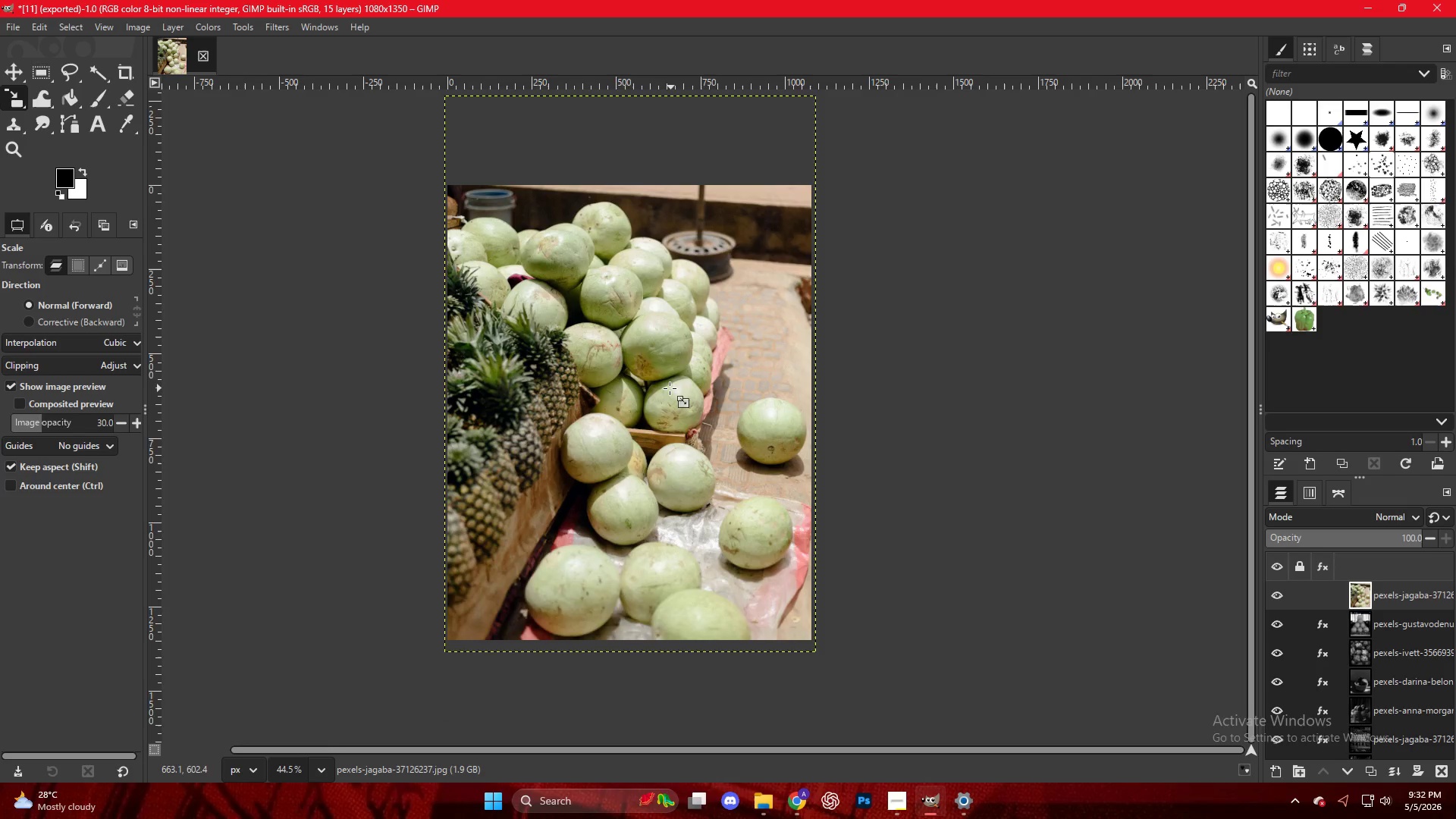 
right_click([659, 359])
 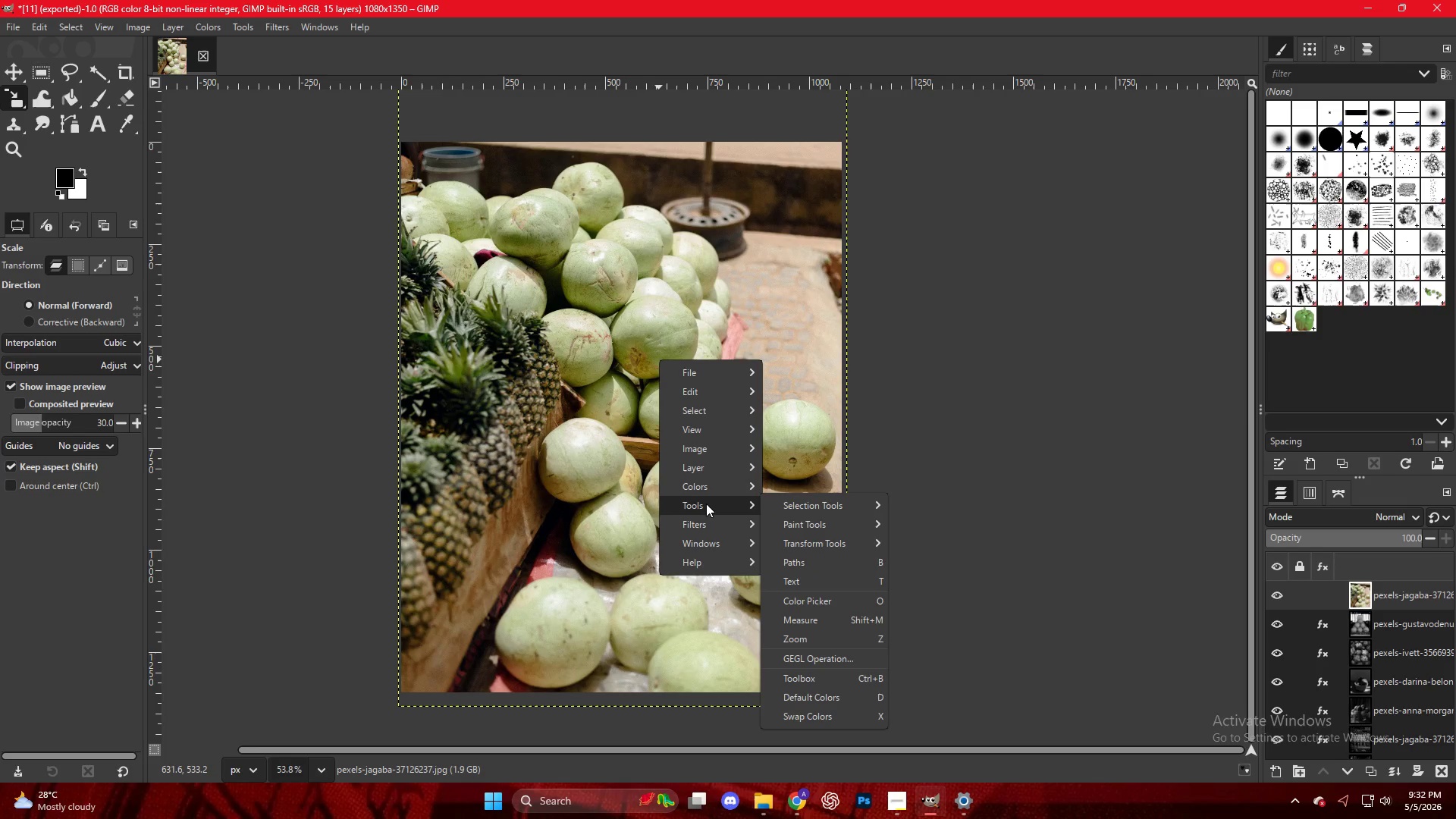 
scroll: coordinate [669, 389], scroll_direction: up, amount: 2.0
 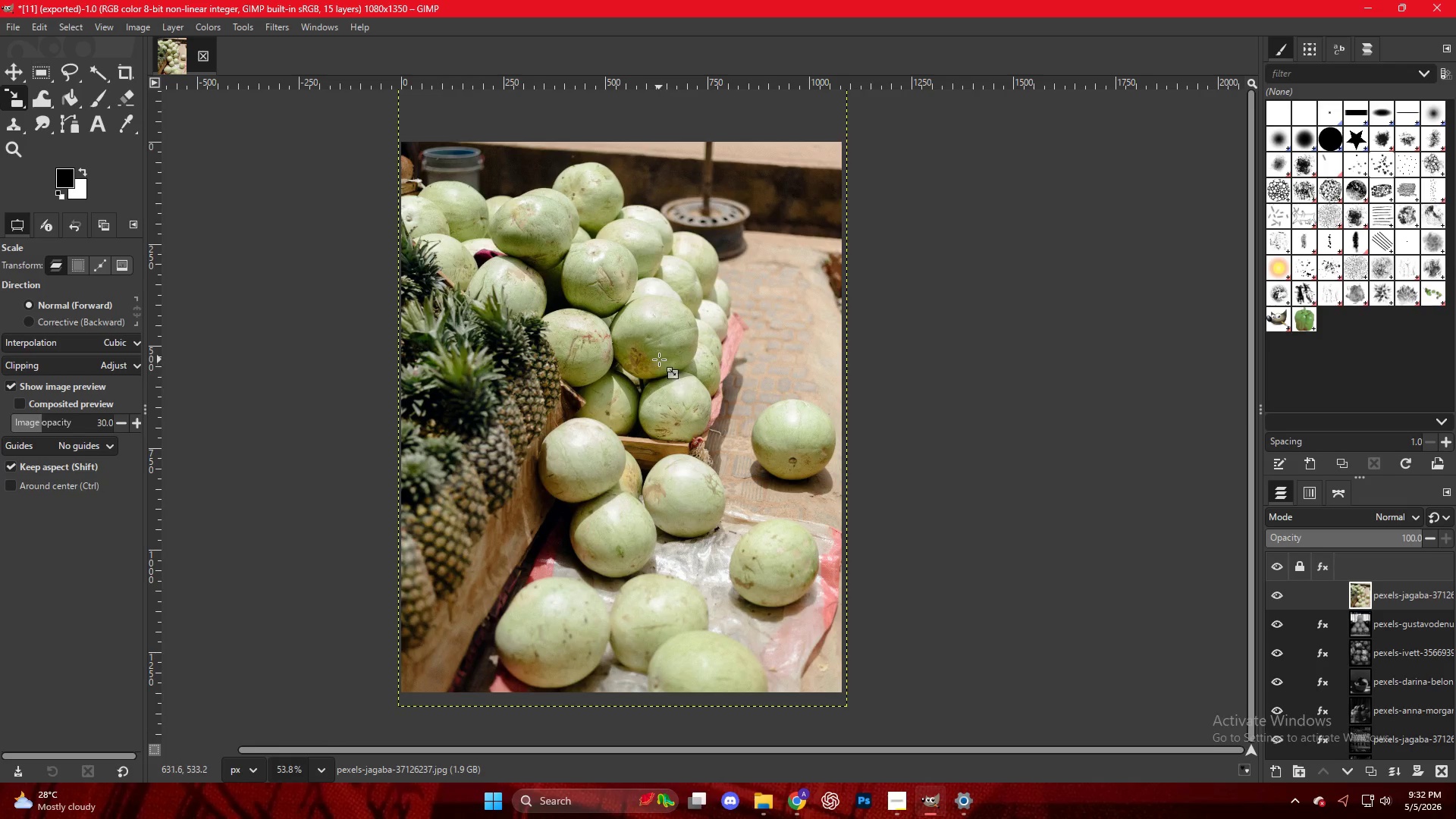 
left_click([704, 490])
 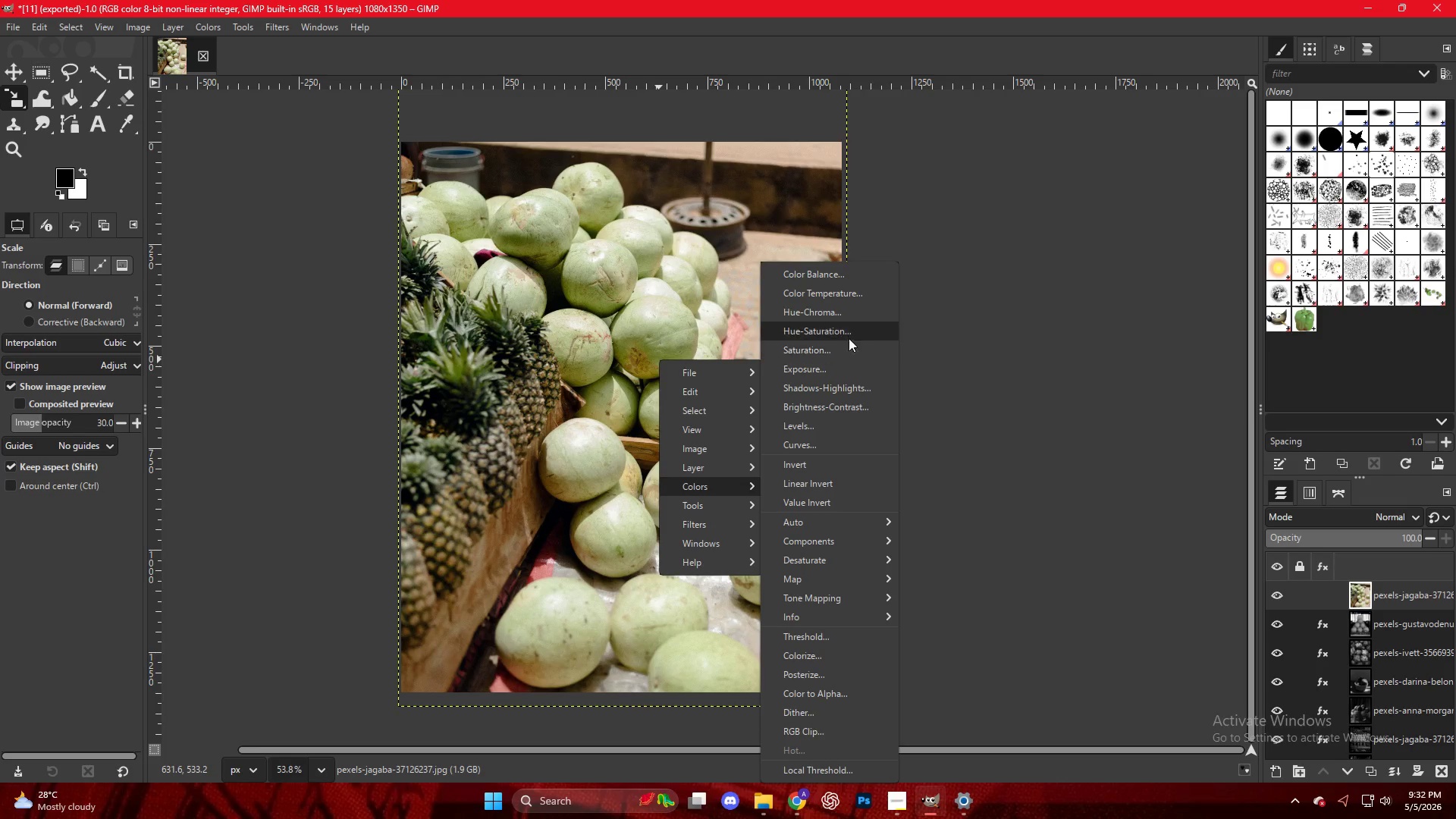 
left_click([815, 335])
 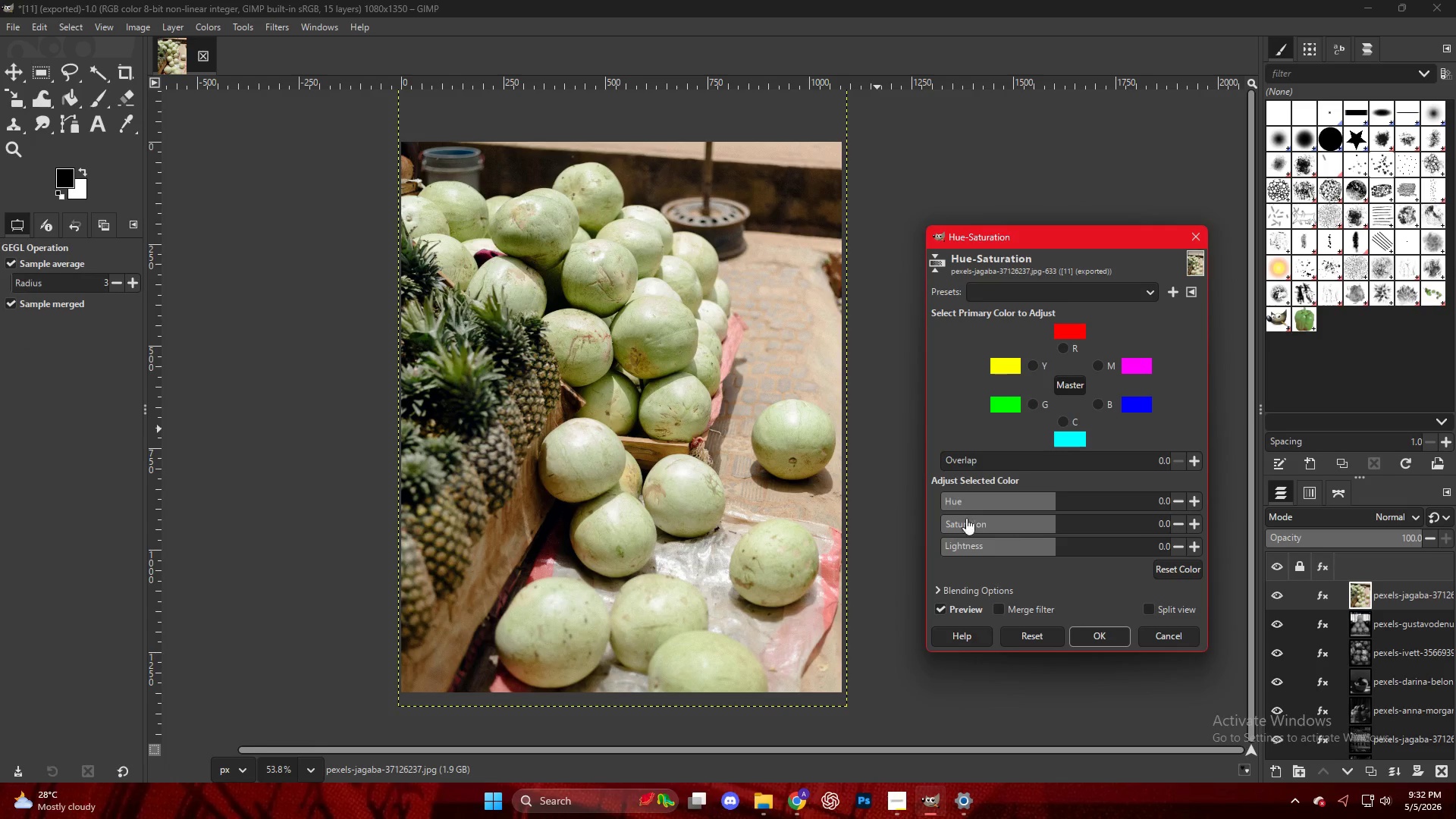 
left_click_drag(start_coordinate=[962, 526], to_coordinate=[847, 518])
 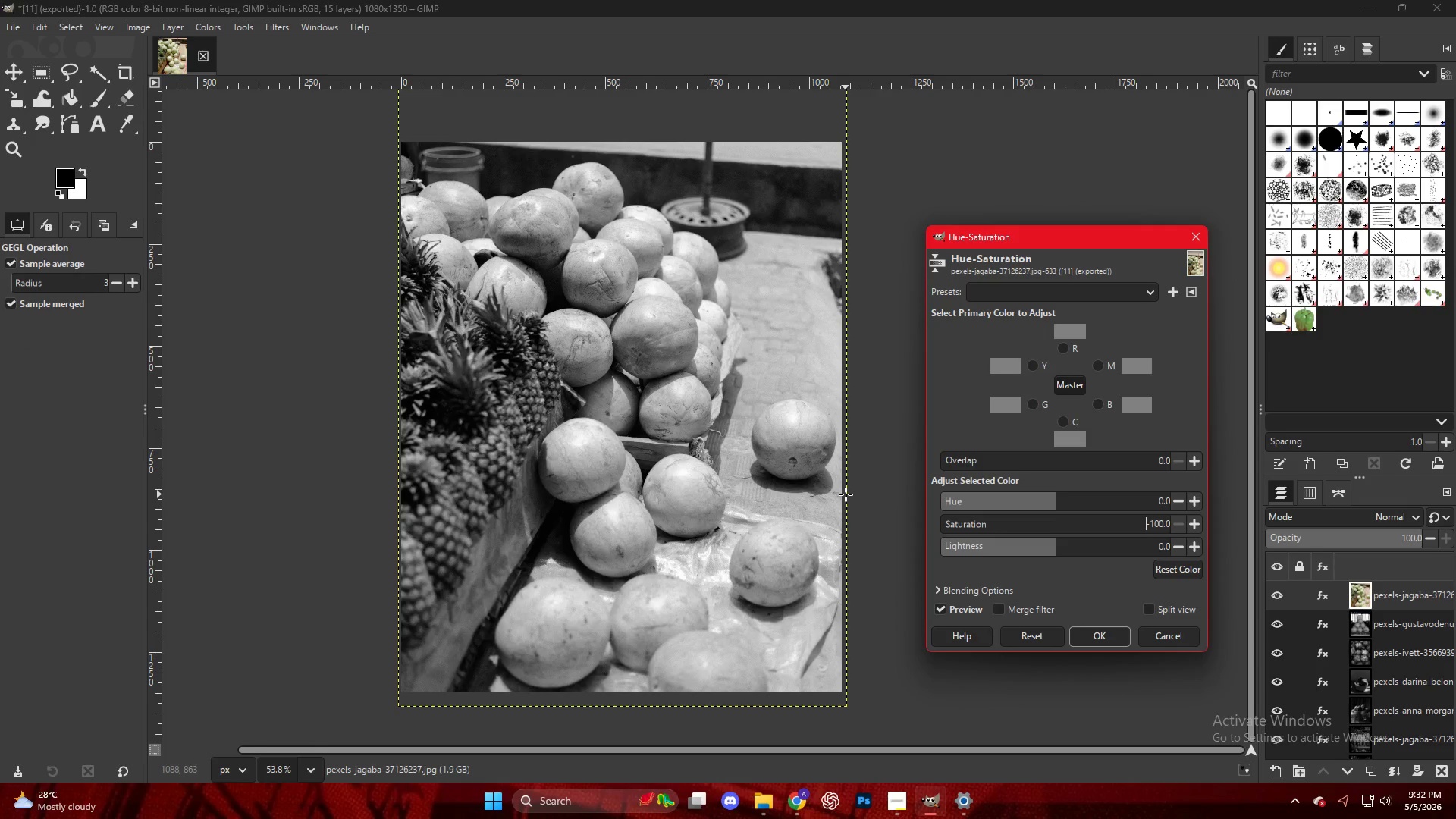 
key(NumpadEnter)
 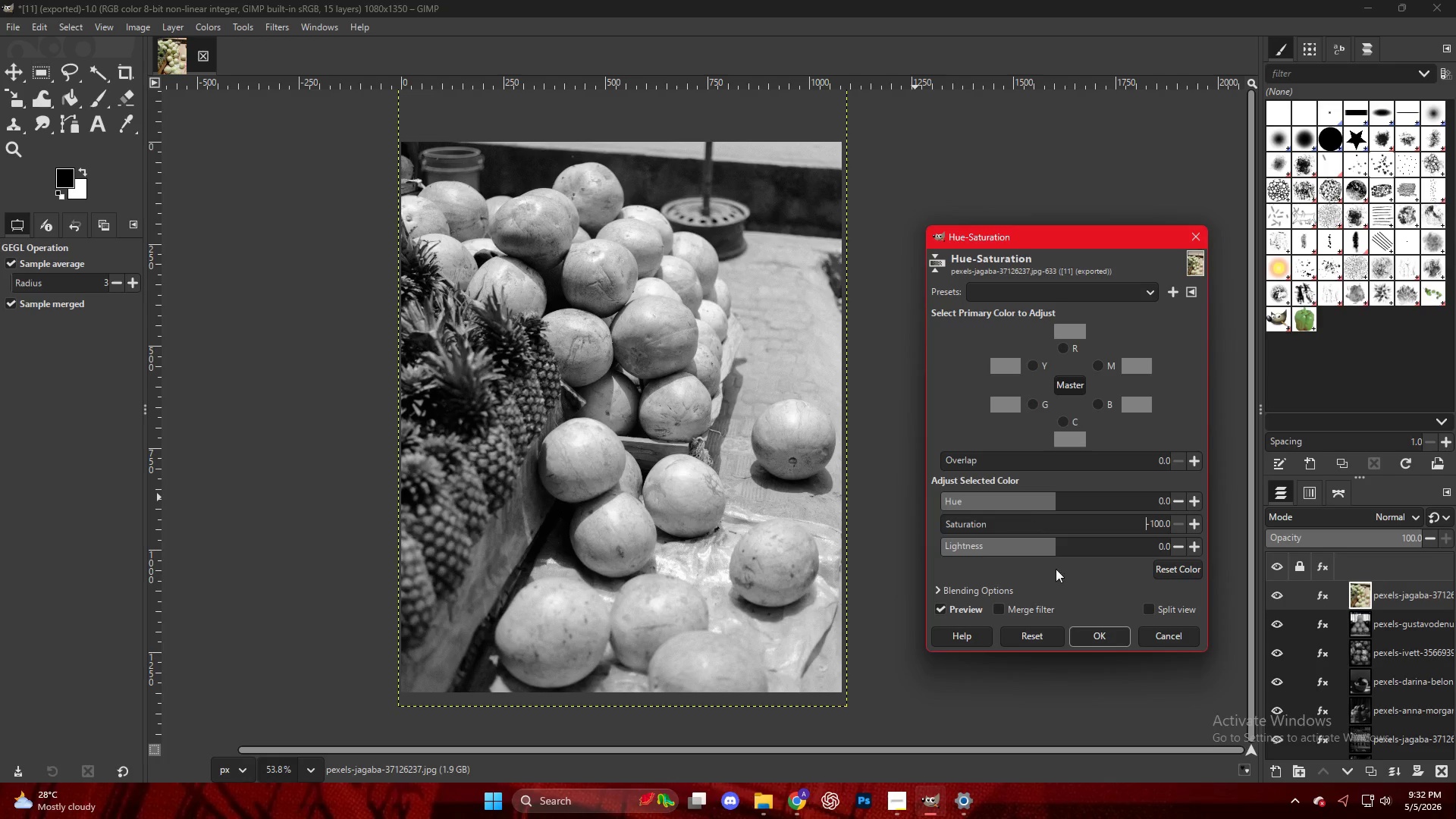 
left_click([1097, 643])
 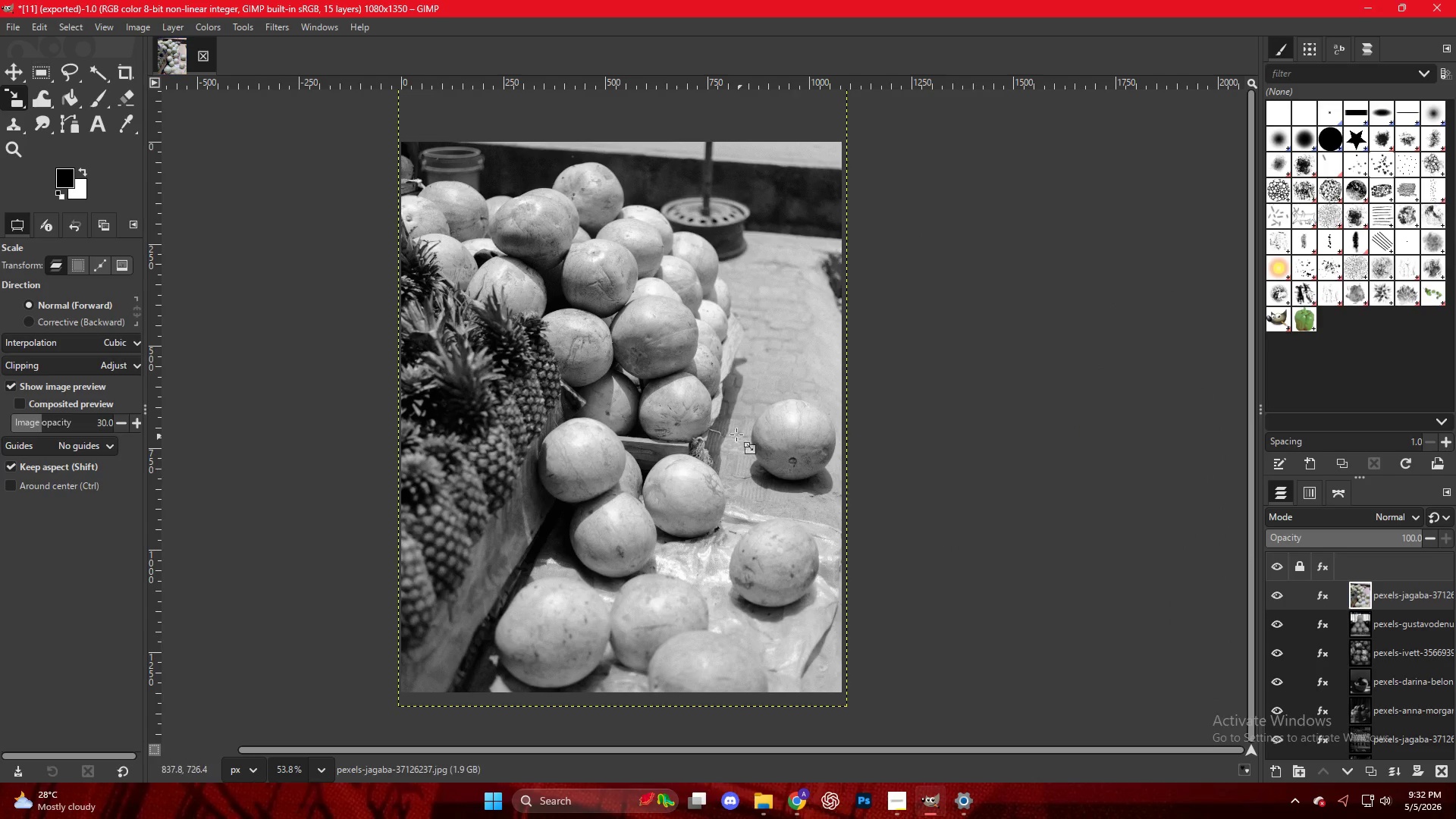 
right_click([720, 426])
 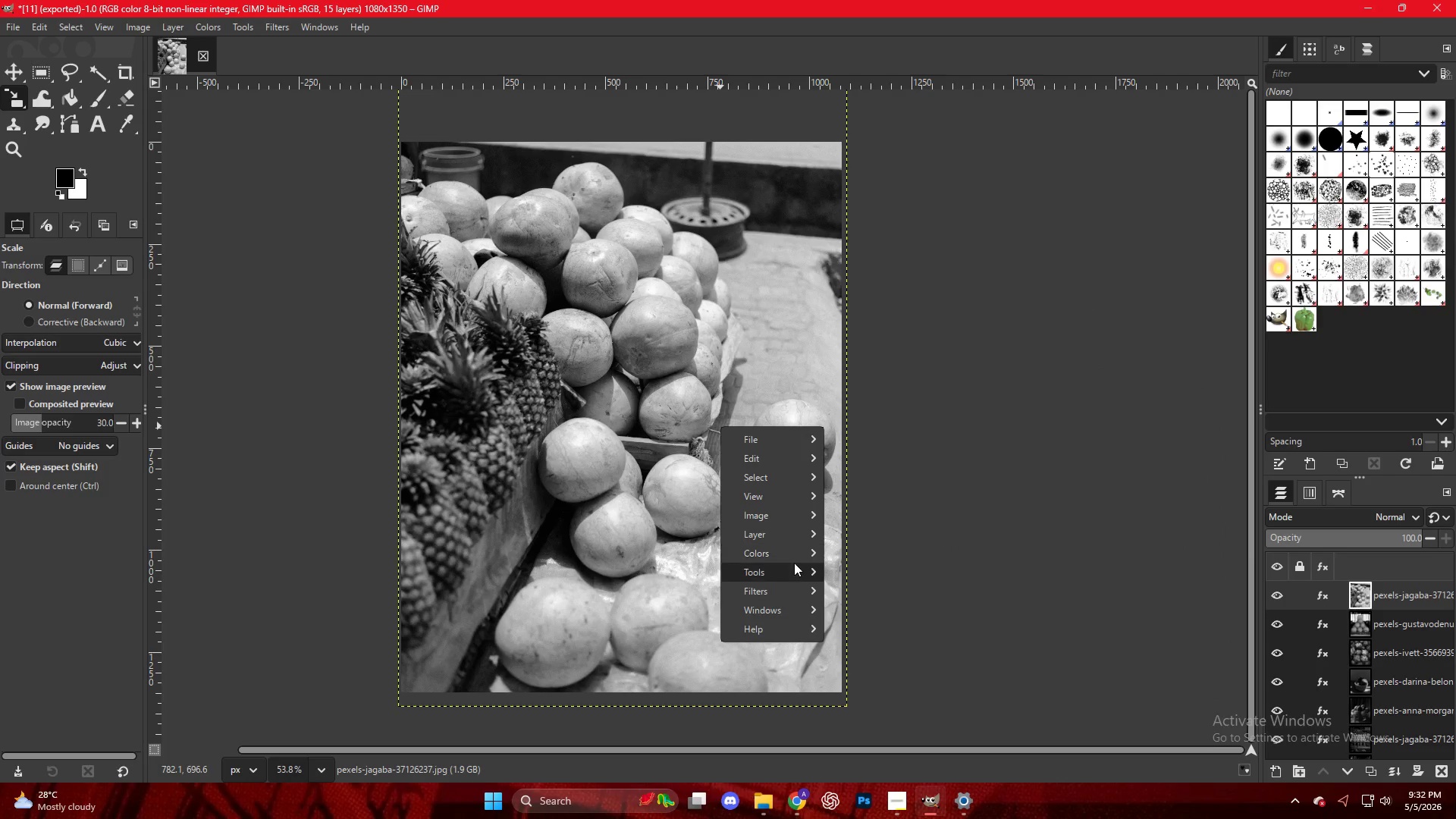 
left_click([787, 551])
 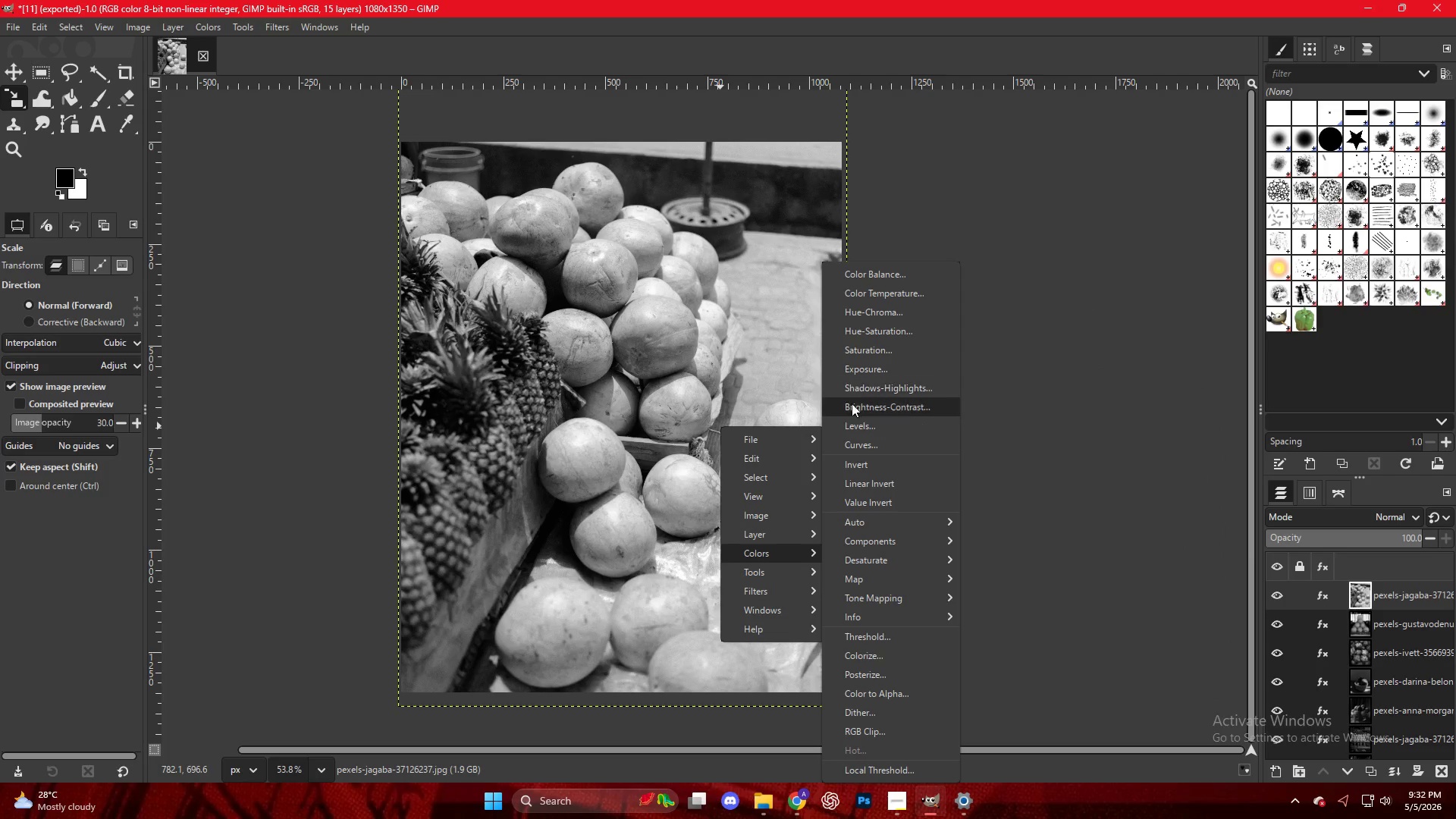 
left_click([852, 424])
 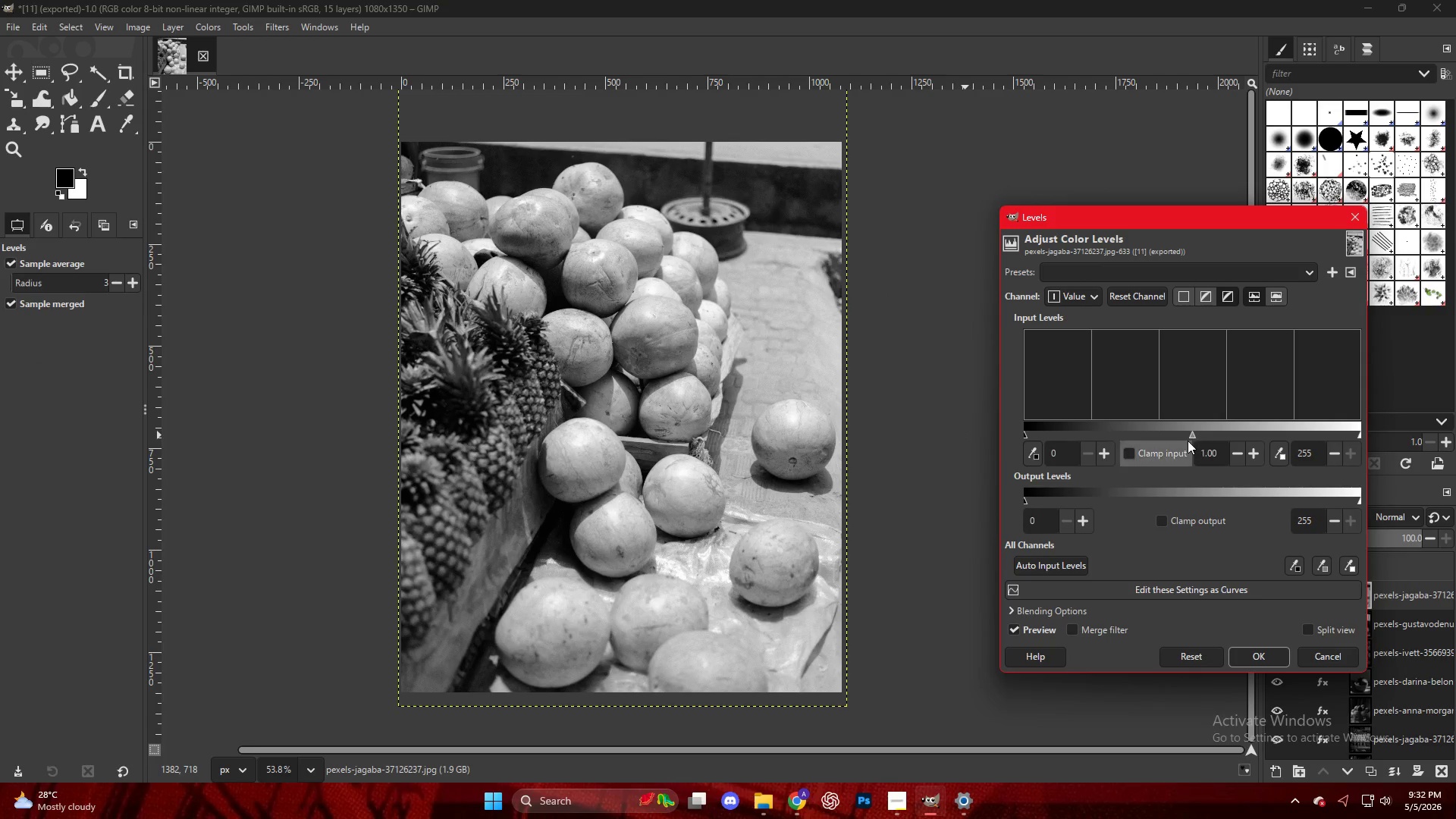 
left_click_drag(start_coordinate=[1191, 436], to_coordinate=[1266, 456])
 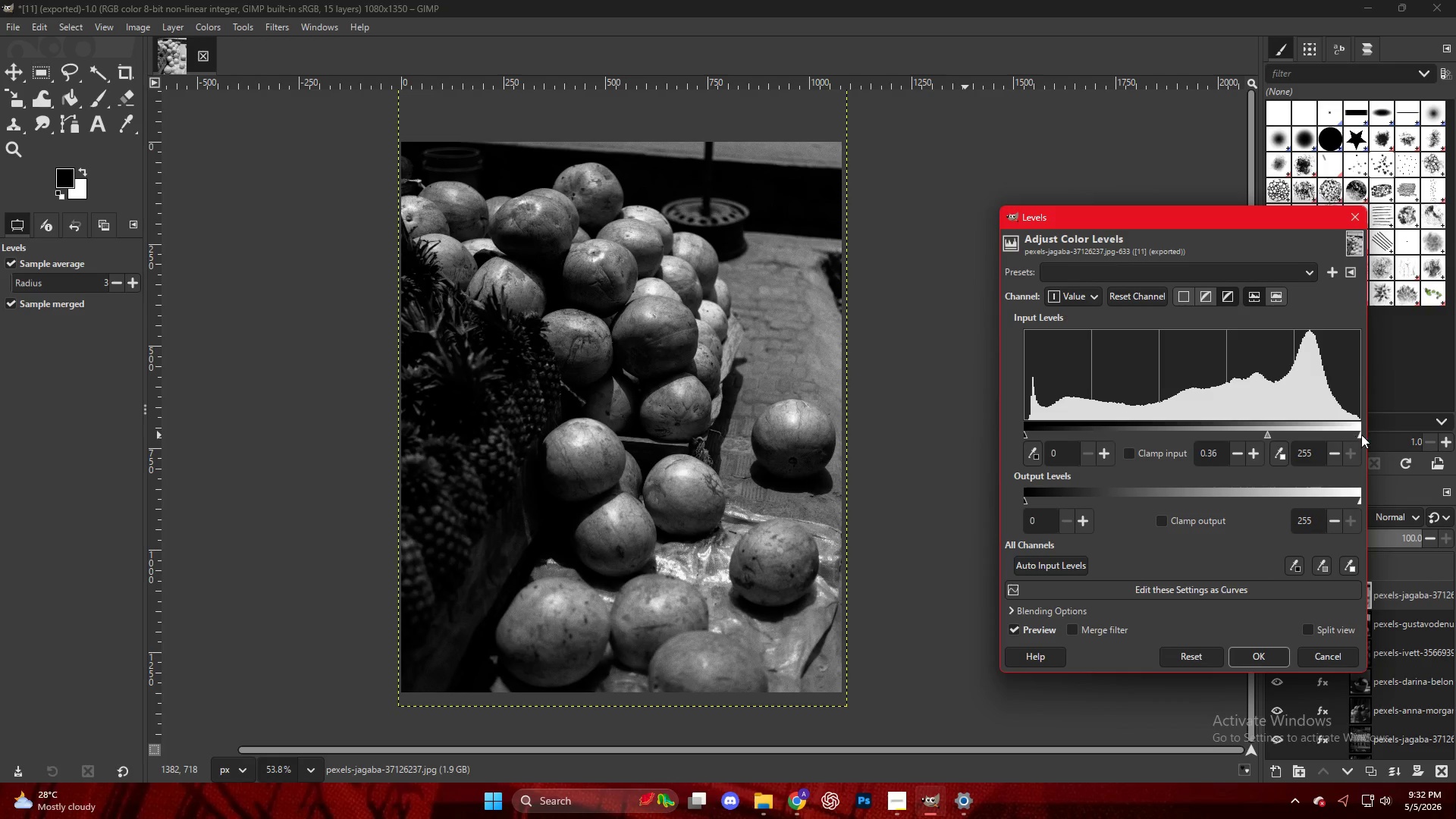 
left_click_drag(start_coordinate=[1363, 435], to_coordinate=[1350, 438])
 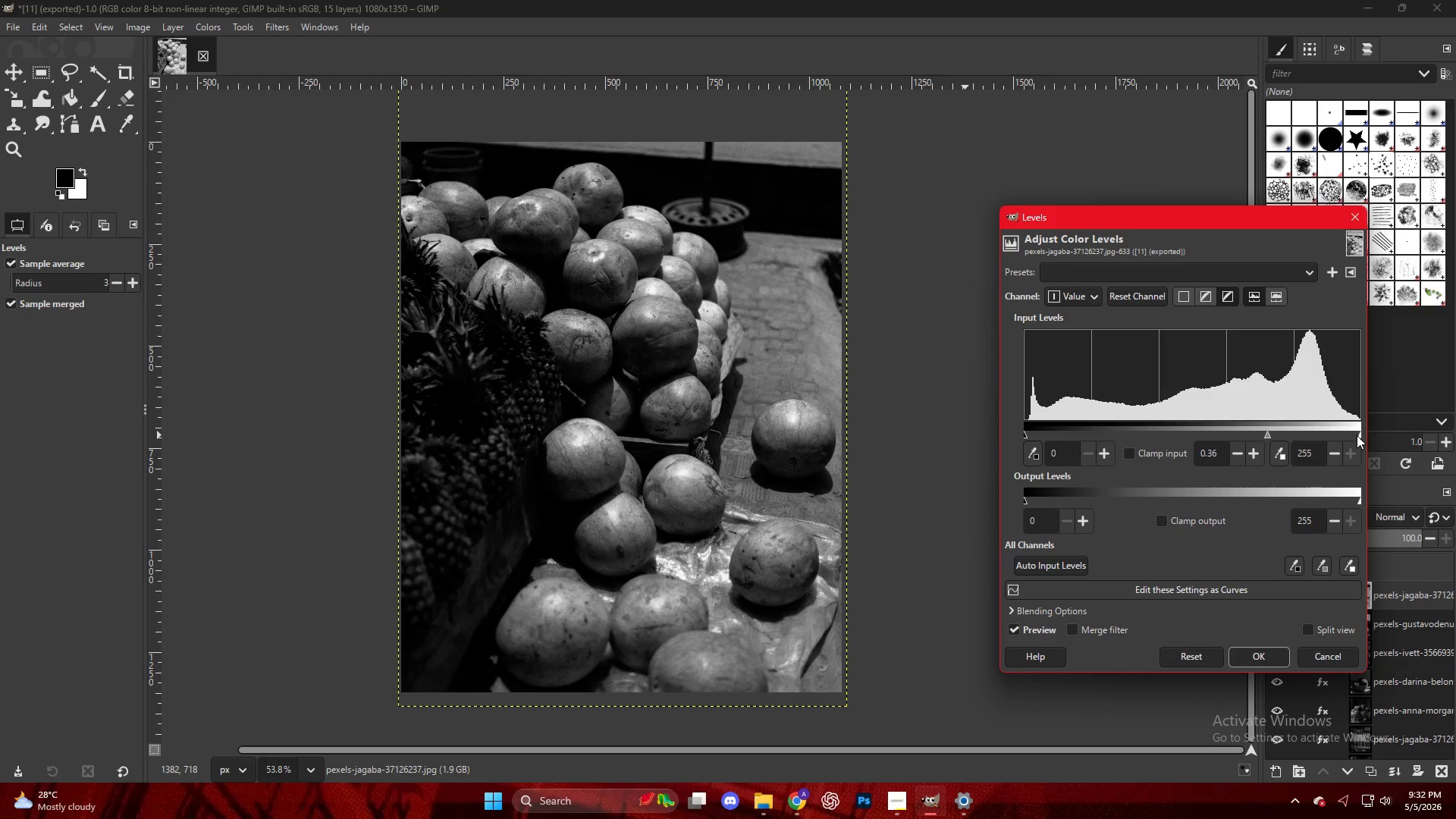 
left_click_drag(start_coordinate=[1357, 435], to_coordinate=[1331, 436])
 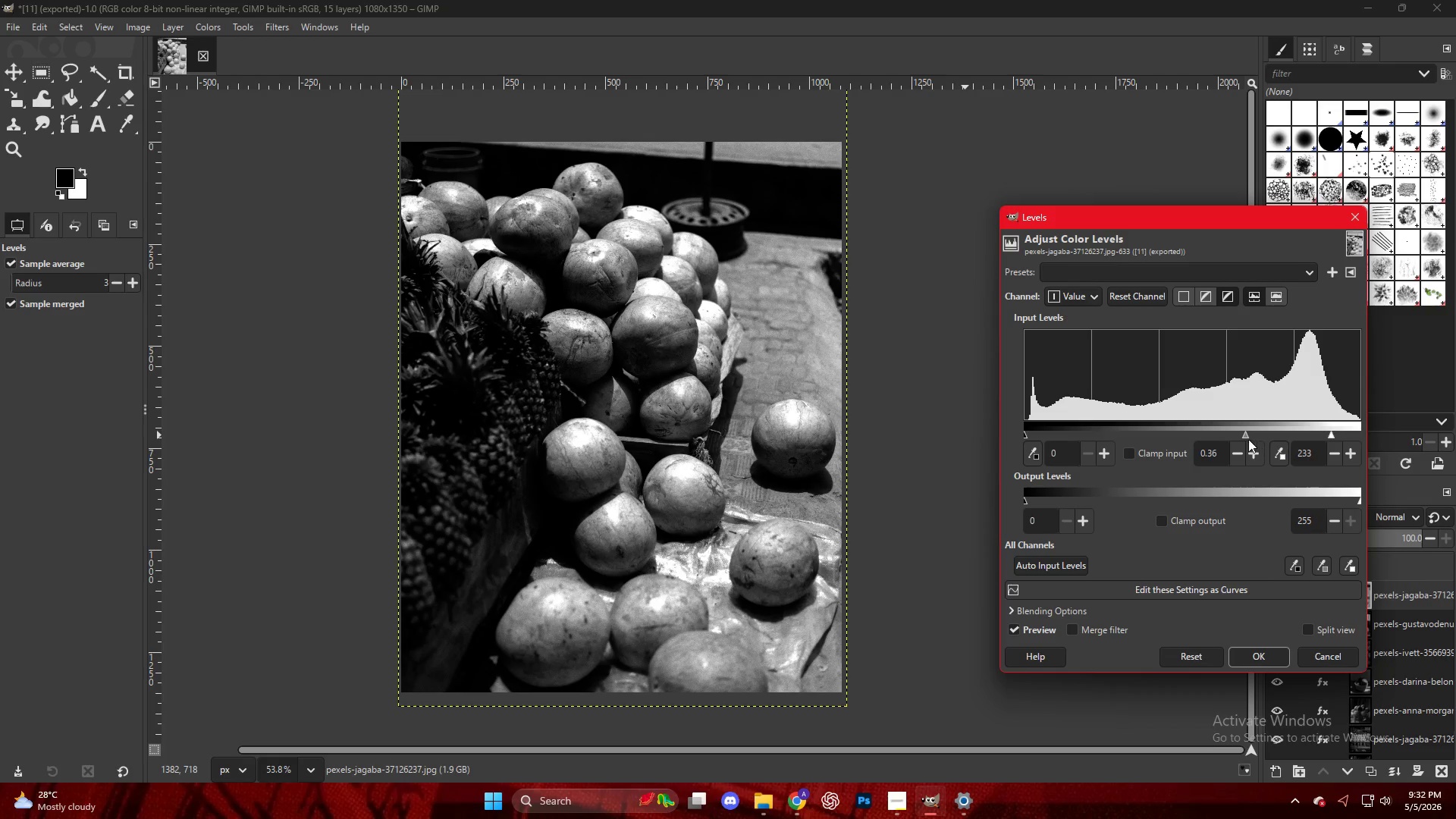 
left_click_drag(start_coordinate=[1246, 436], to_coordinate=[1252, 437])
 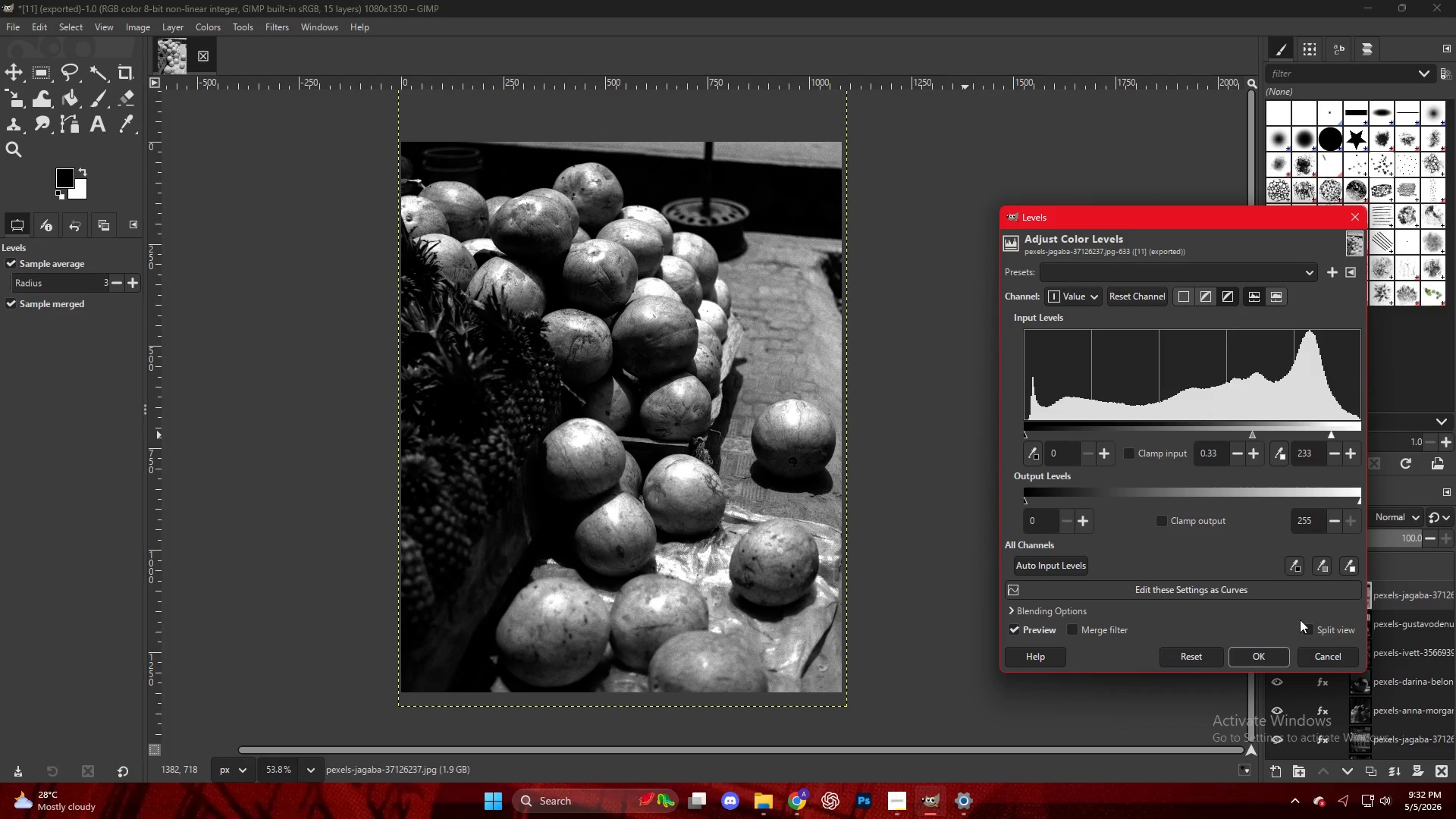 
left_click([1254, 647])
 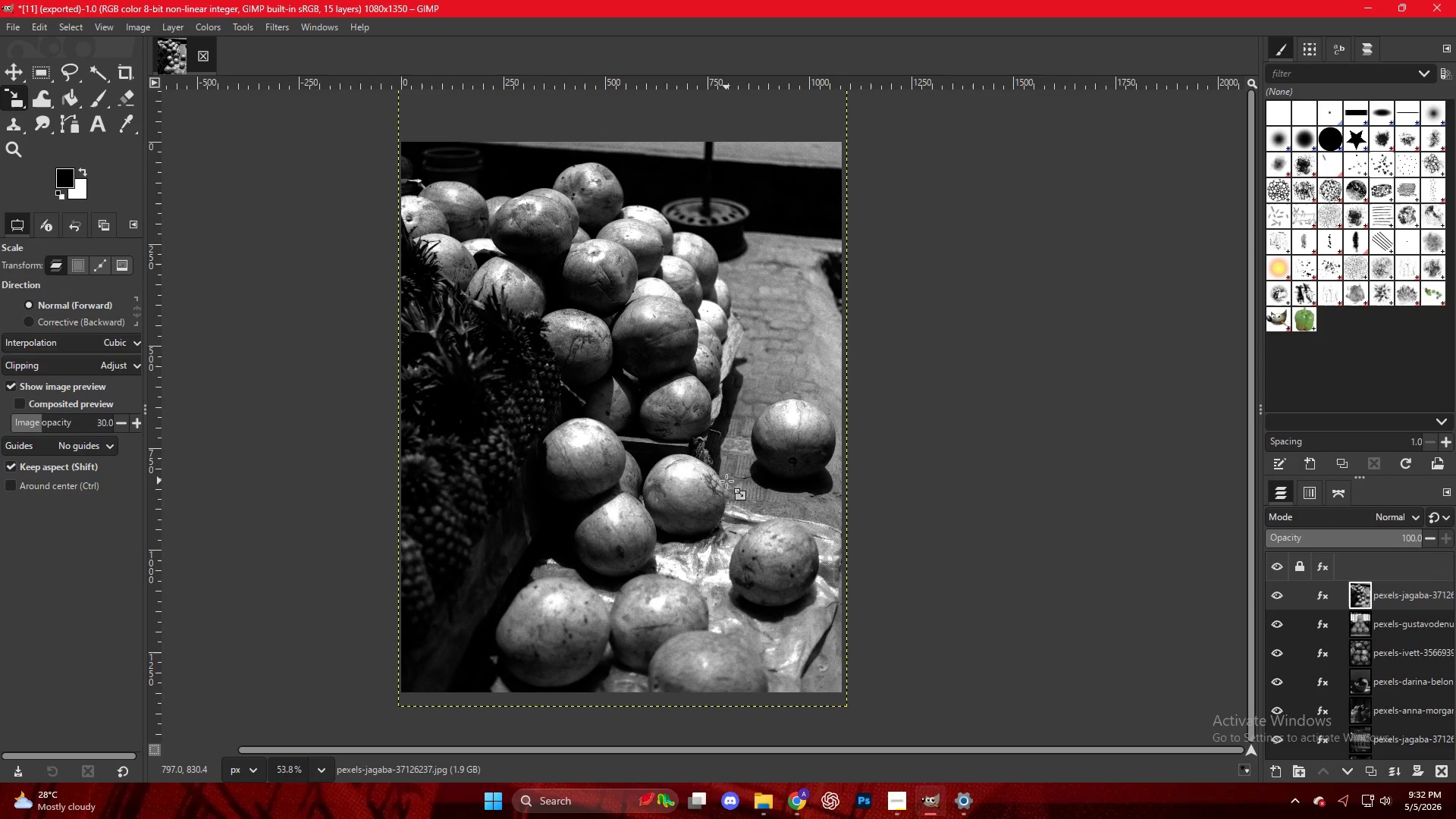 
key(Control+Shift+E)
 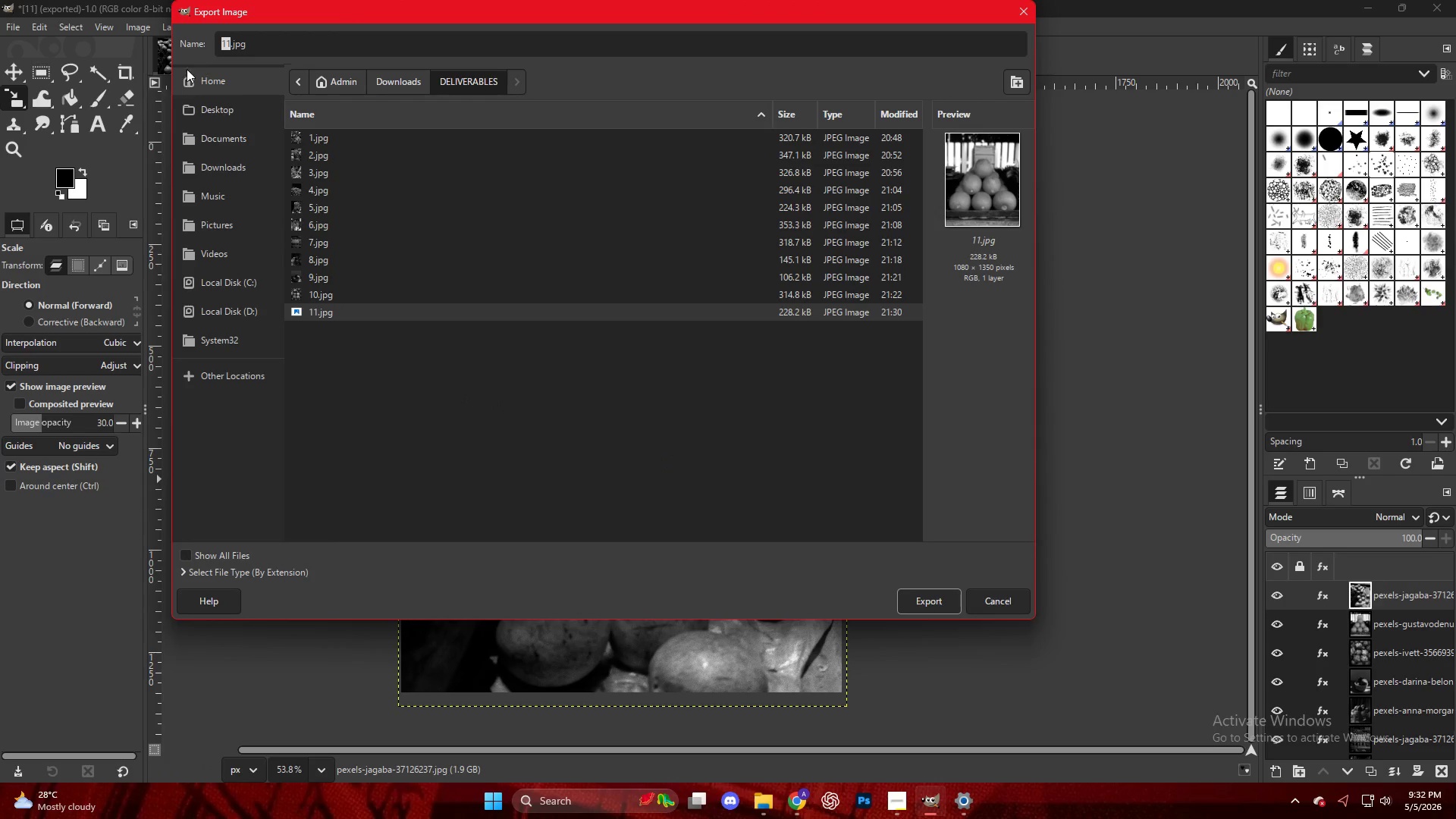 
left_click([227, 39])
 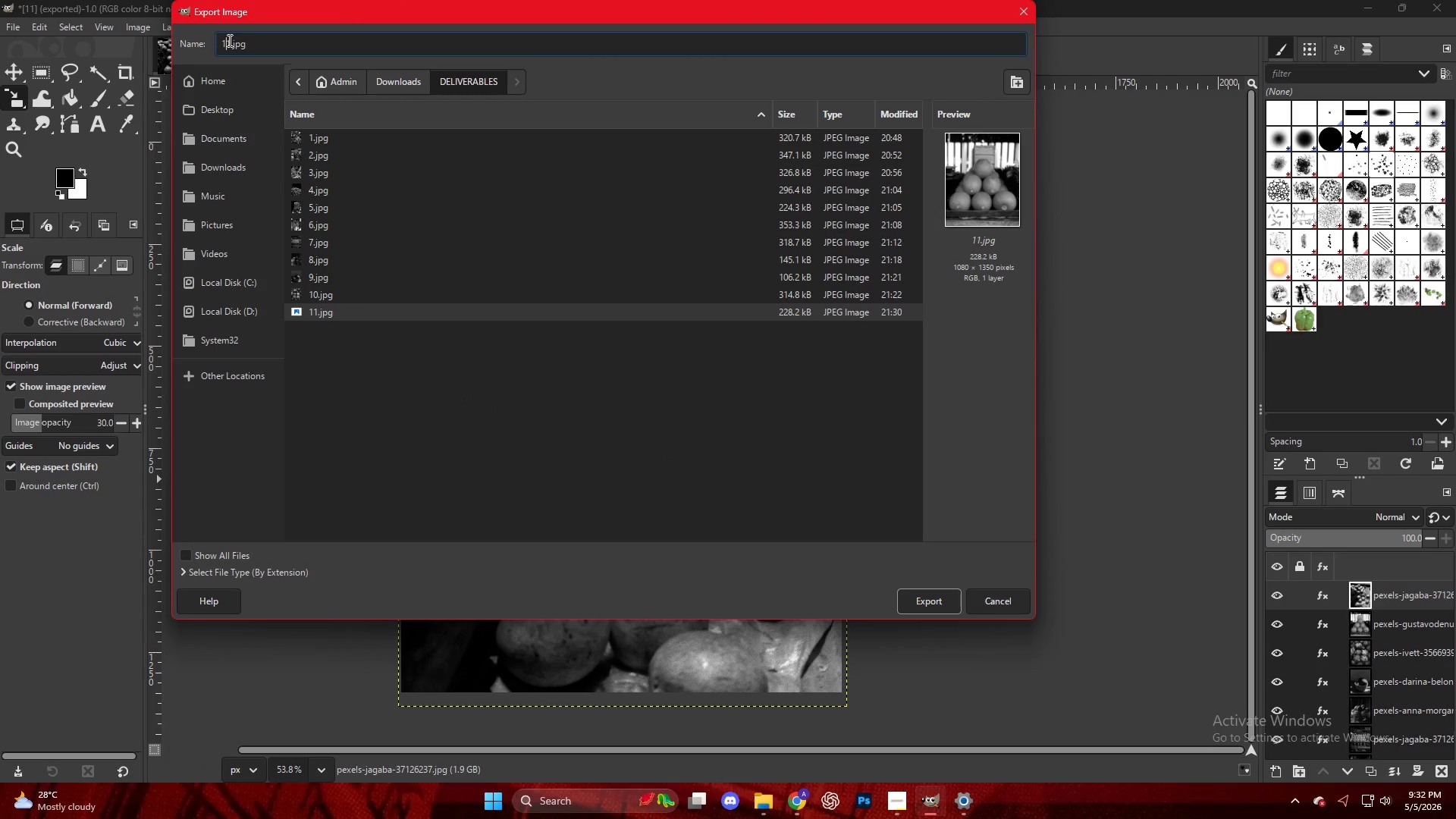 
left_click([228, 40])
 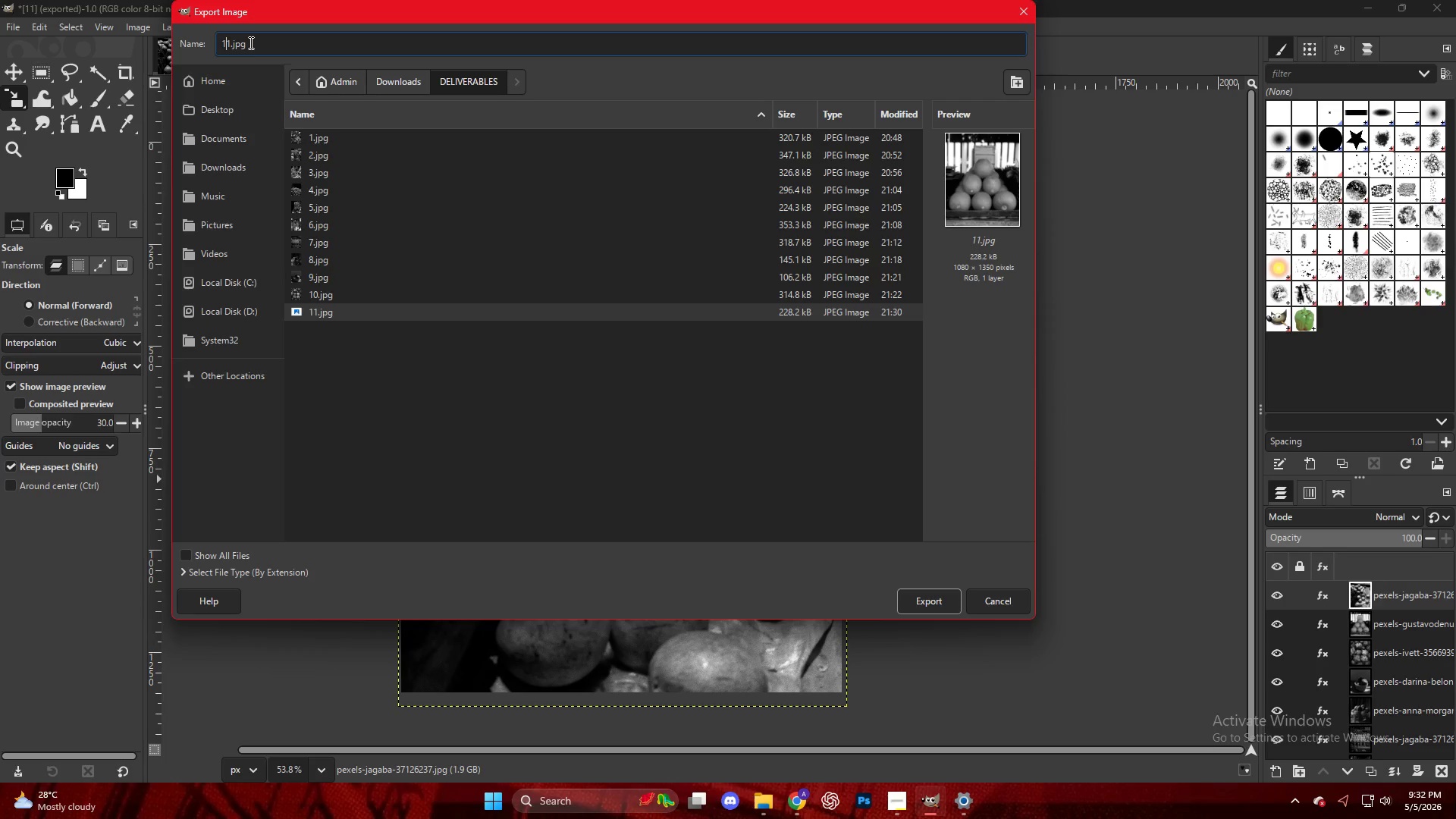 
key(ArrowRight)
 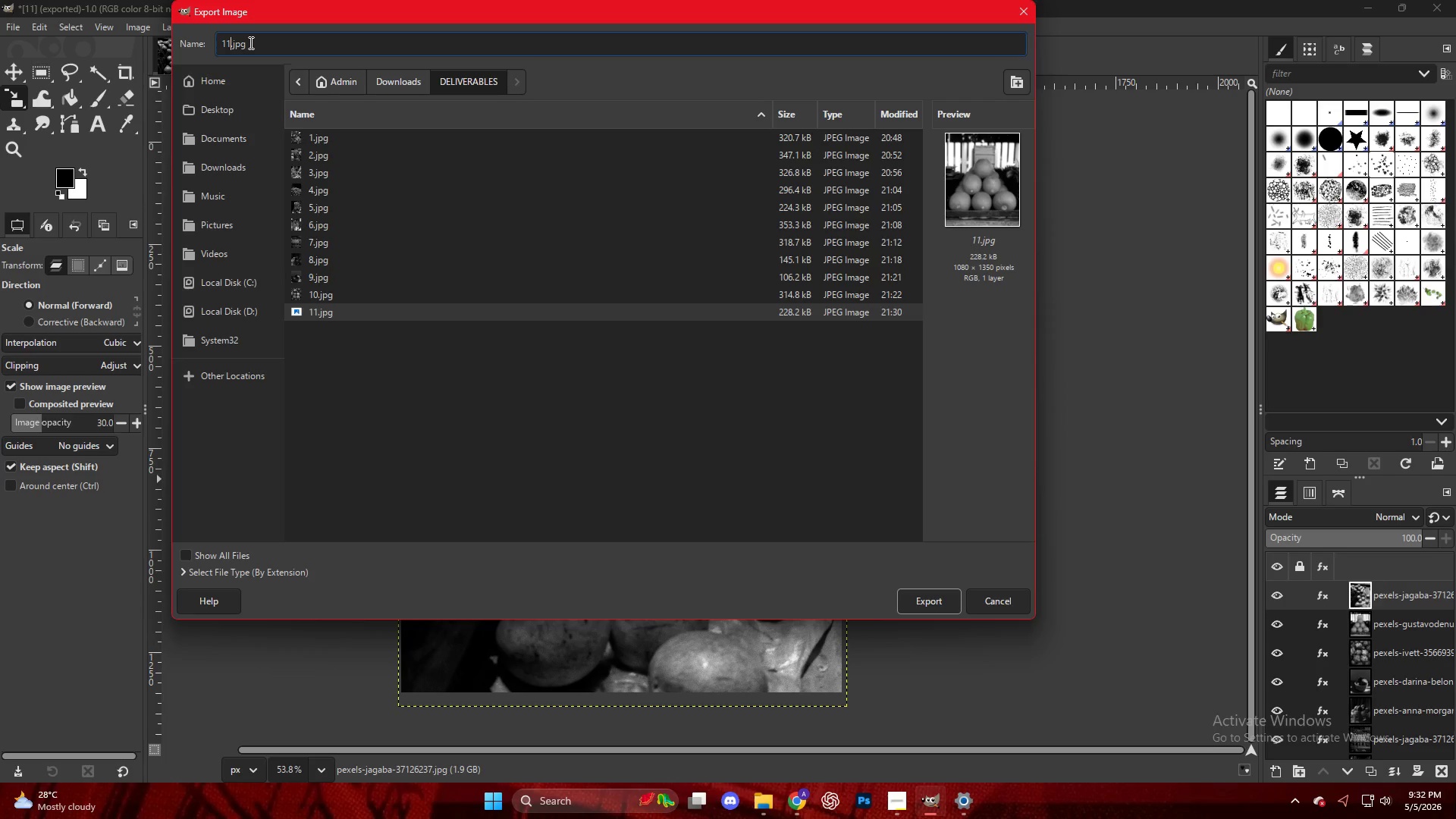 
key(Backspace)
 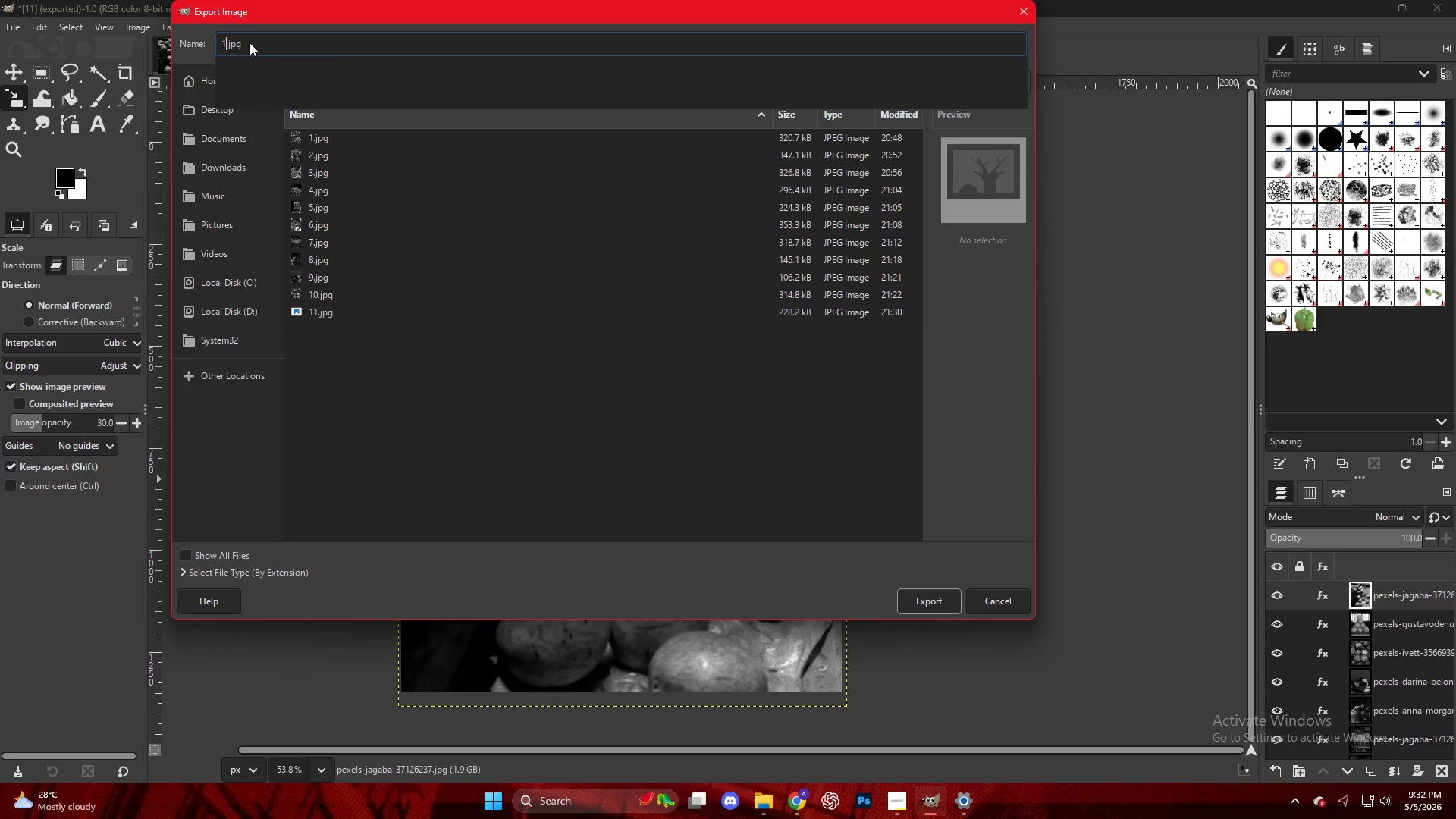 
key(2)
 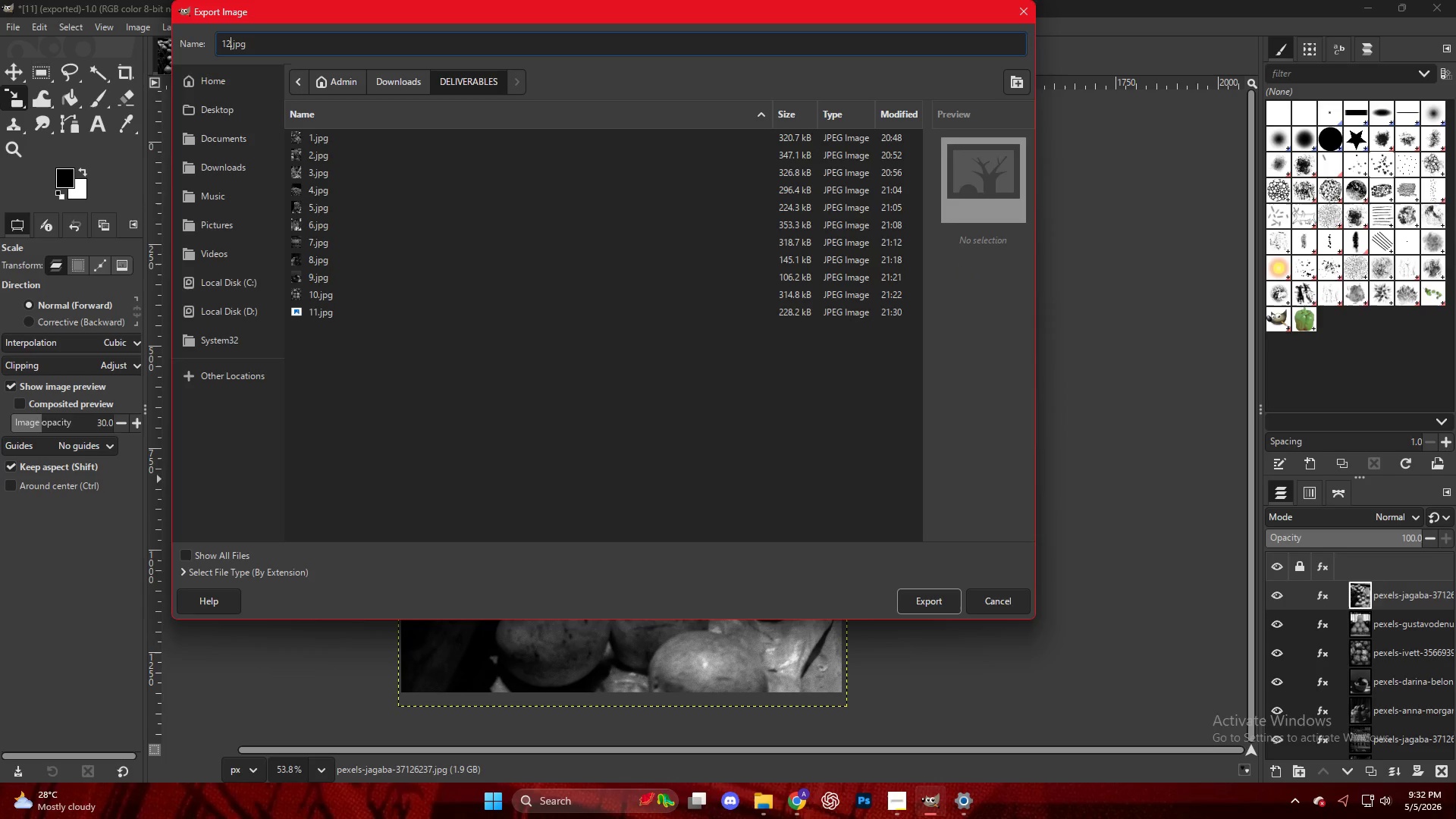 
key(Enter)
 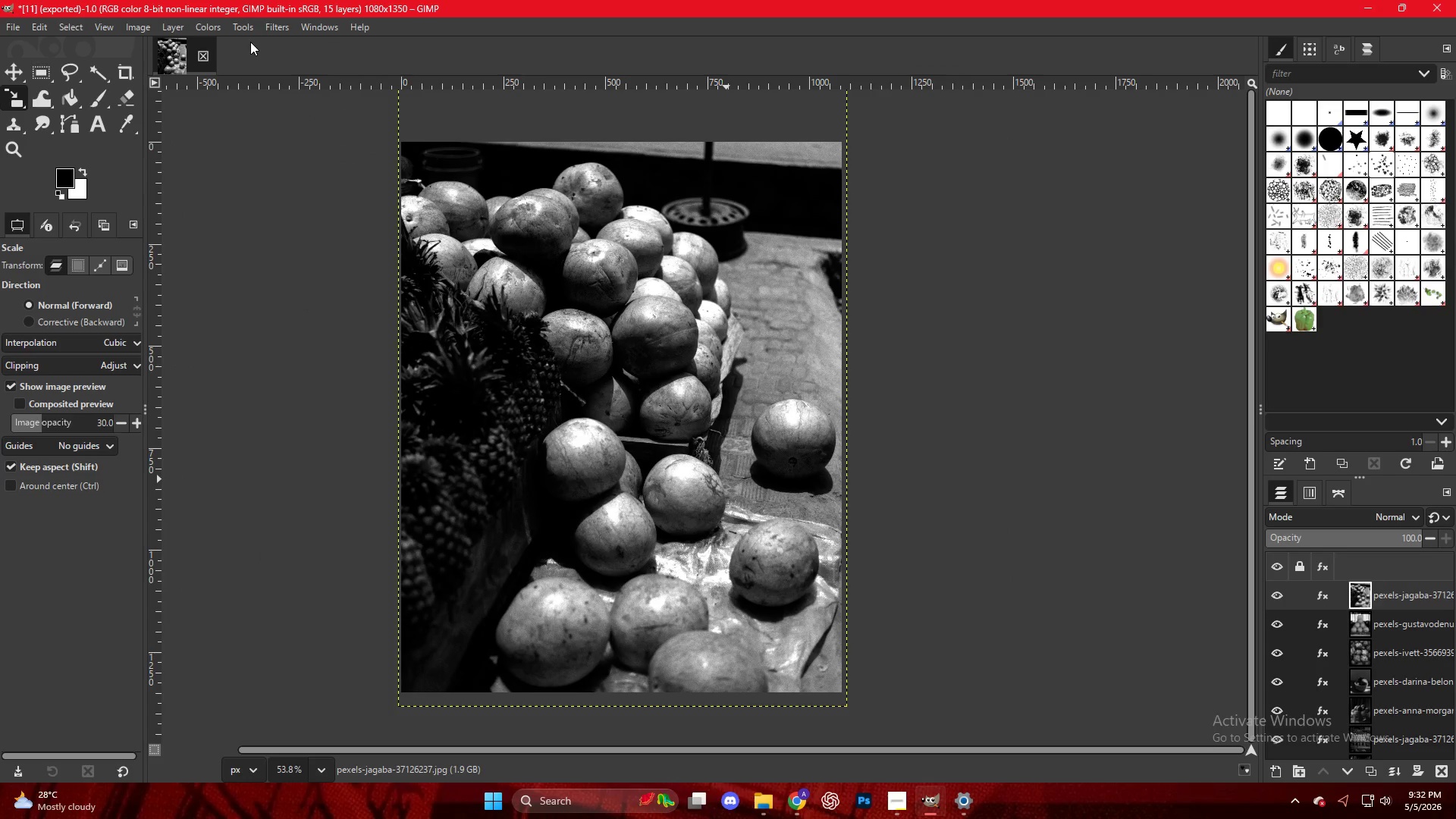 
wait(9.22)
 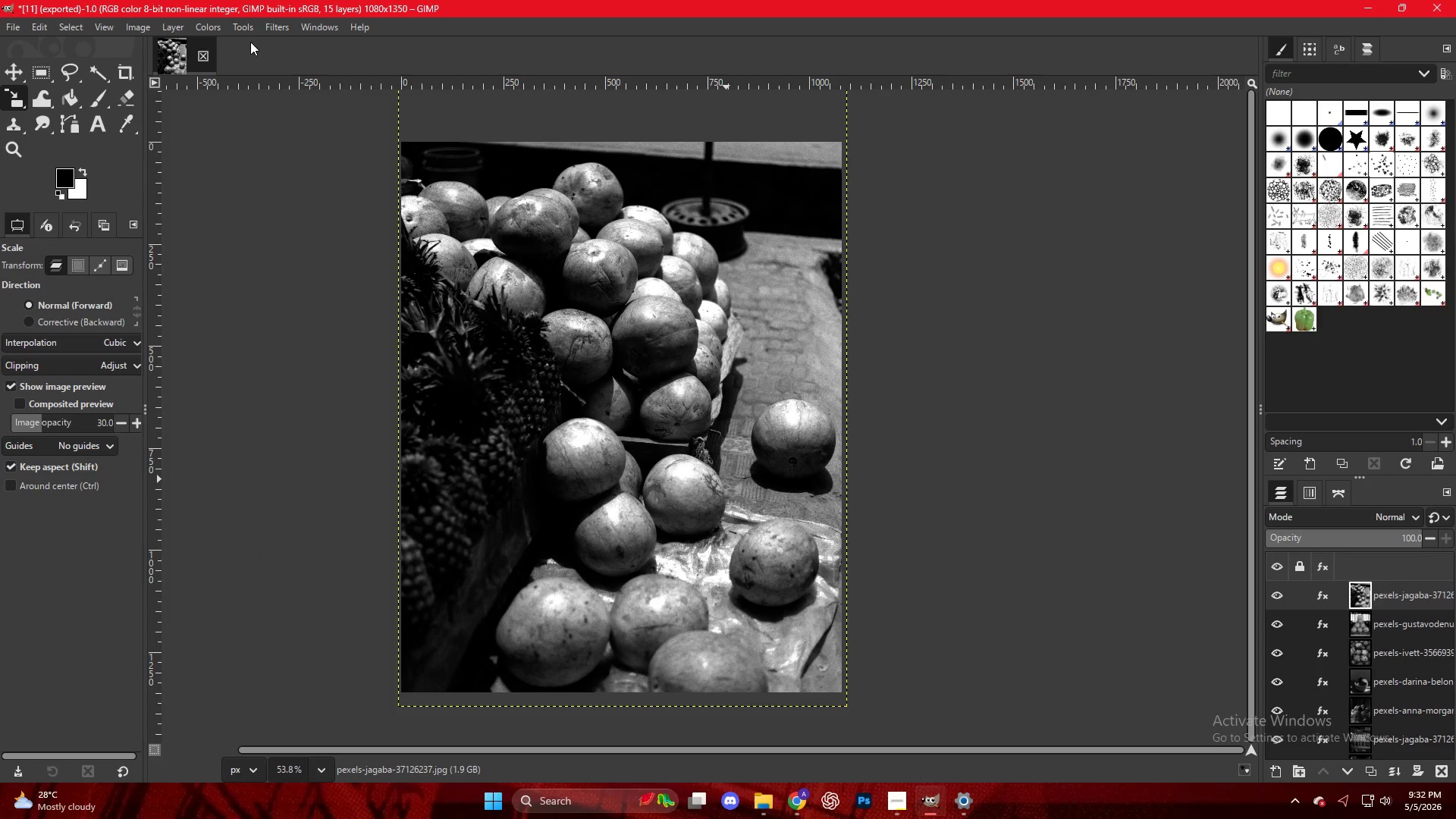 
left_click([418, 569])
 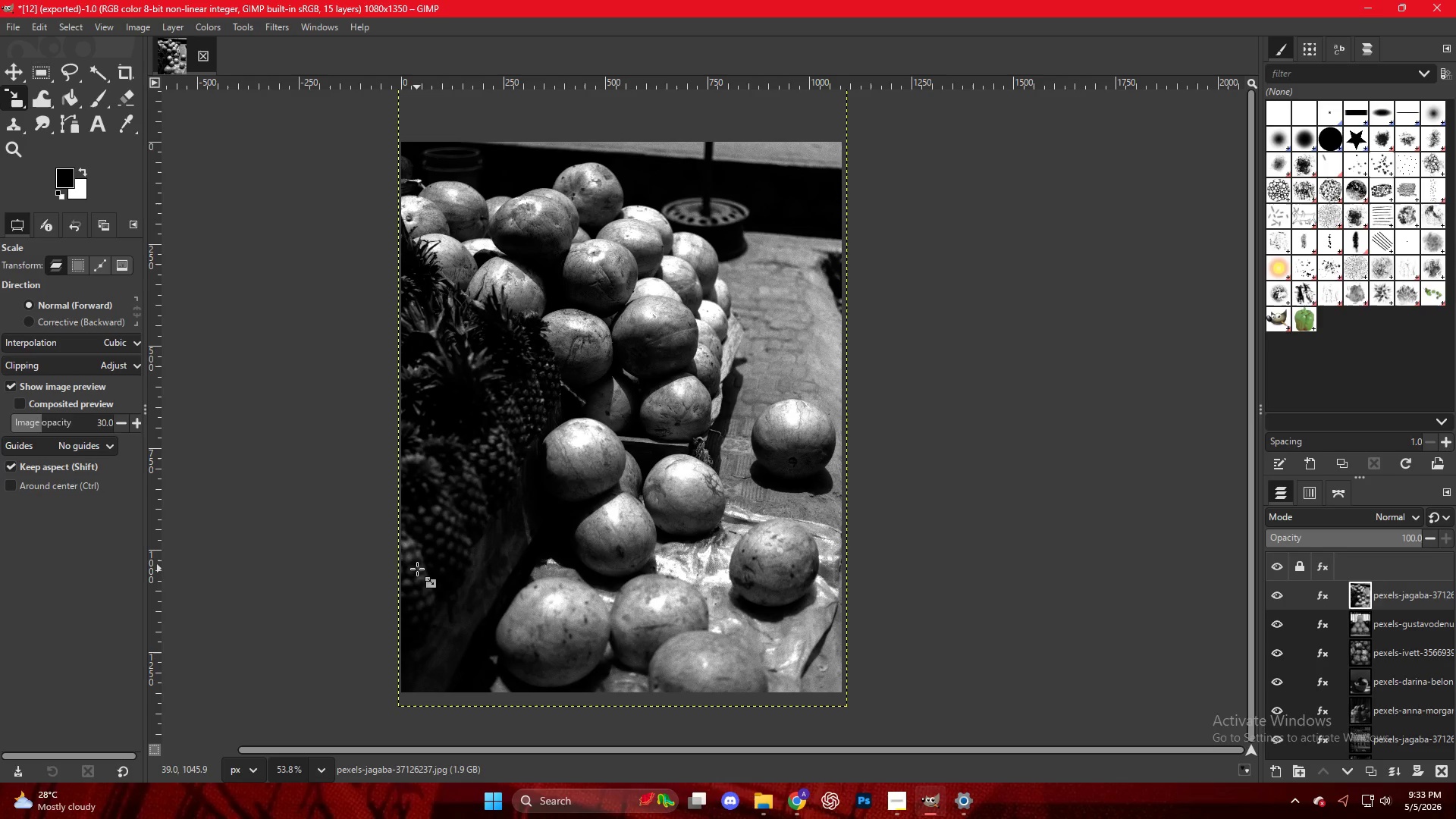 
wait(69.12)
 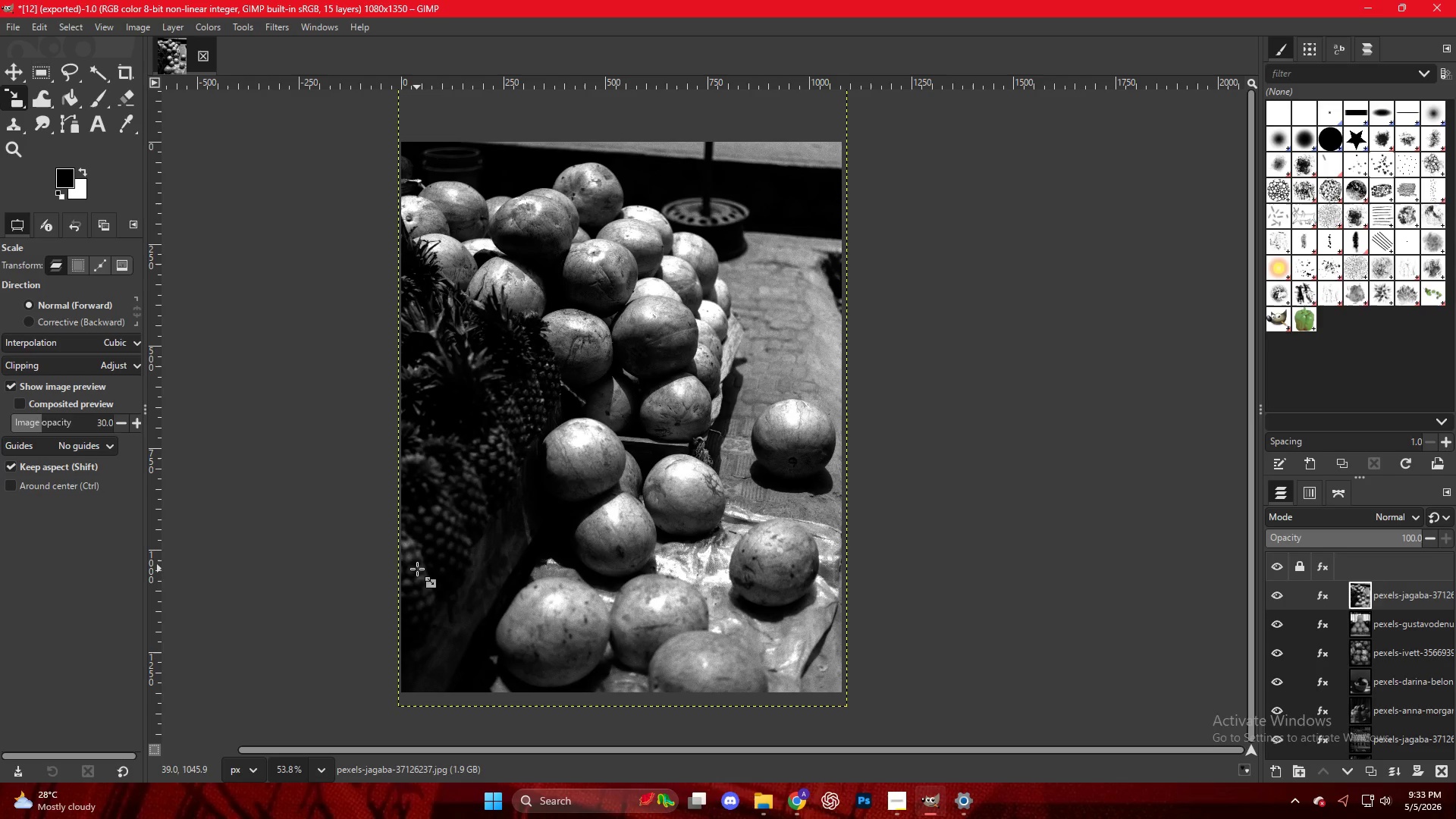 
left_click([1321, 590])
 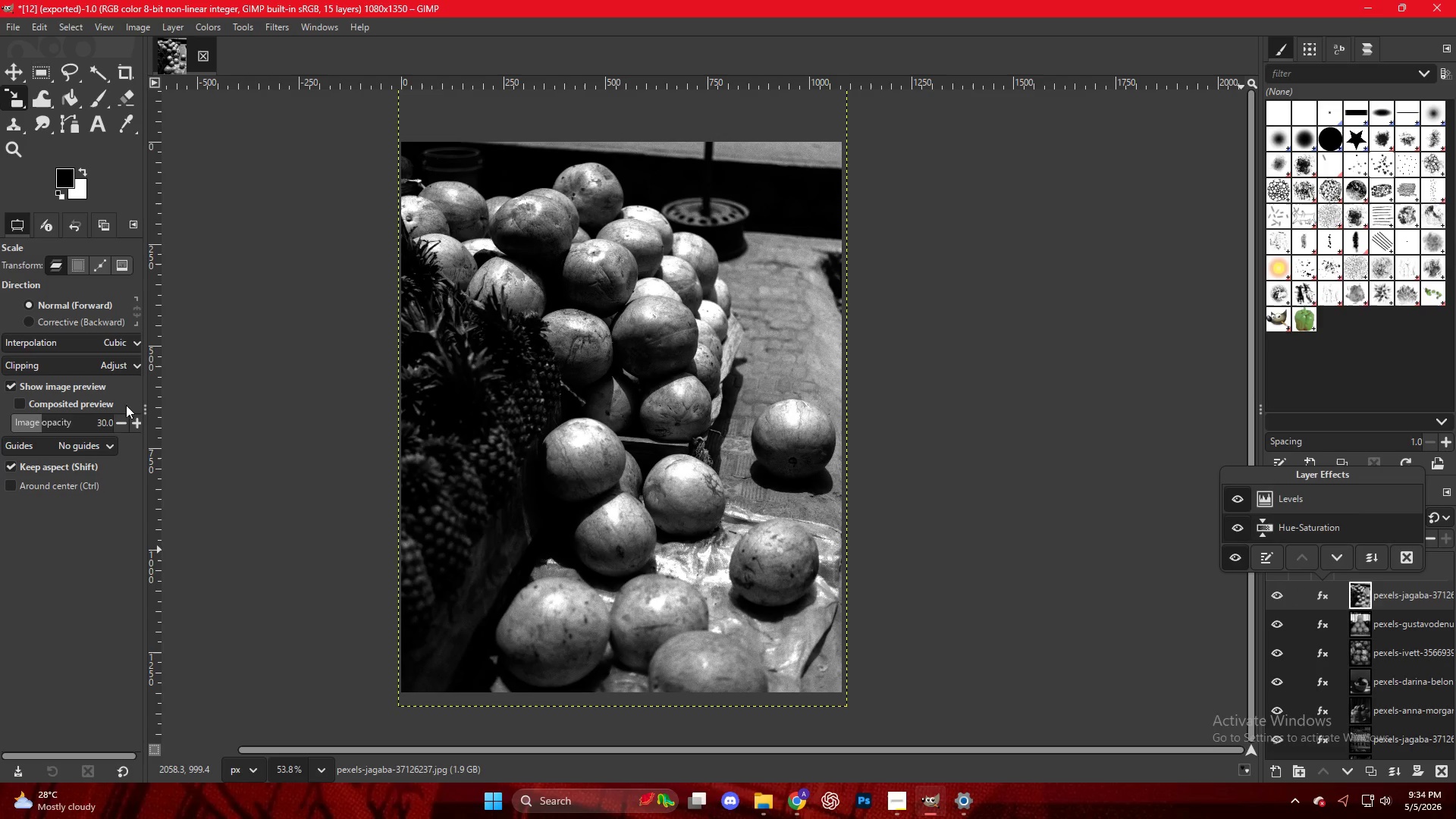 
left_click([302, 206])
 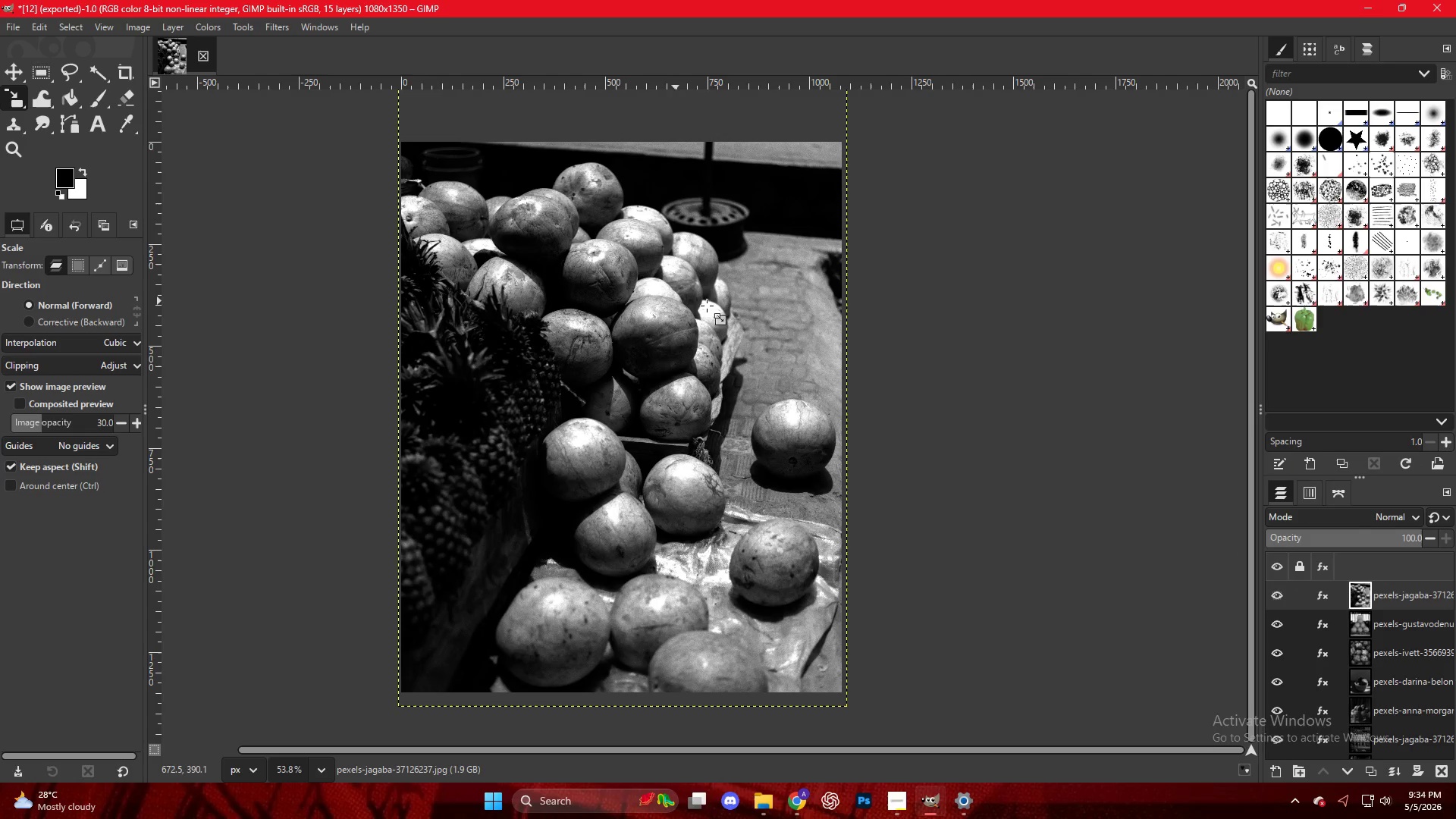 
right_click([711, 306])
 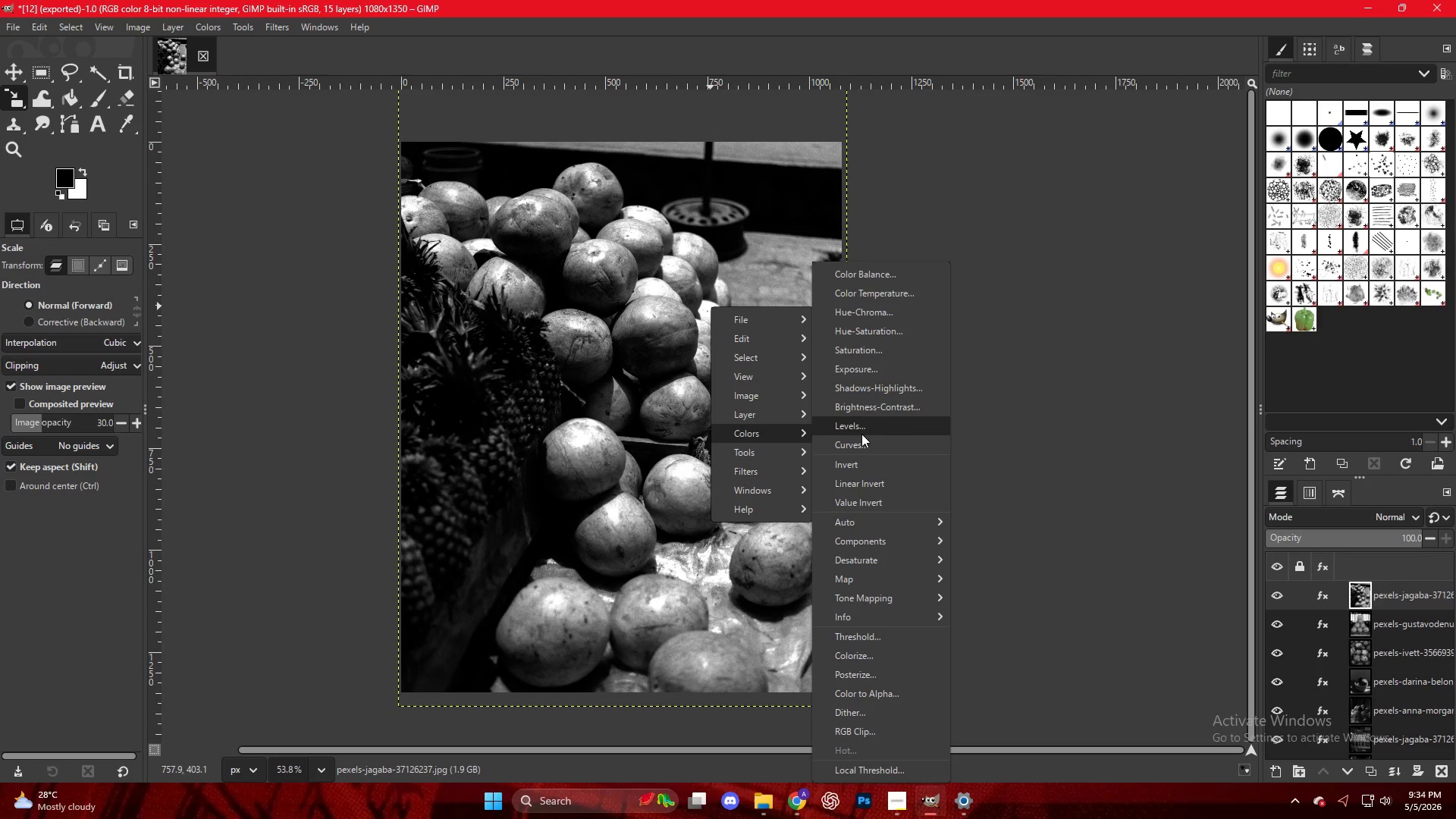 
key(Escape)
 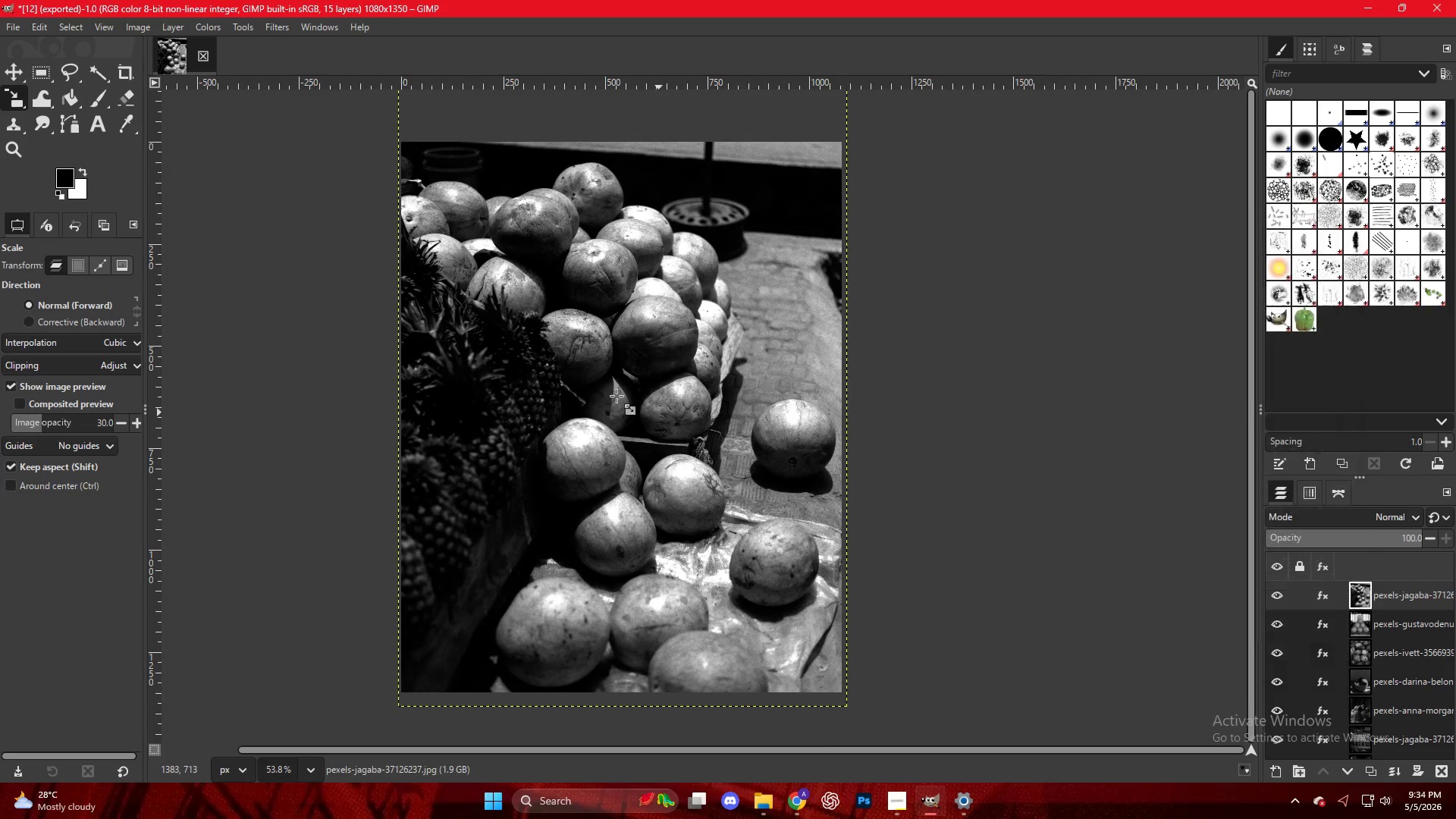 
right_click([604, 385])
 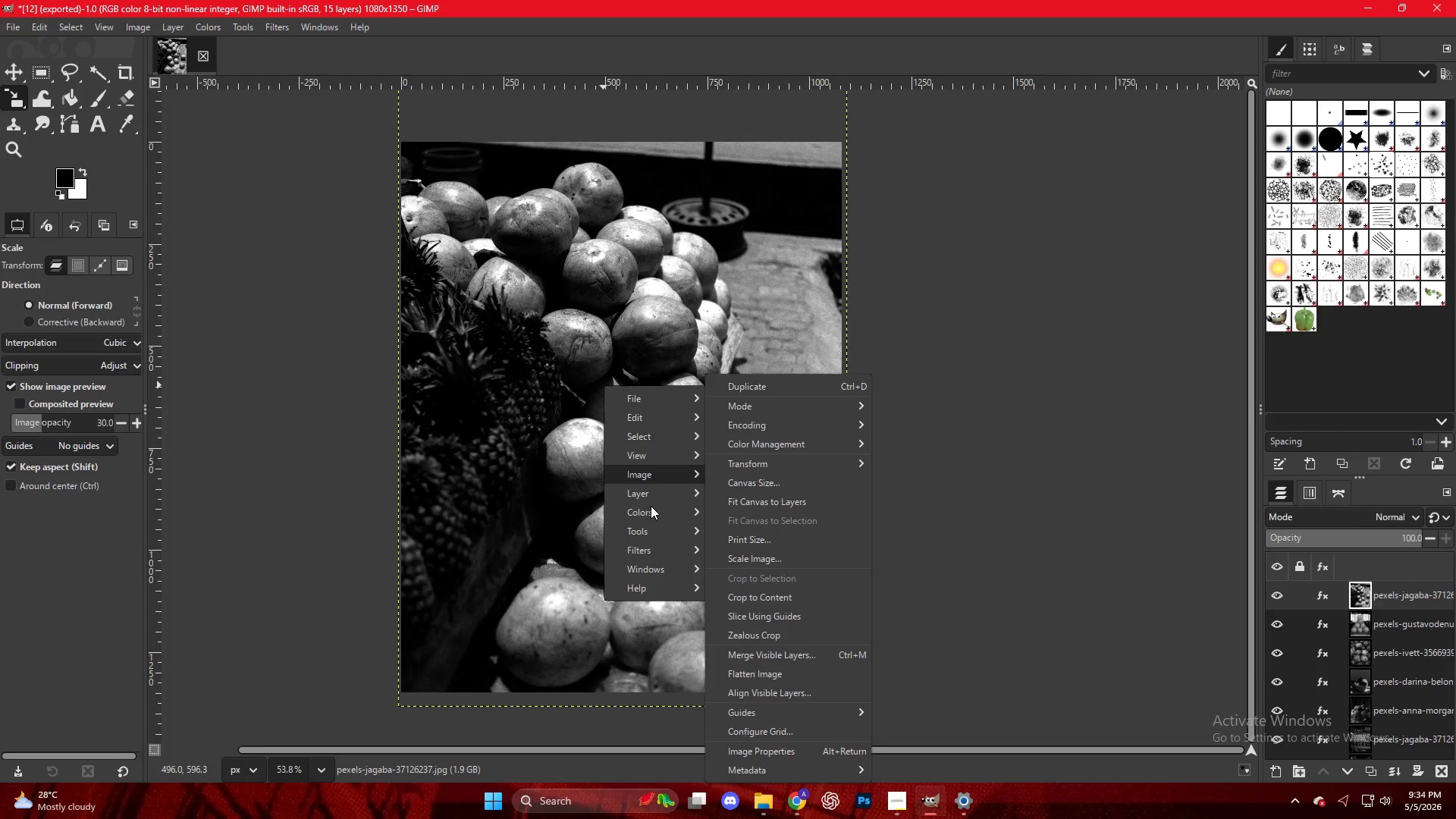 
left_click([657, 513])
 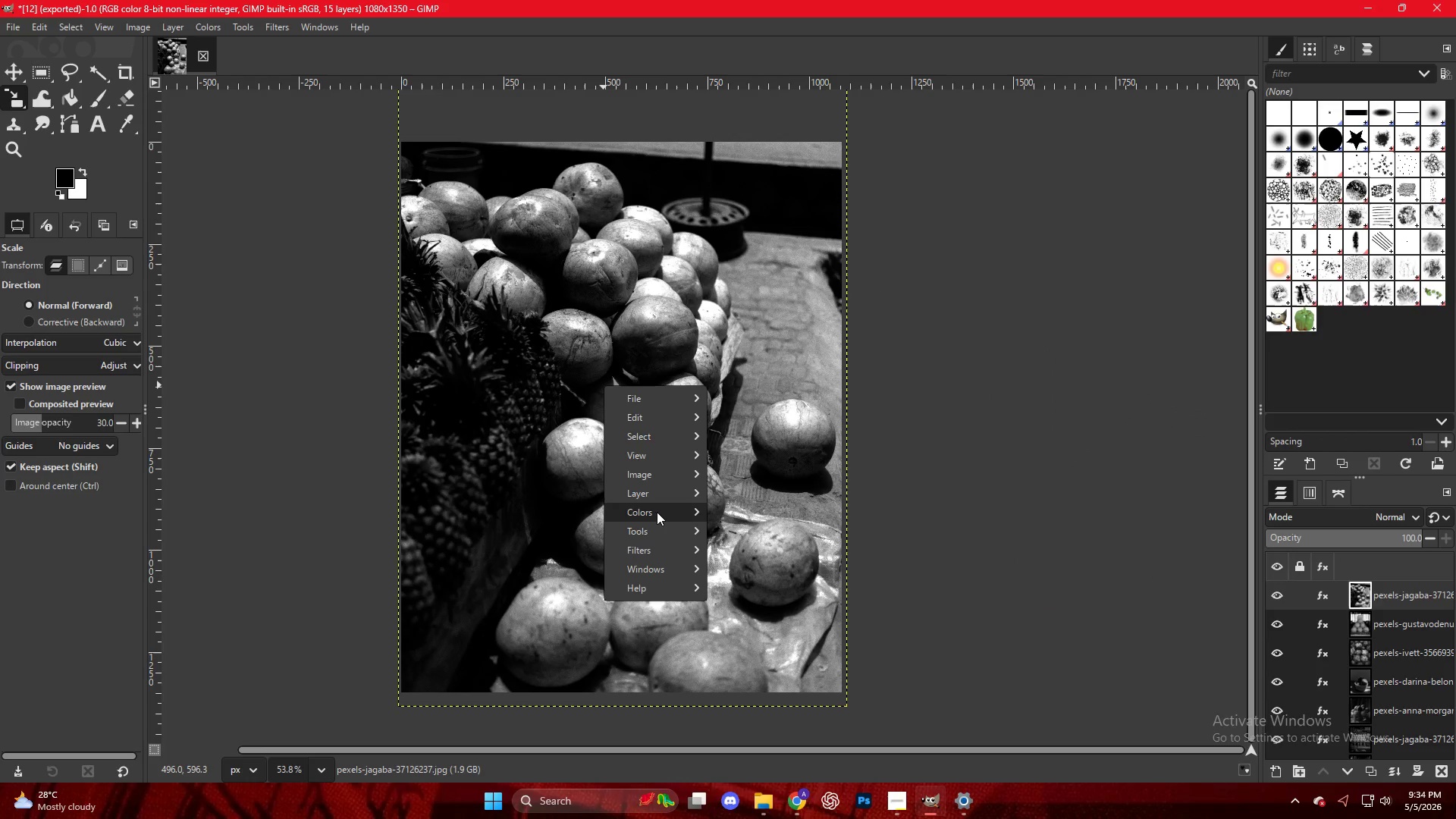 
left_click([657, 512])
 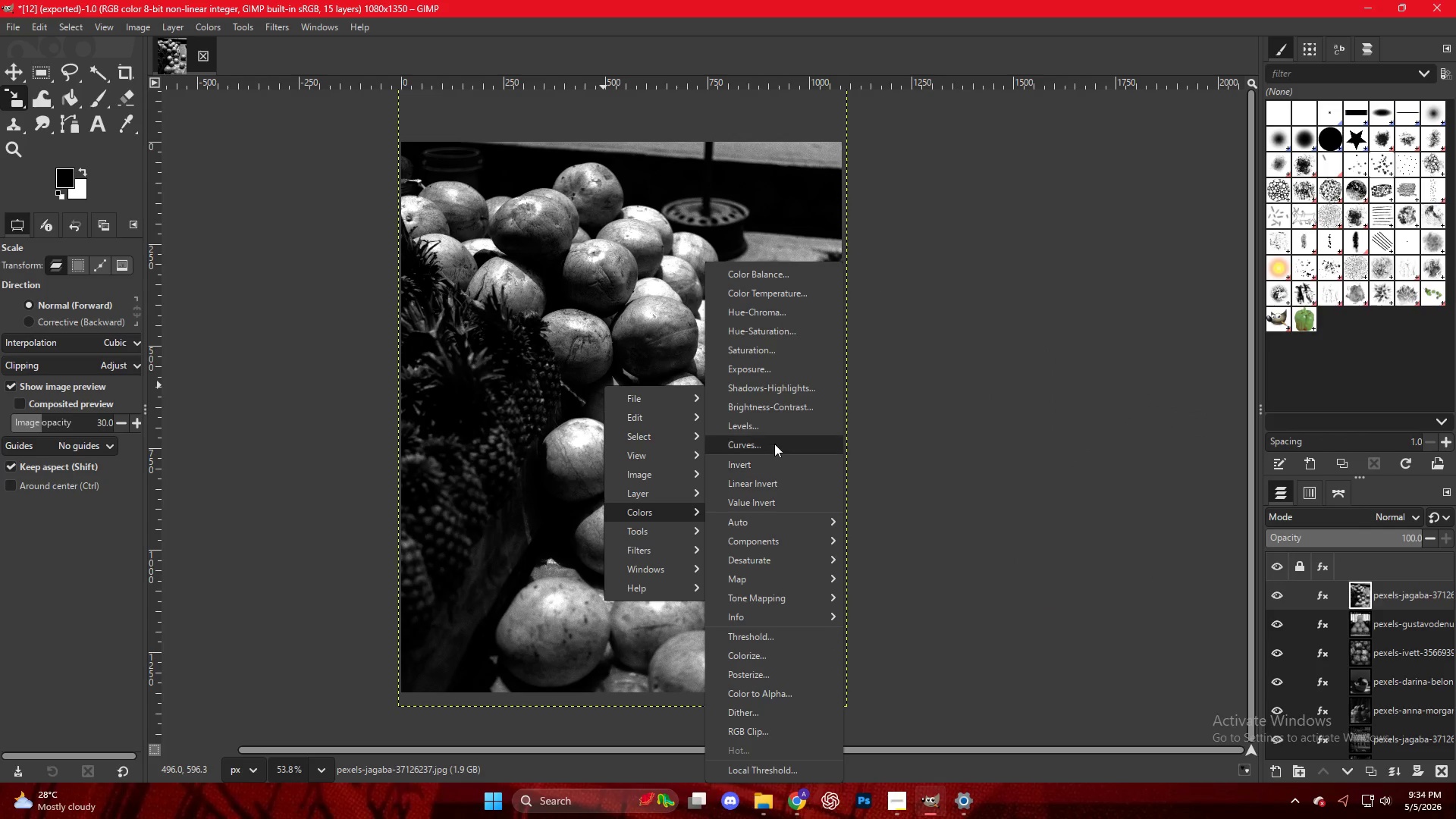 
left_click([789, 444])
 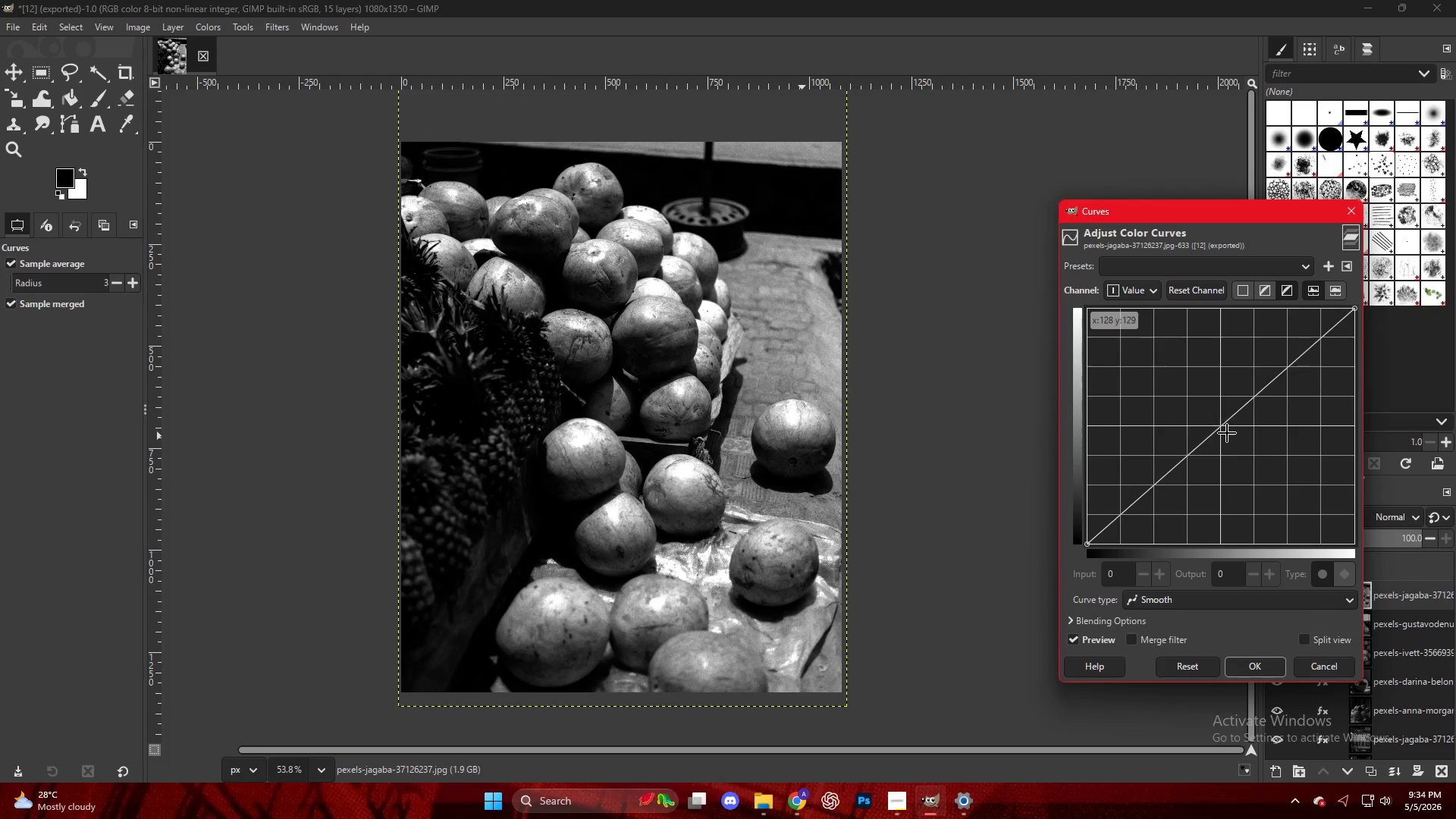 
scroll: coordinate [1233, 445], scroll_direction: down, amount: 2.0
 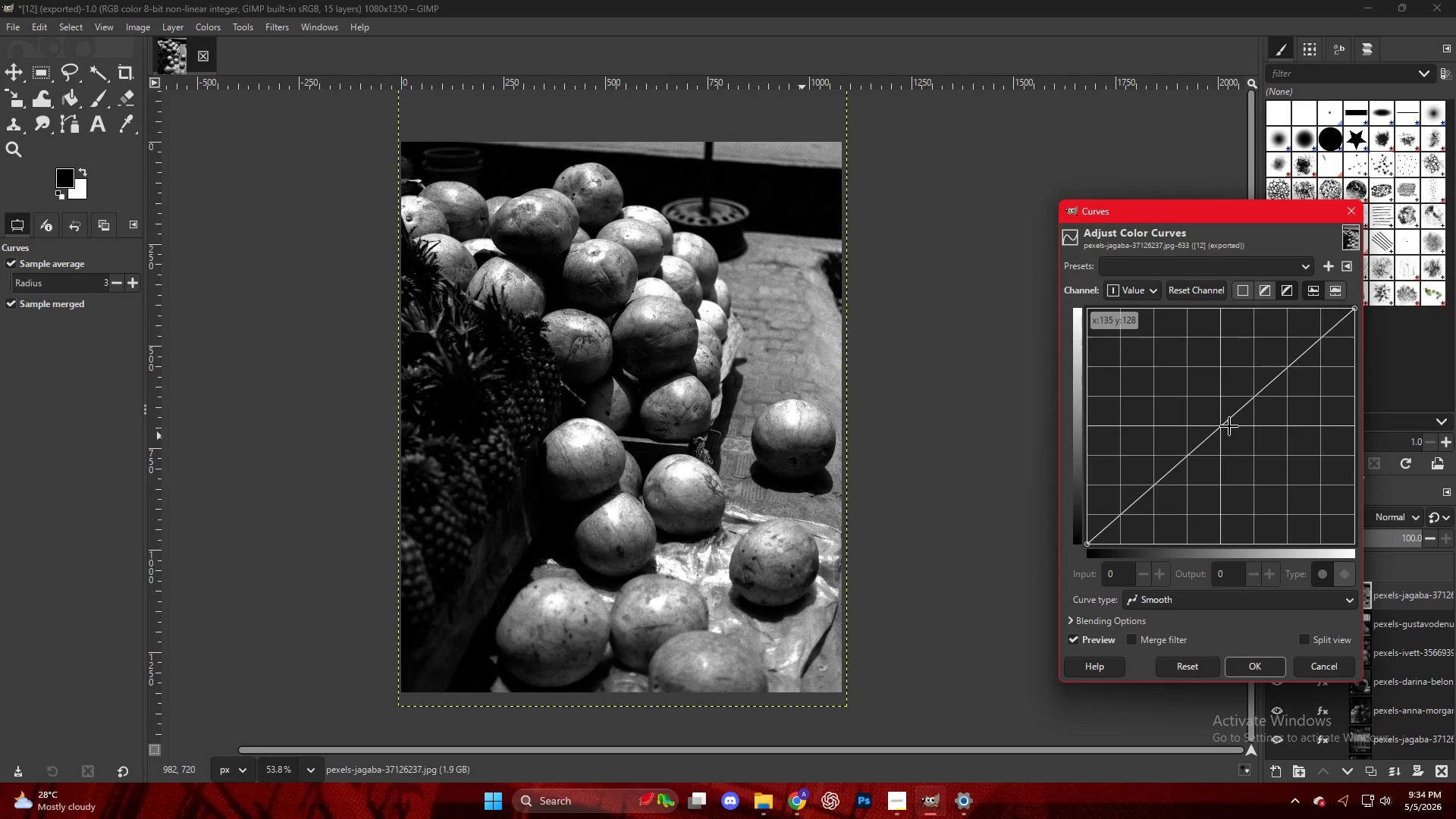 
left_click_drag(start_coordinate=[1229, 426], to_coordinate=[1225, 408])
 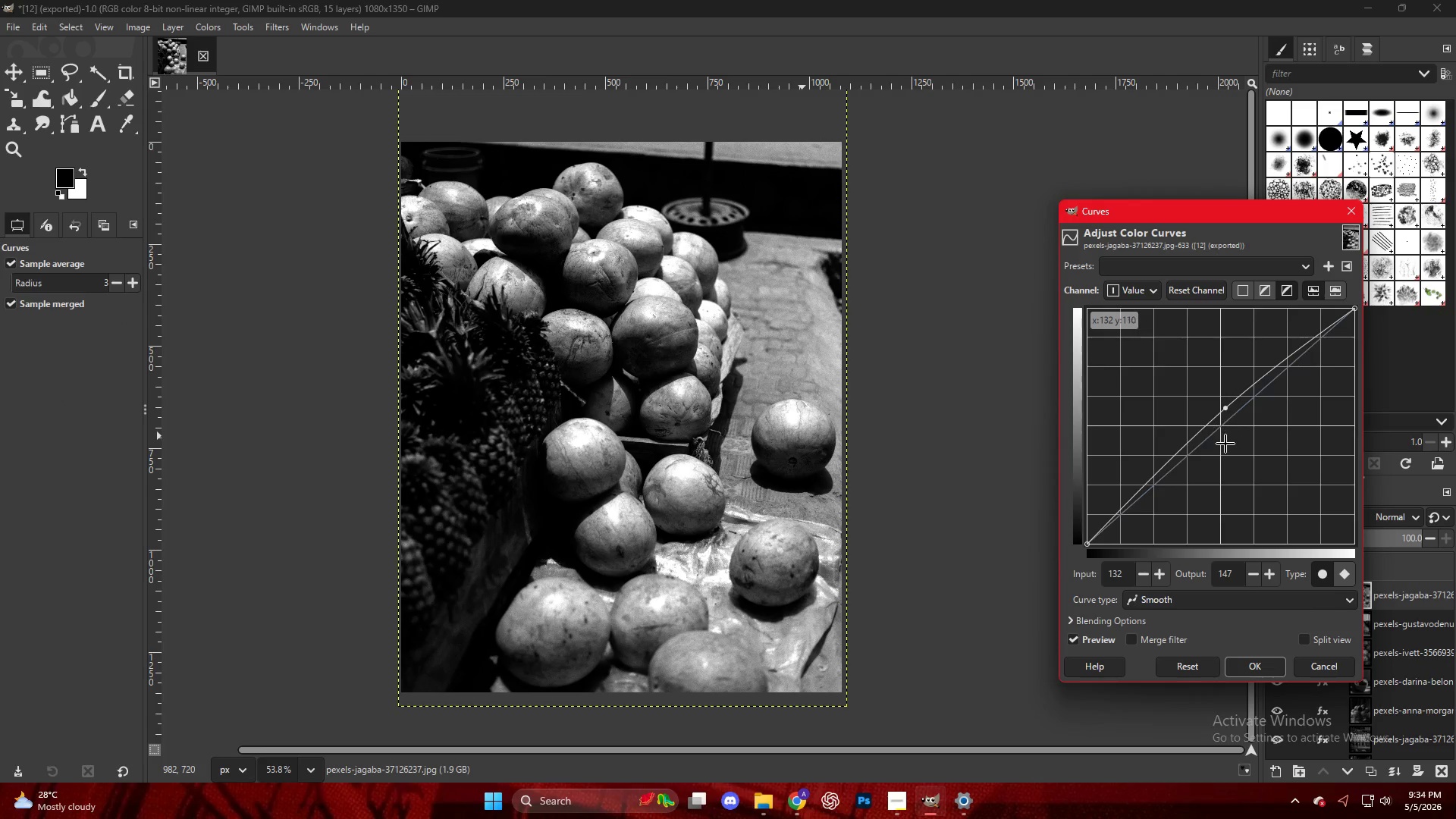 
key(Control+ControlLeft)
 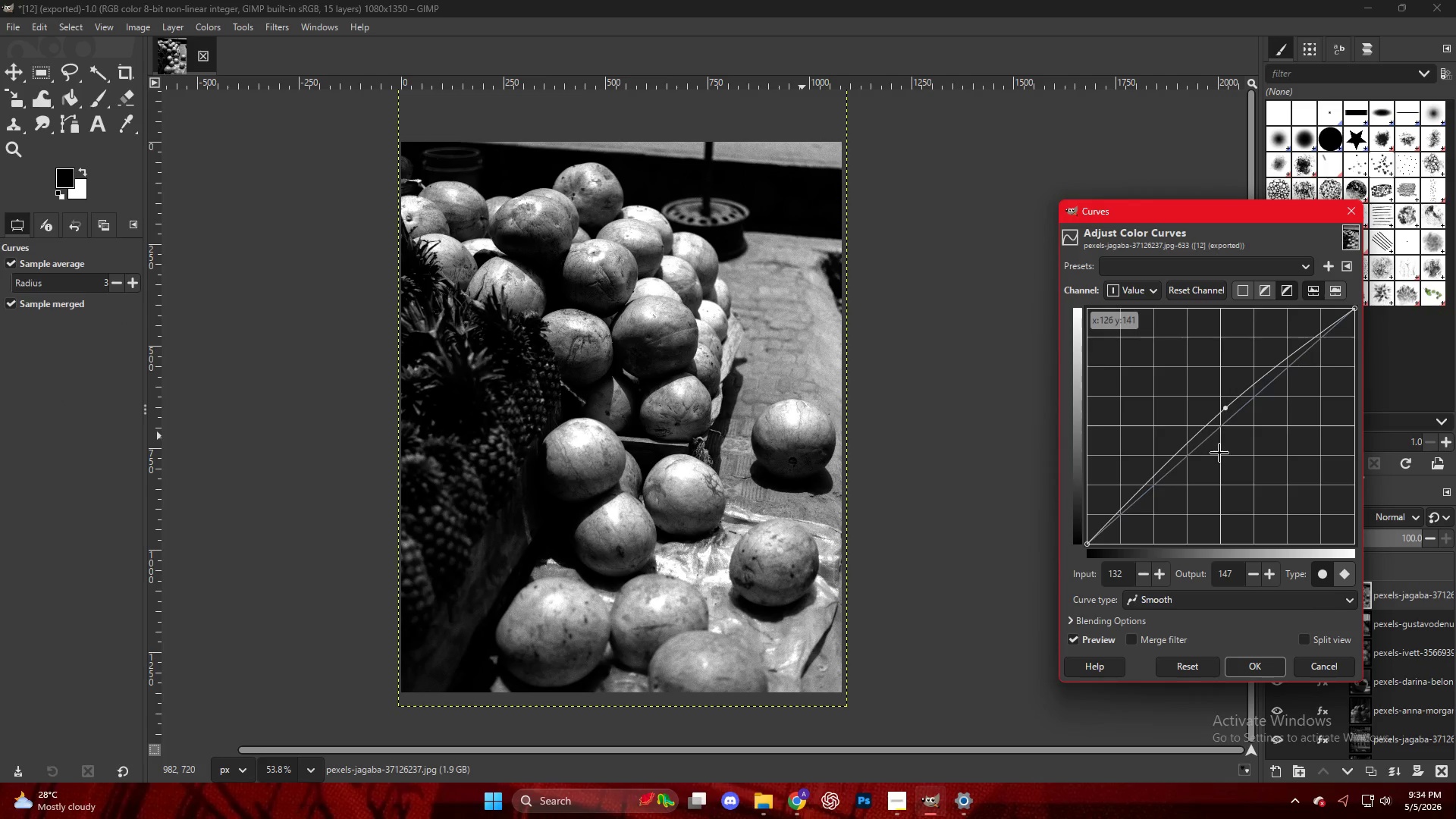 
key(Control+Z)
 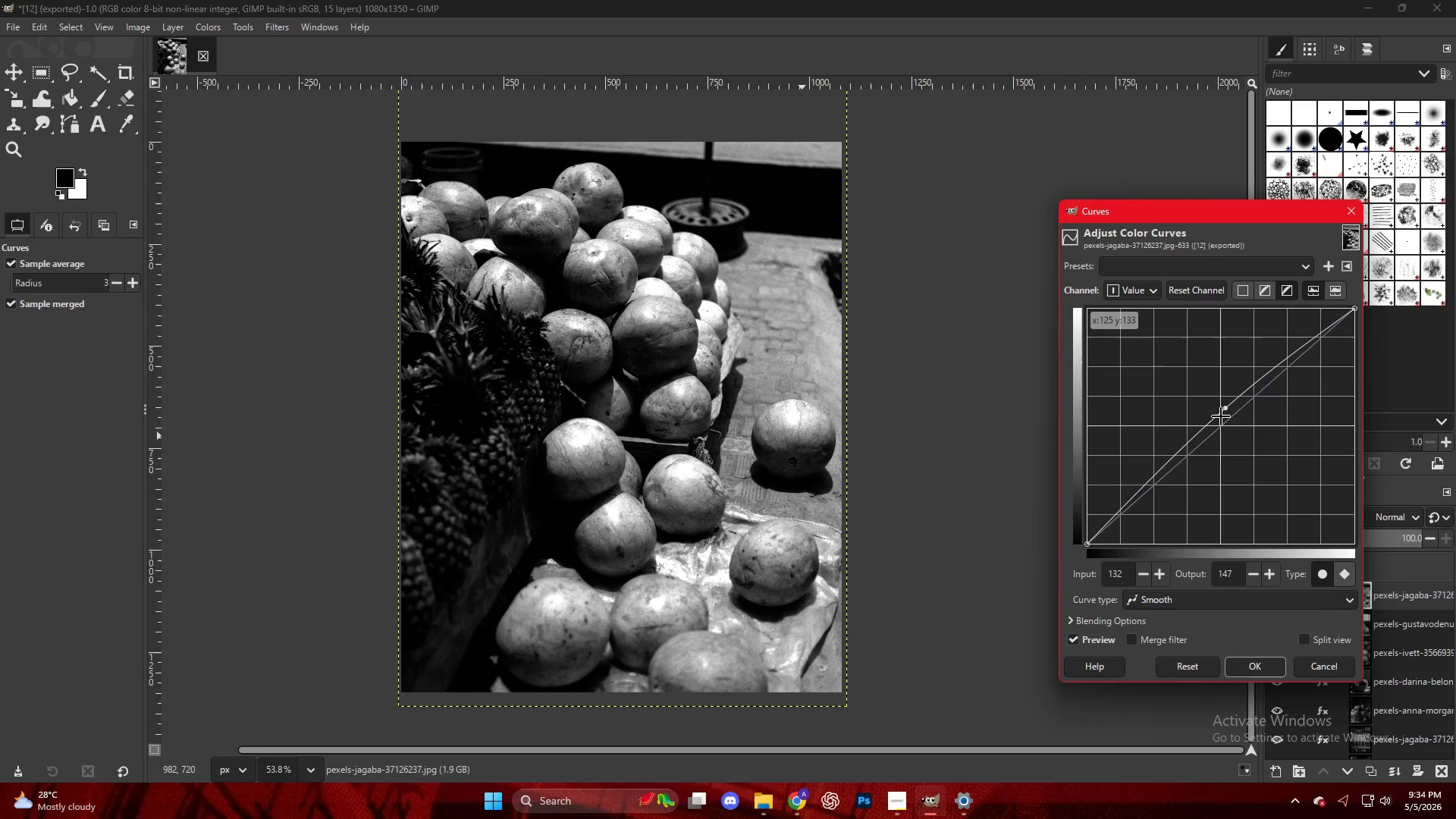 
left_click_drag(start_coordinate=[1225, 412], to_coordinate=[1223, 426])
 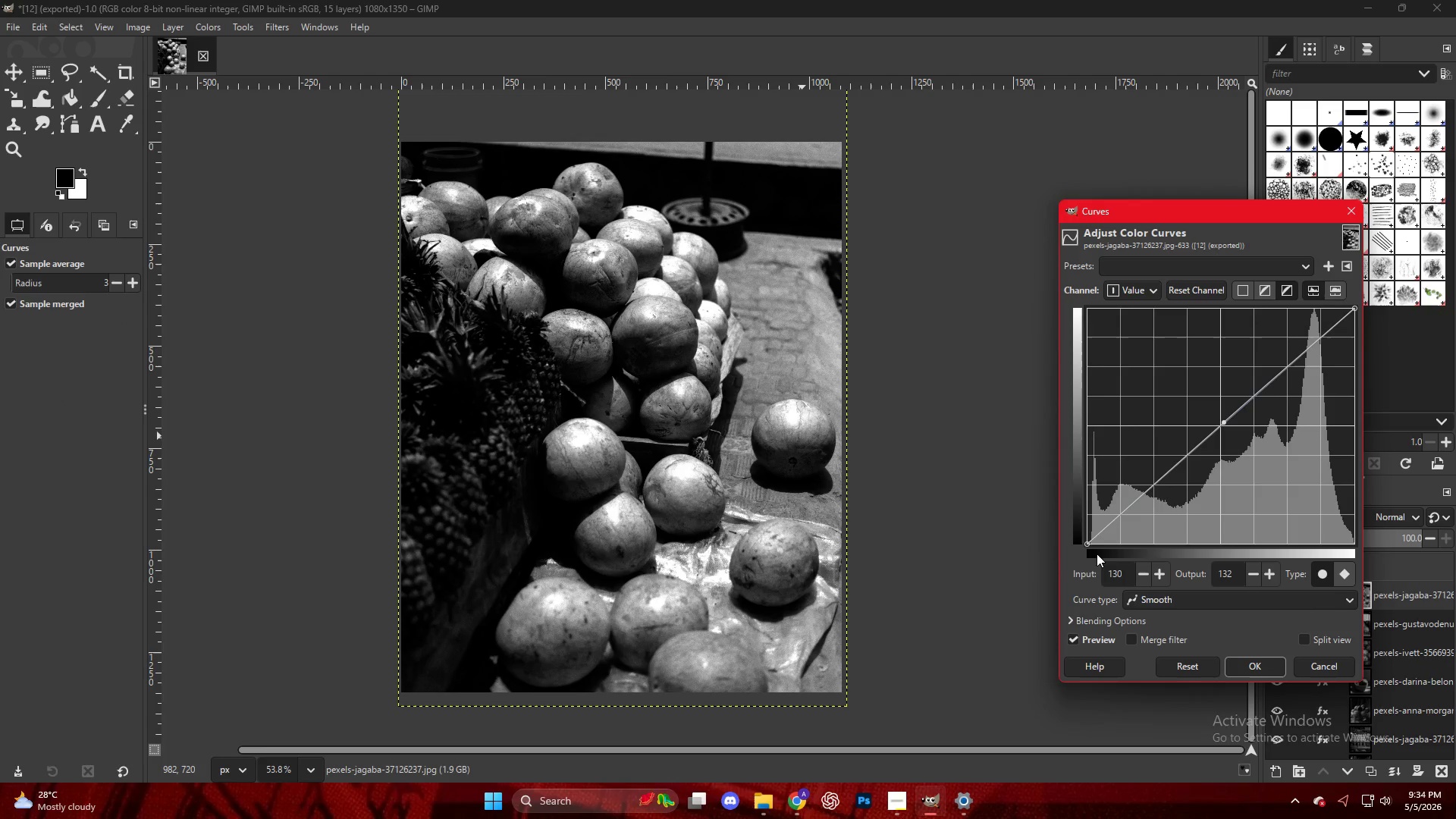 
left_click_drag(start_coordinate=[1089, 538], to_coordinate=[1081, 523])
 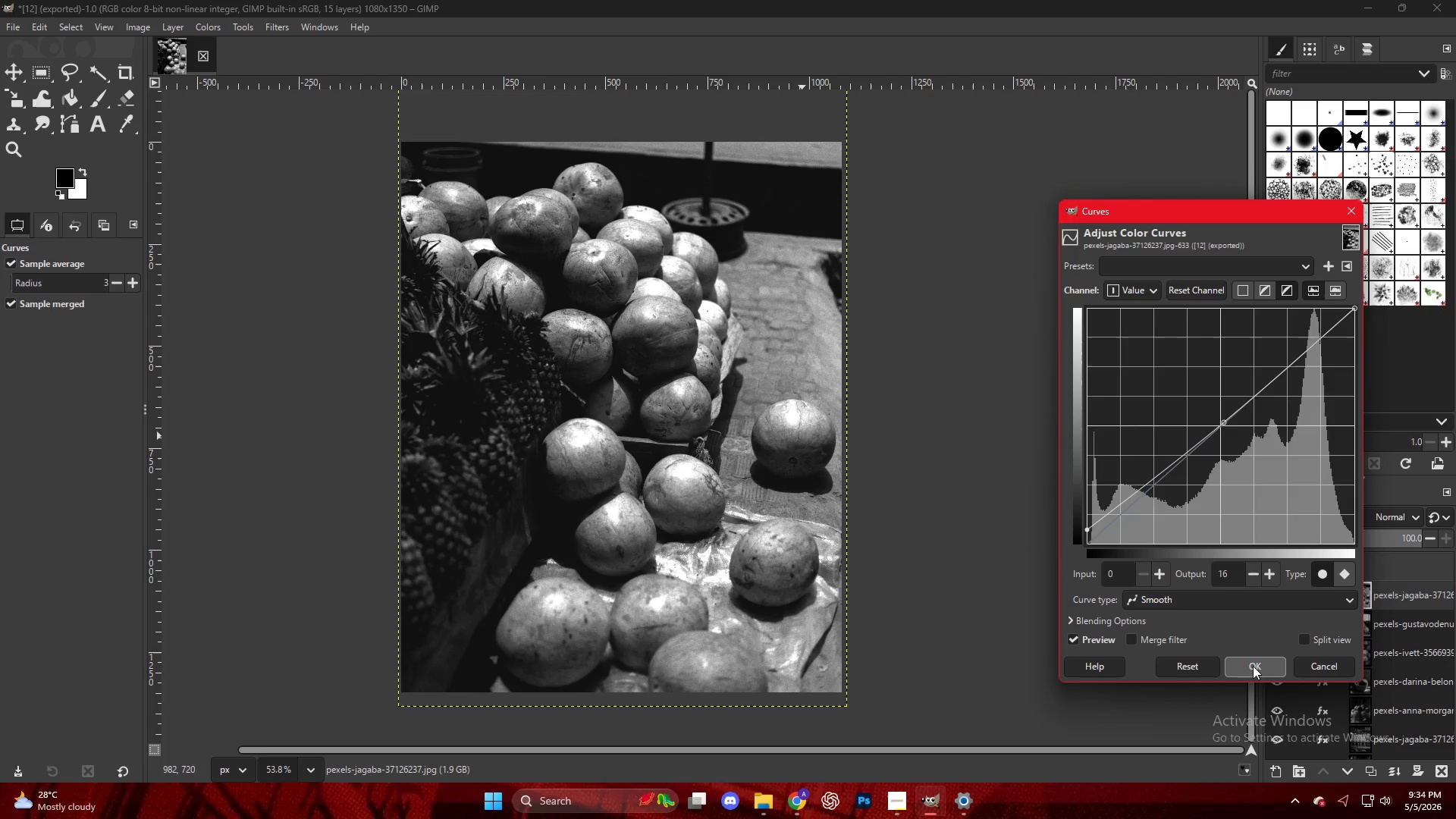 
left_click([1251, 667])
 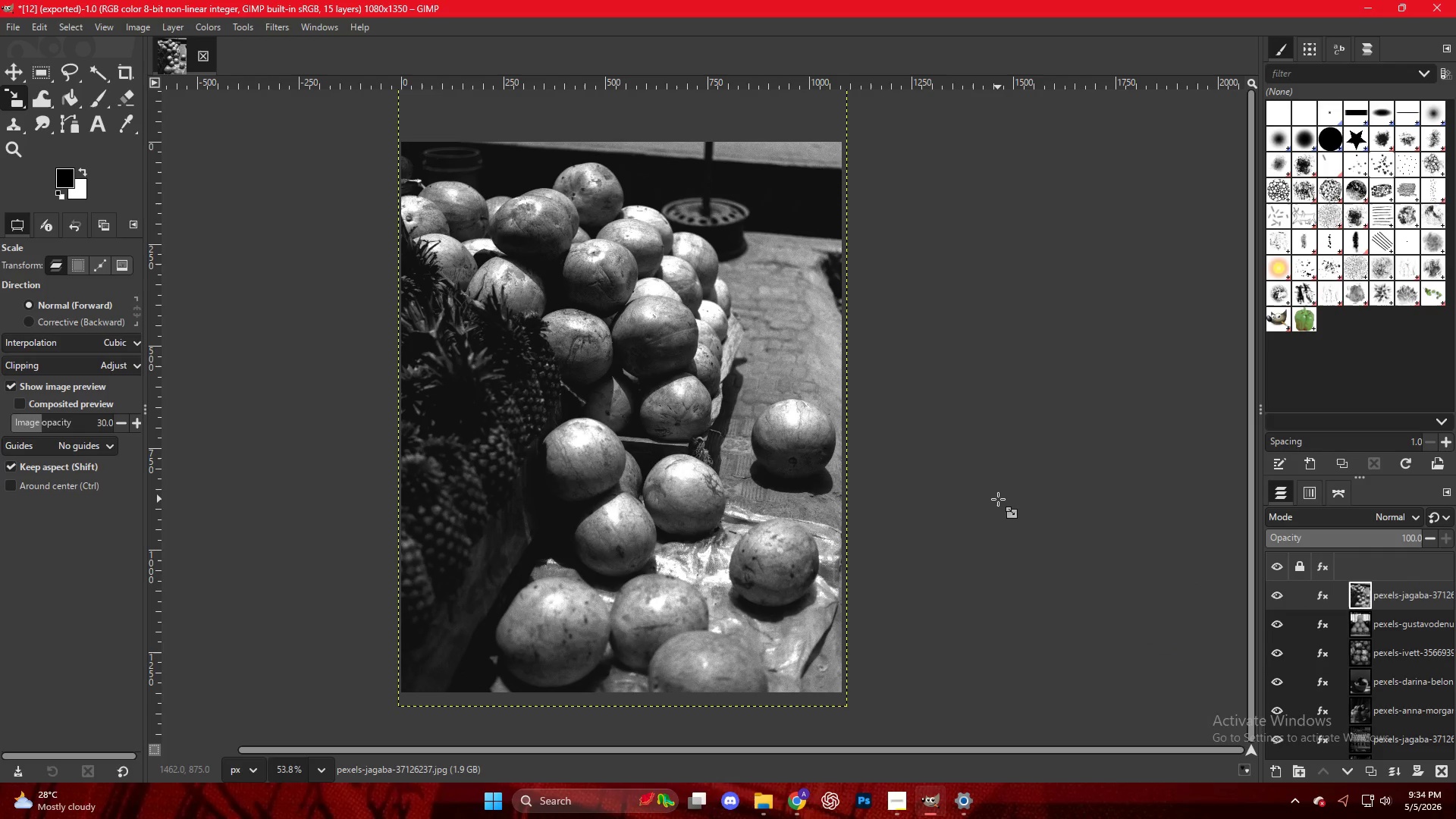 
key(Control+Shift+E)
 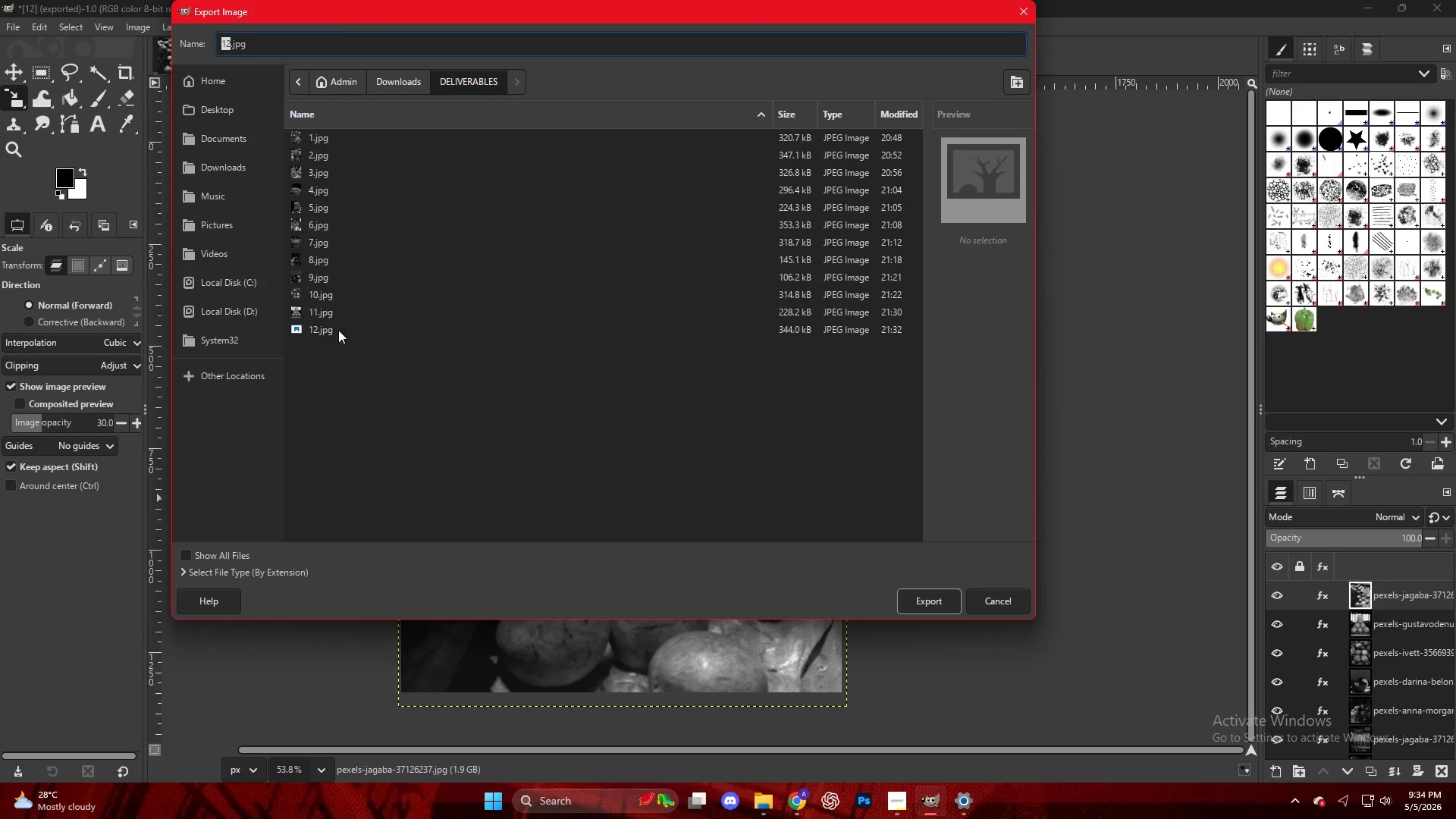 
left_click([339, 329])
 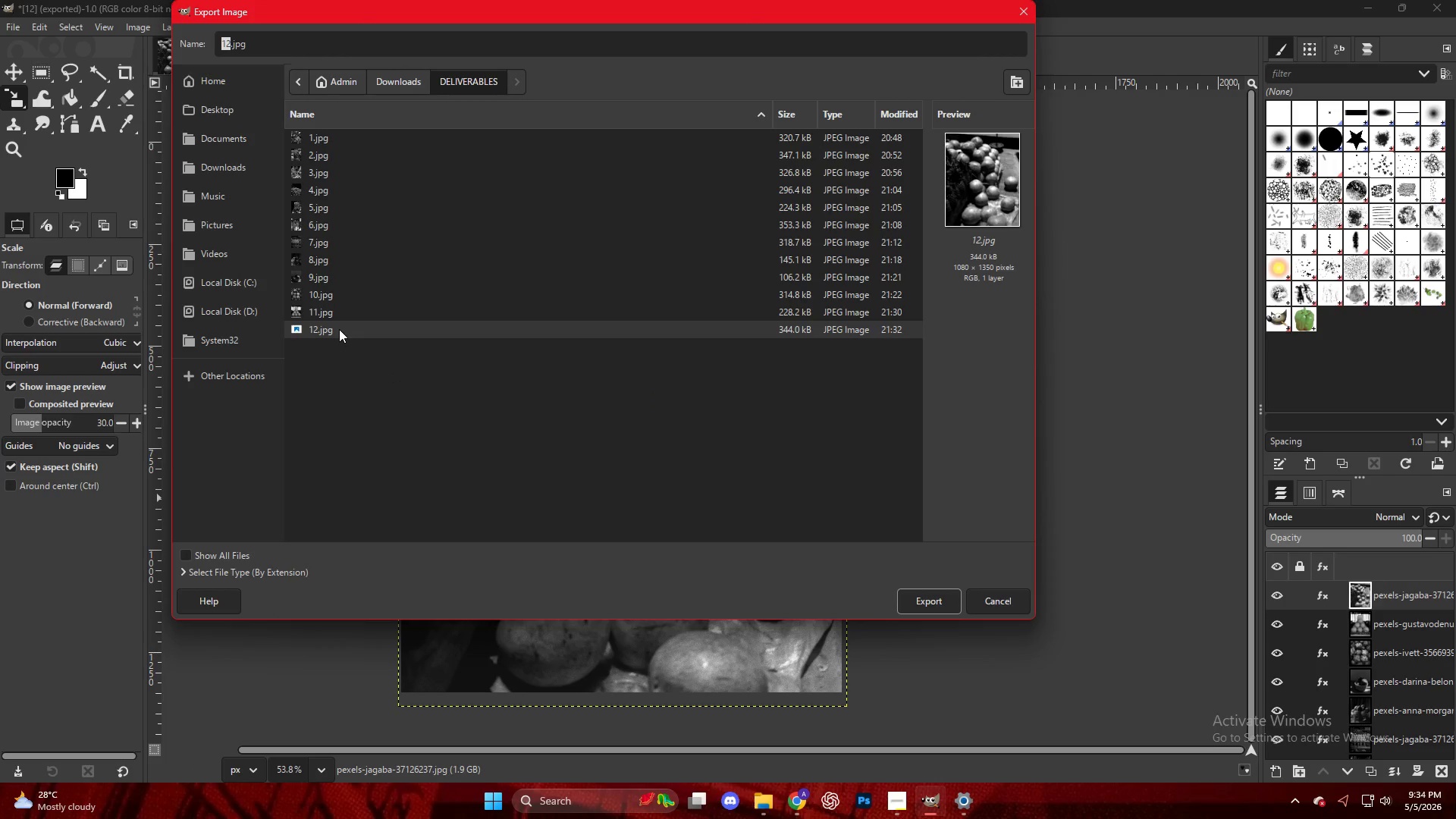 
double_click([339, 329])
 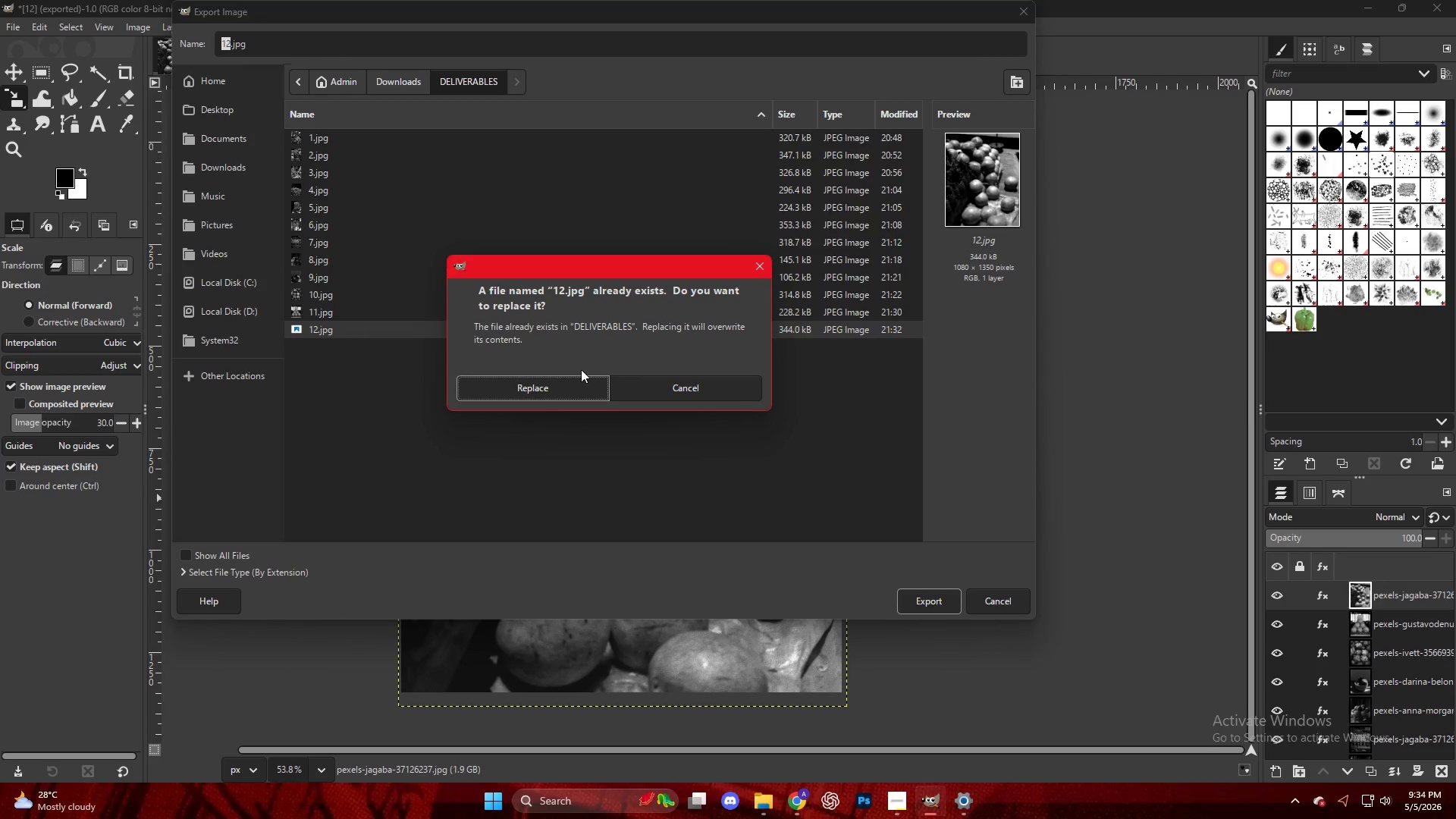 
left_click([598, 385])
 